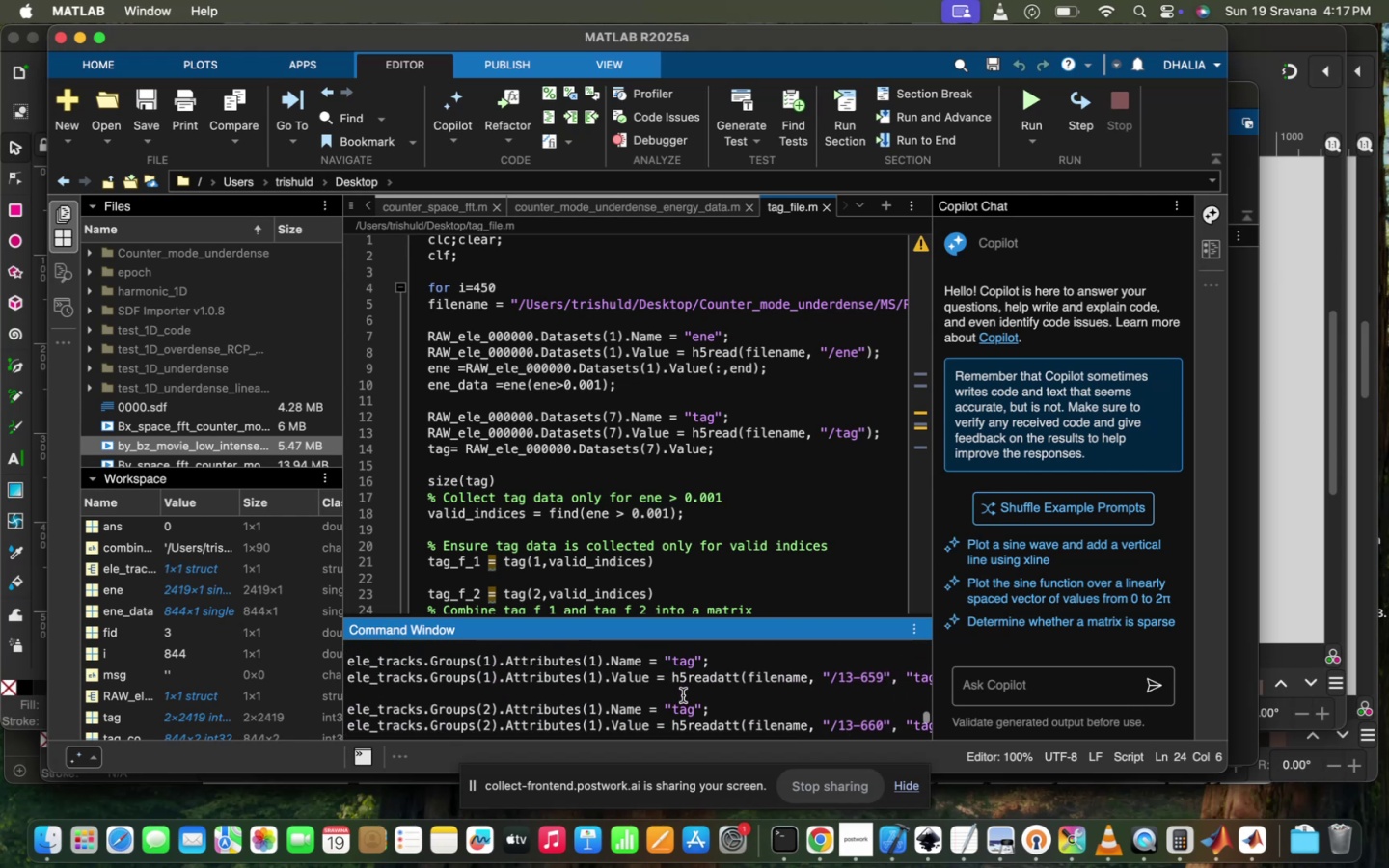 
scroll: coordinate [683, 695], scroll_direction: up, amount: 8.0
 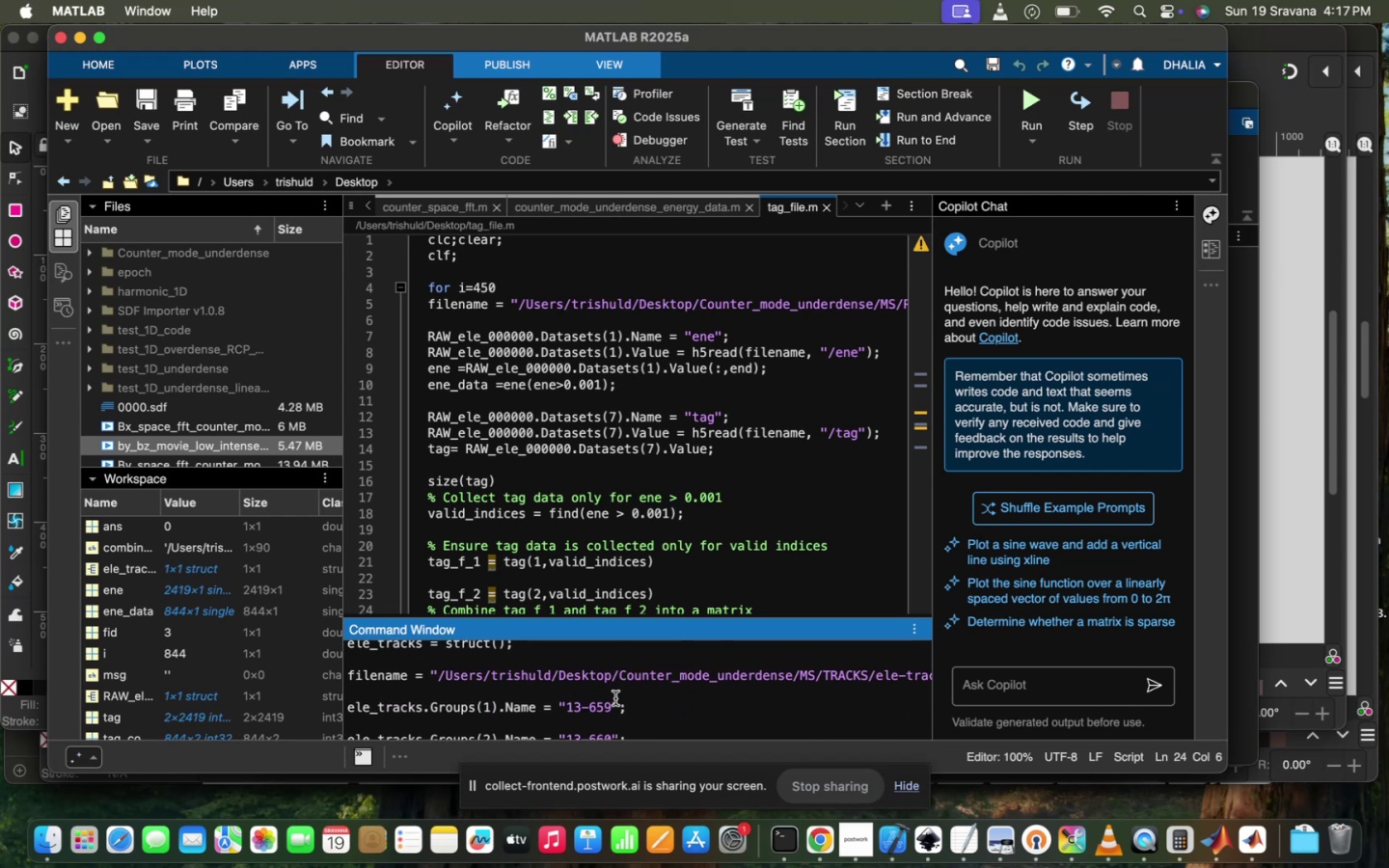 
scroll: coordinate [615, 698], scroll_direction: down, amount: 8.0
 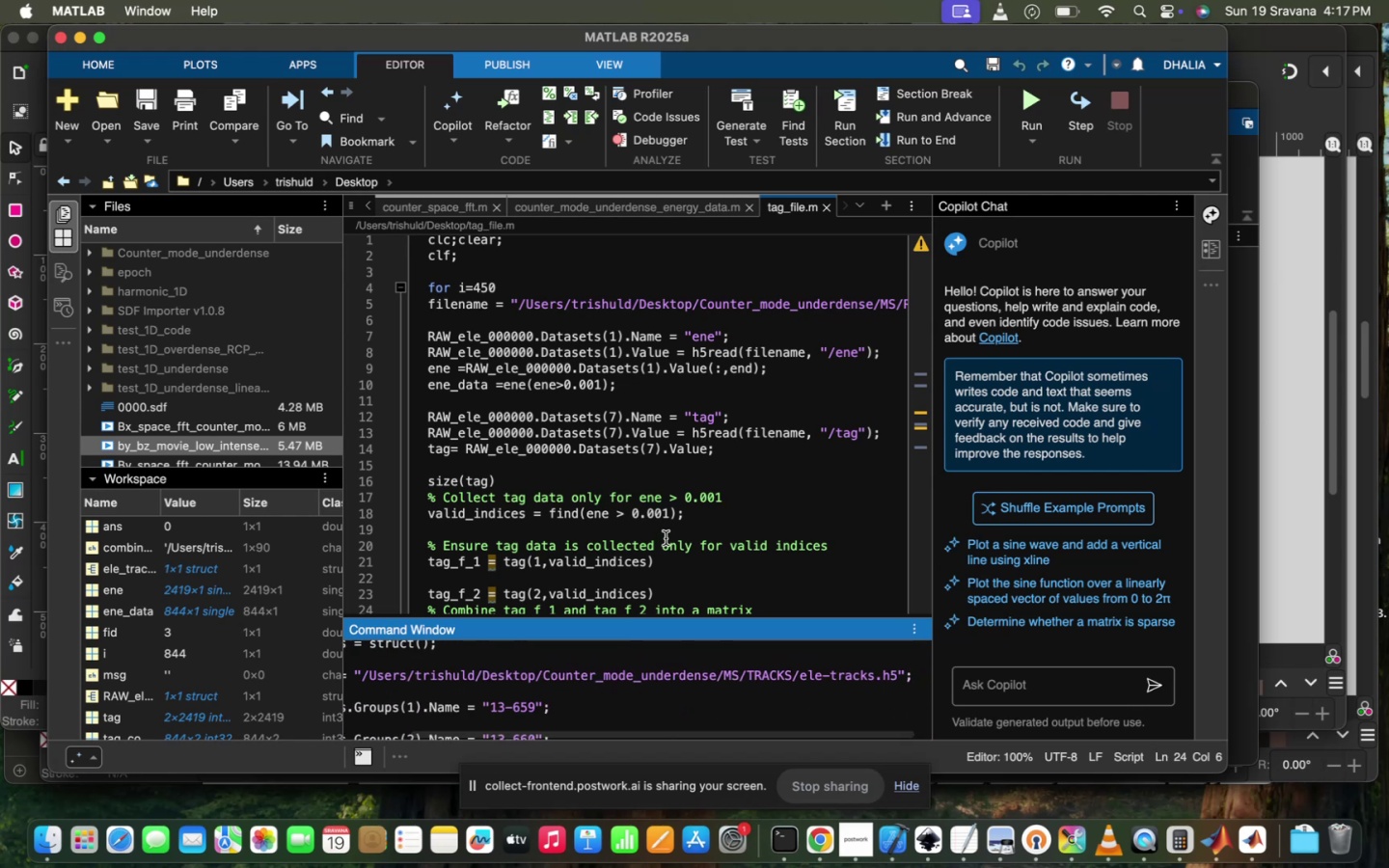 
scroll: coordinate [666, 538], scroll_direction: up, amount: 1.0
 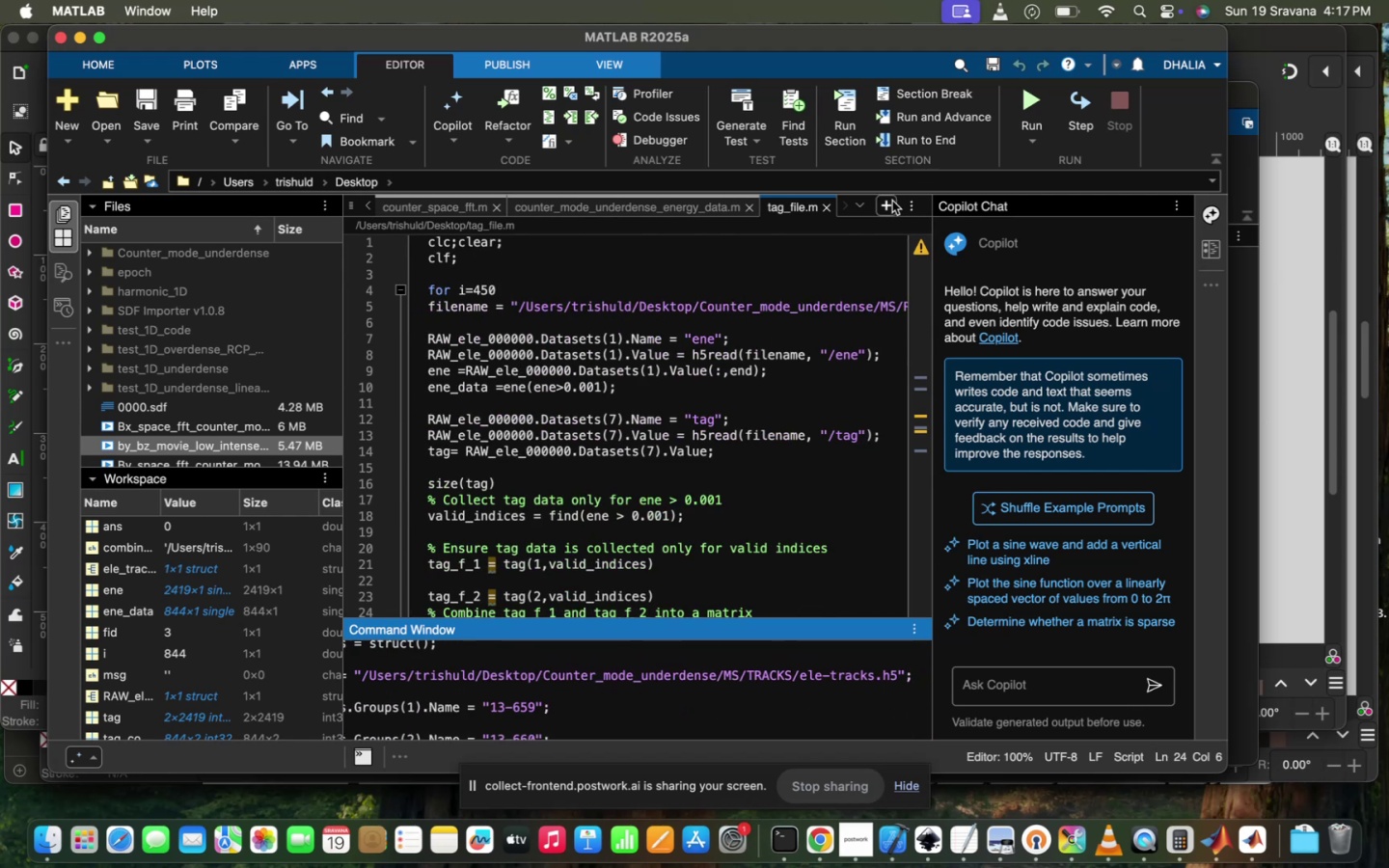 
left_click([889, 203])
 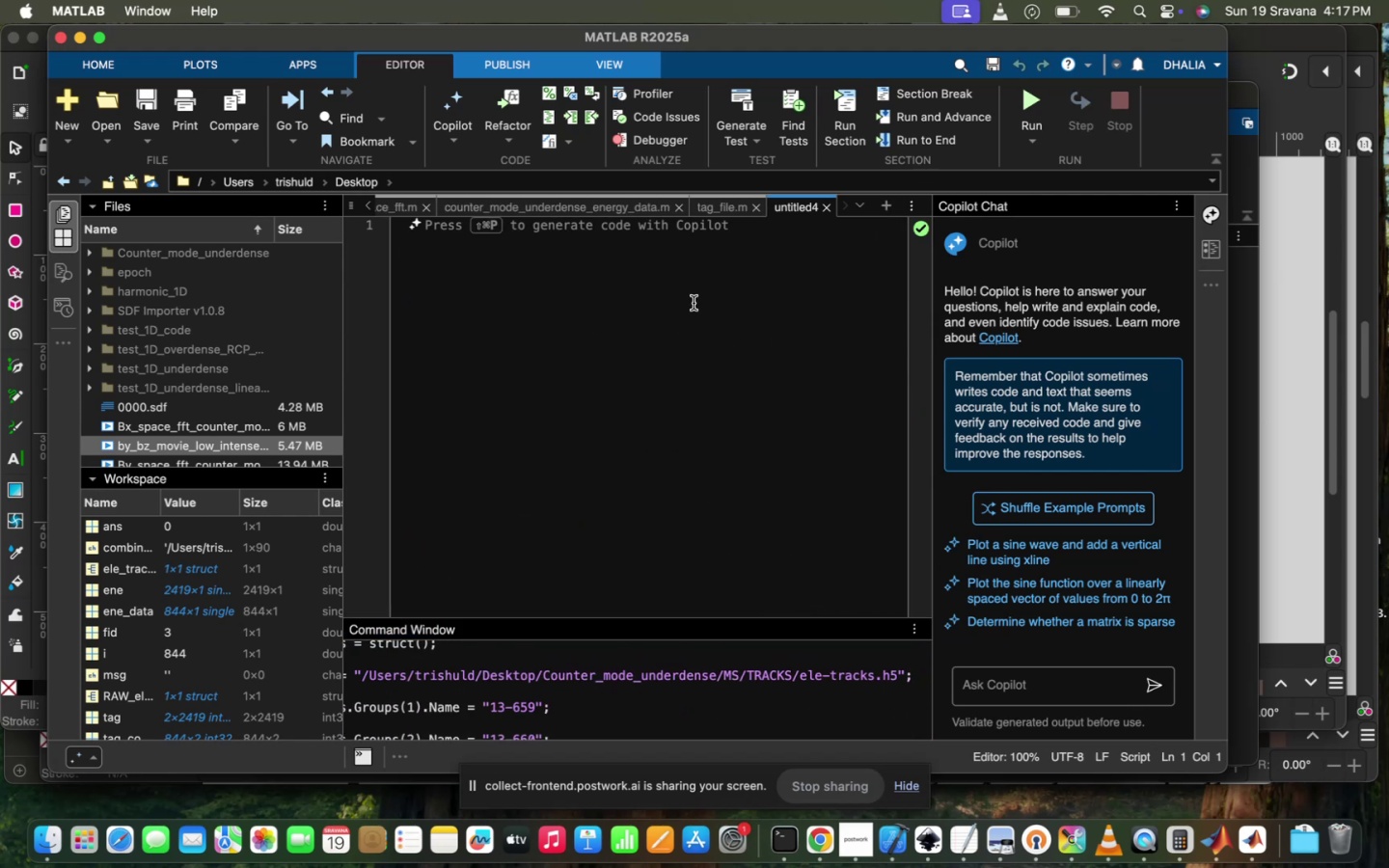 
type(%5 )
key(Backspace)
key(Backspace)
type(% particle trackig)
key(Backspace)
type(ng of two closely space )
key(Backspace)
type(d  particle in magnetized plasma)
 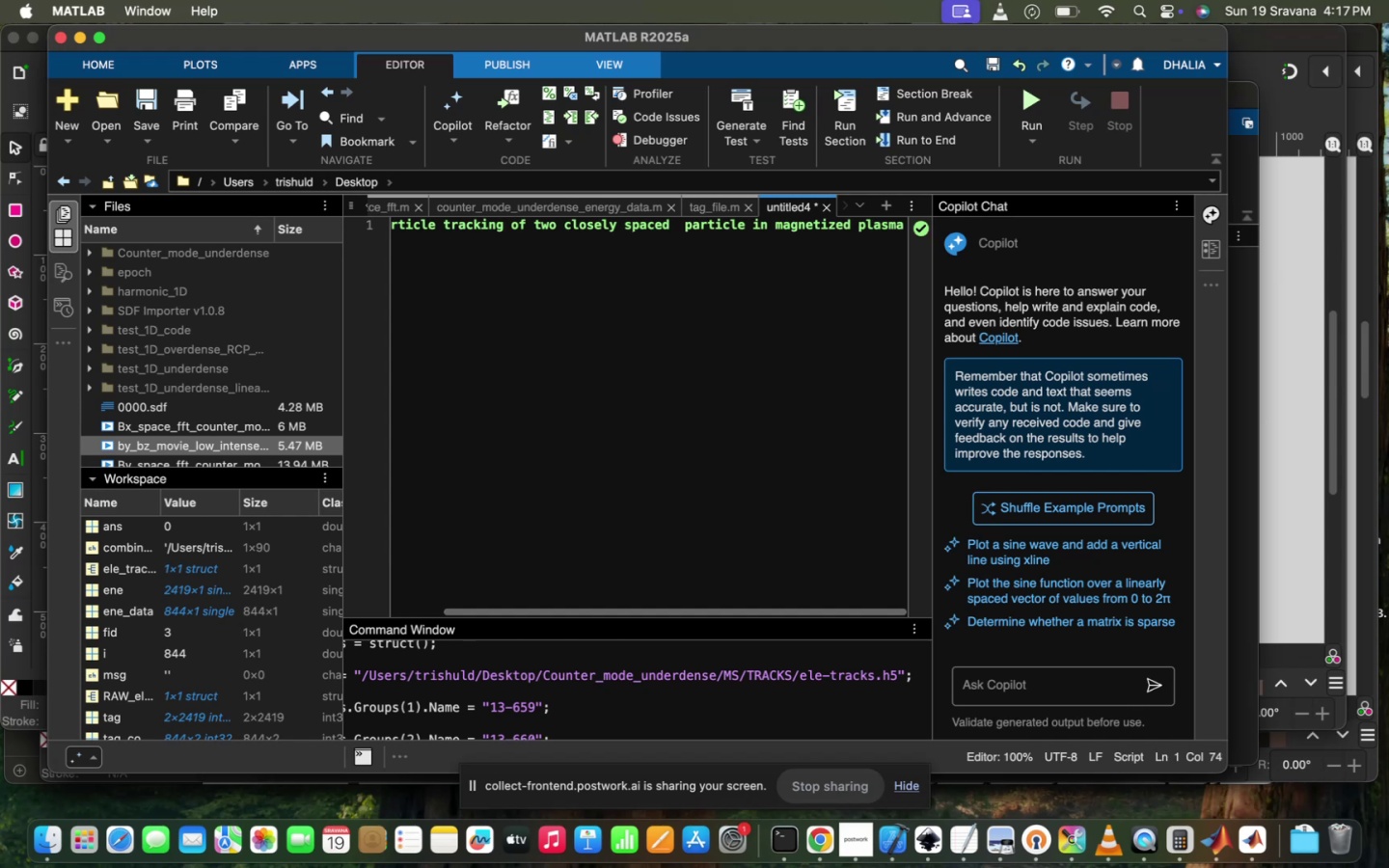 
key(Enter)
 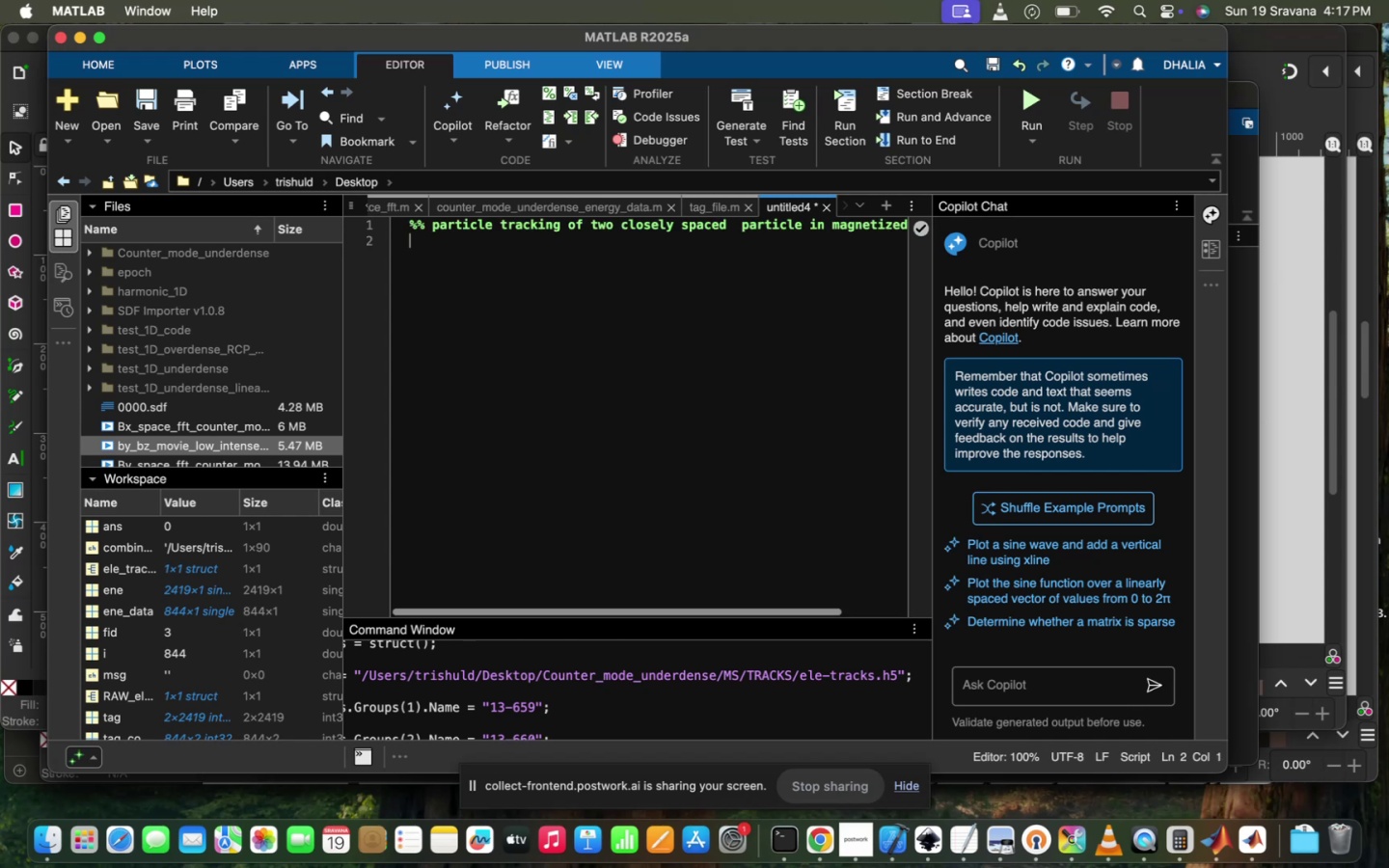 
key(Enter)
 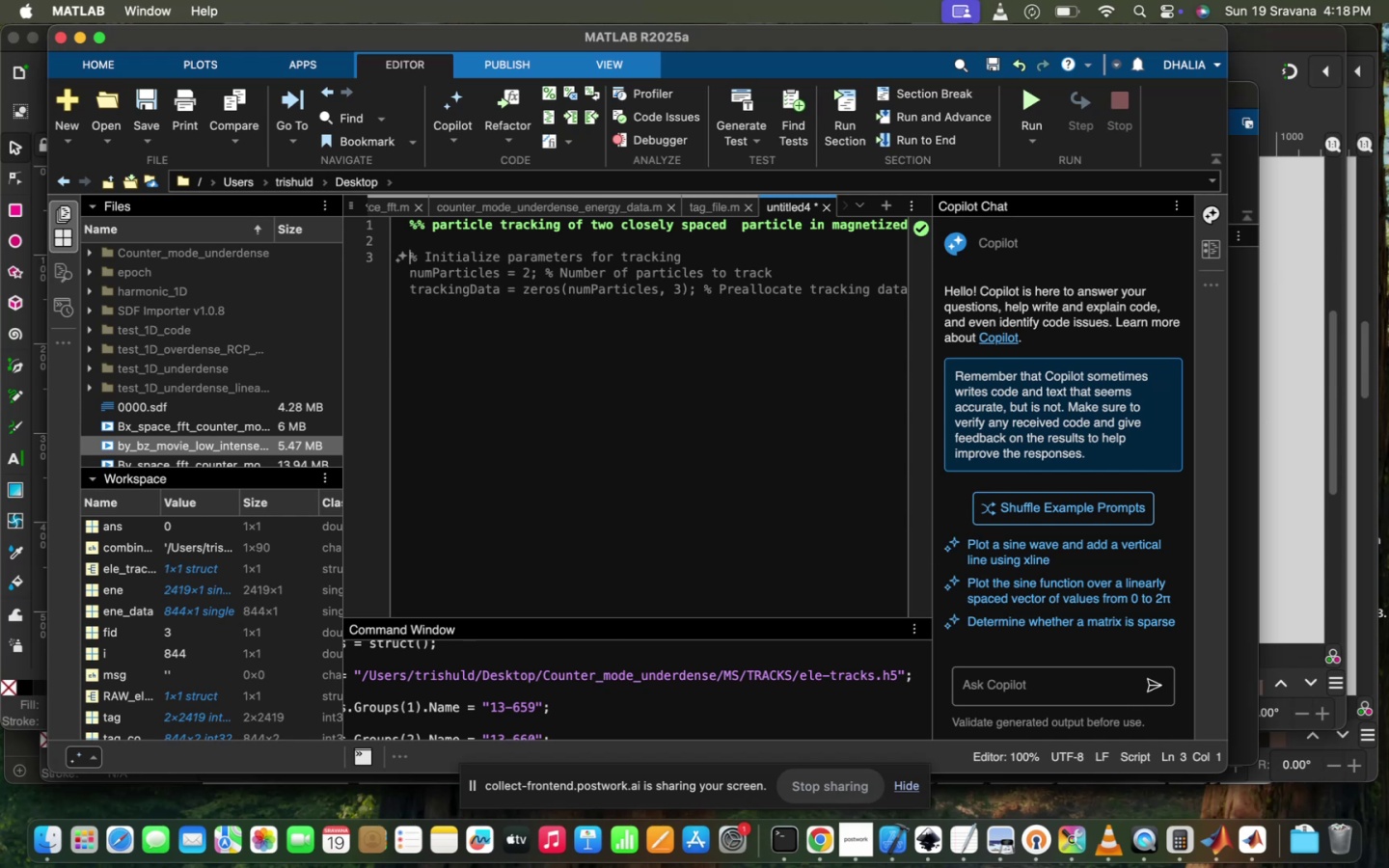 
wait(70.94)
 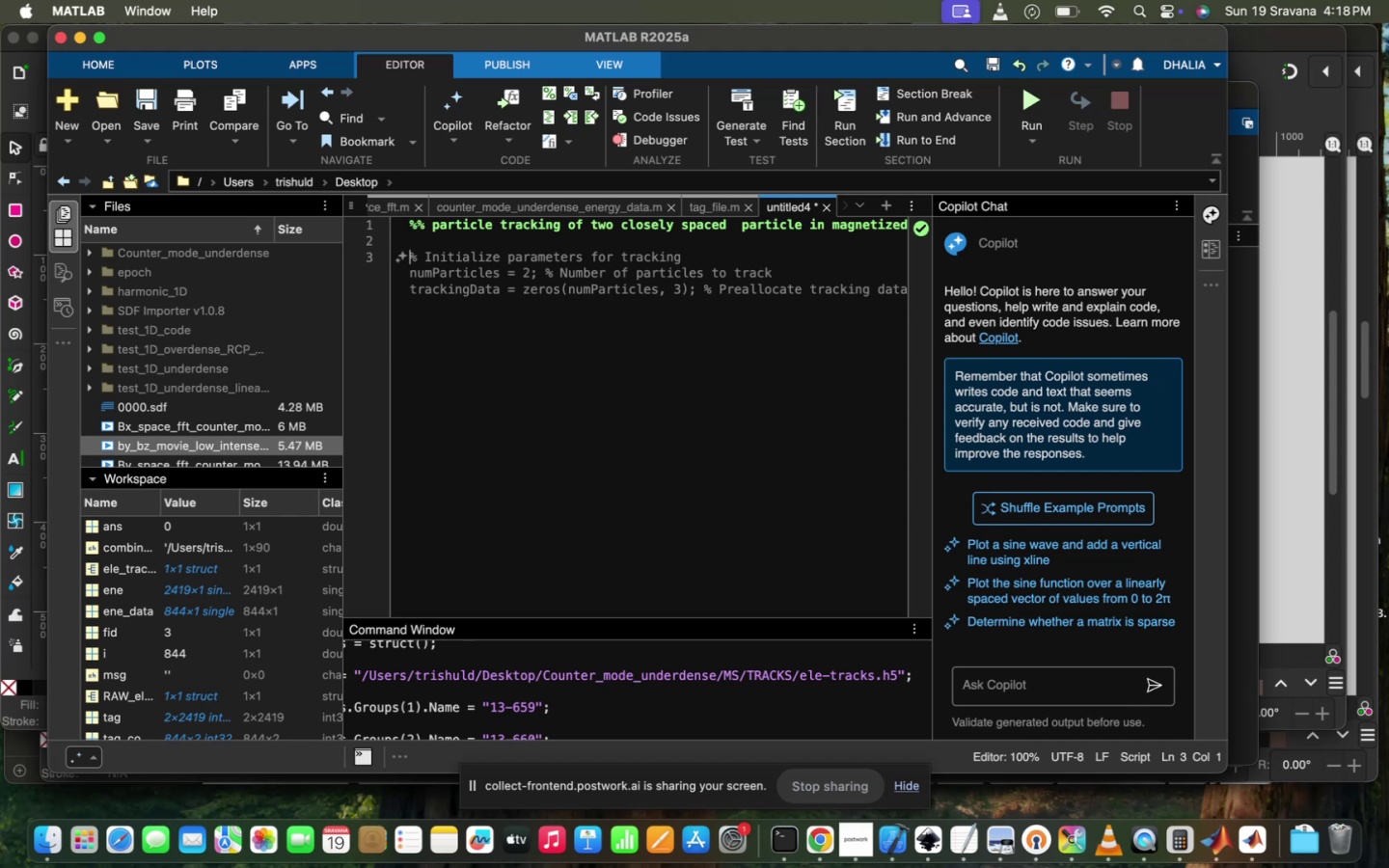 
scroll: coordinate [694, 303], scroll_direction: down, amount: 11.0
 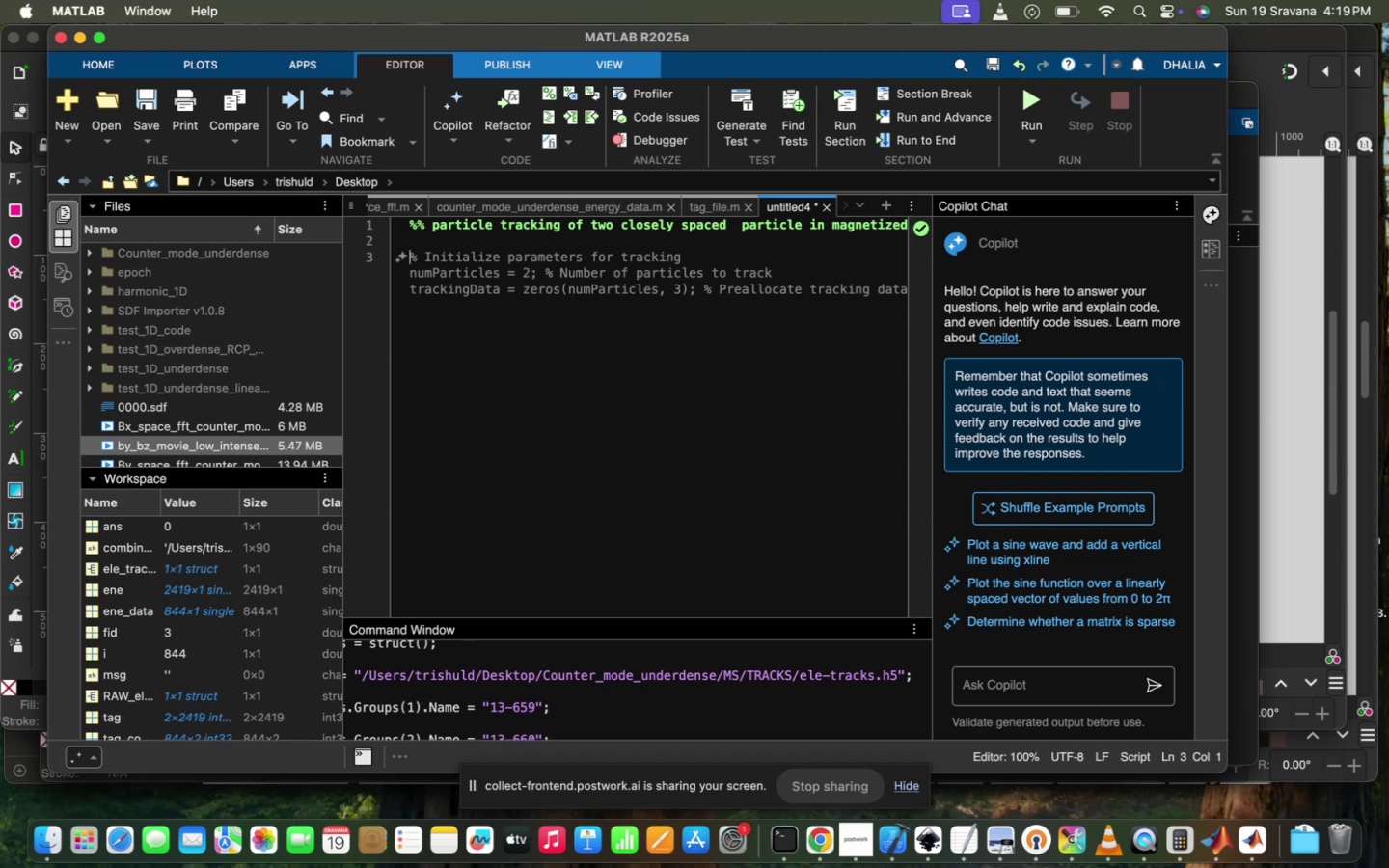 
wait(60.82)
 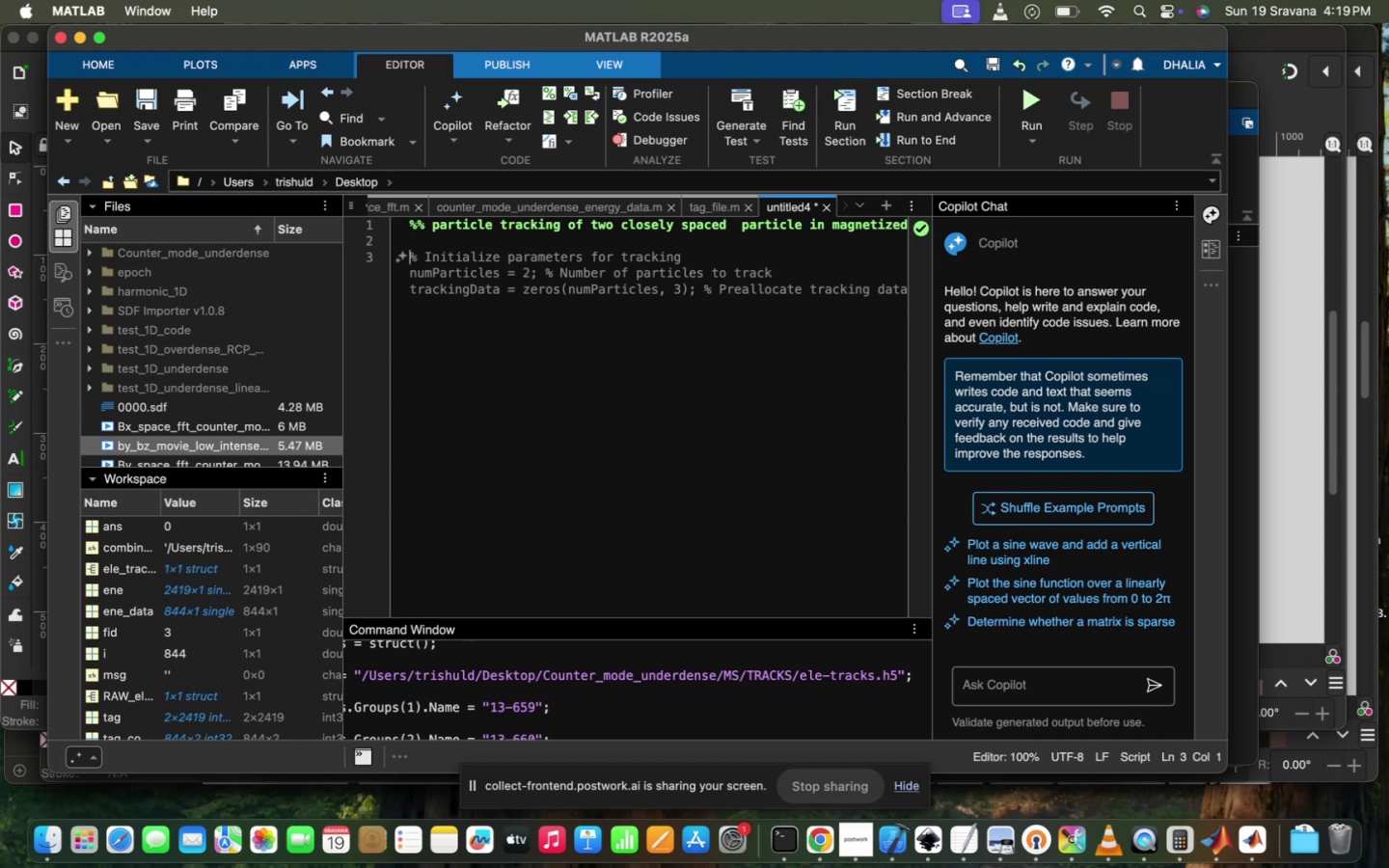 
scroll: coordinate [694, 303], scroll_direction: up, amount: 7.0
 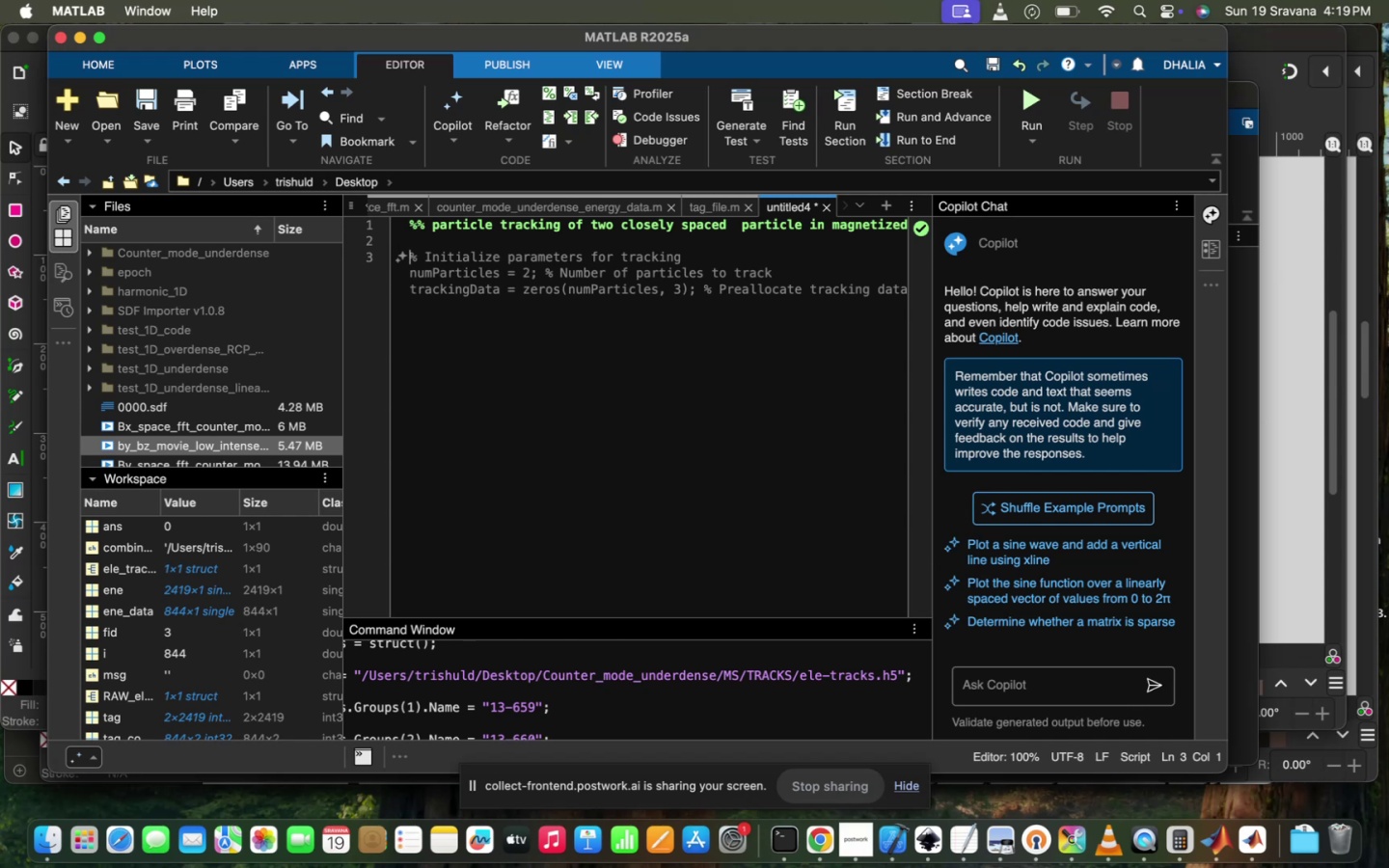 
scroll: coordinate [694, 303], scroll_direction: down, amount: 8.0
 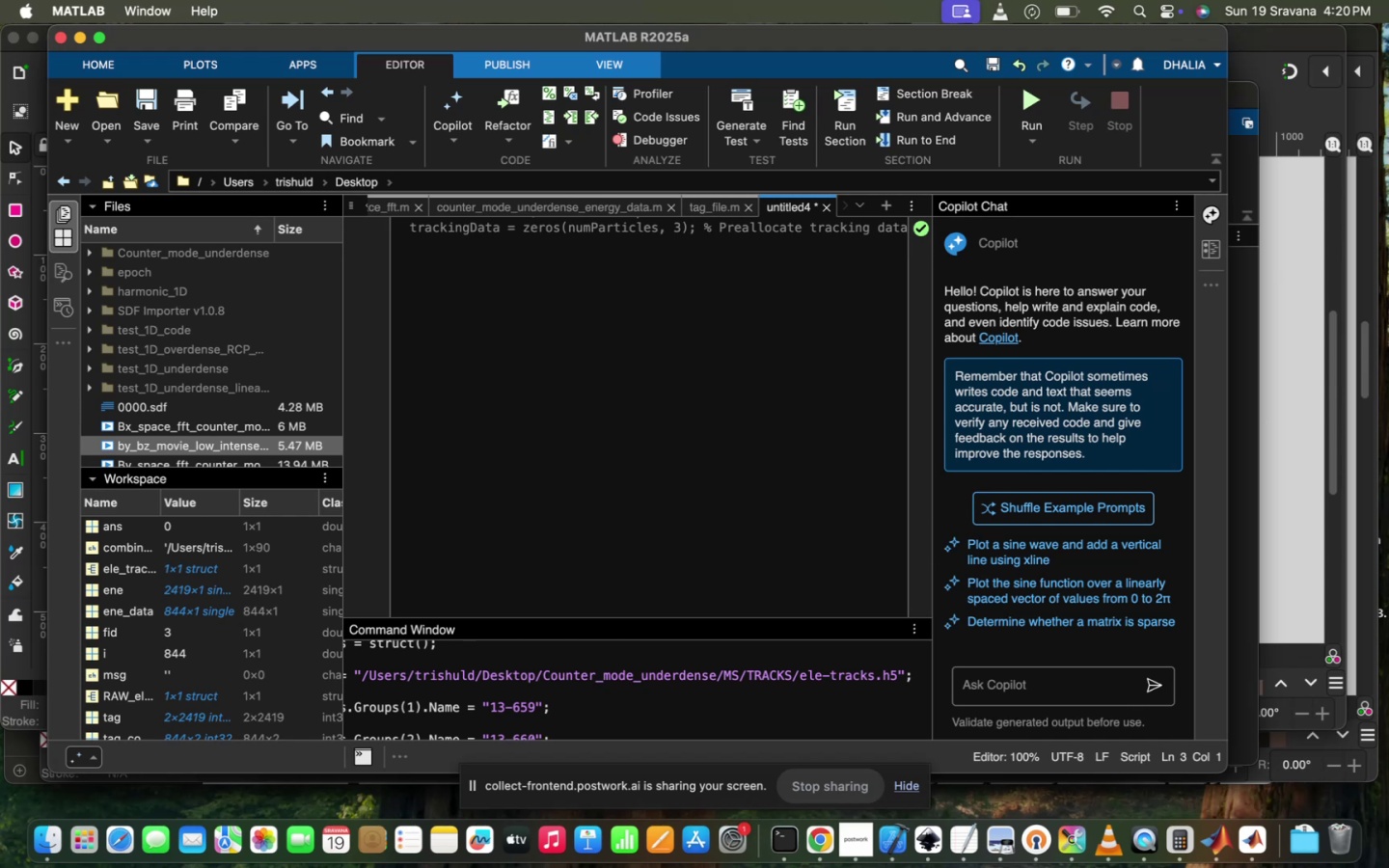 
wait(64.1)
 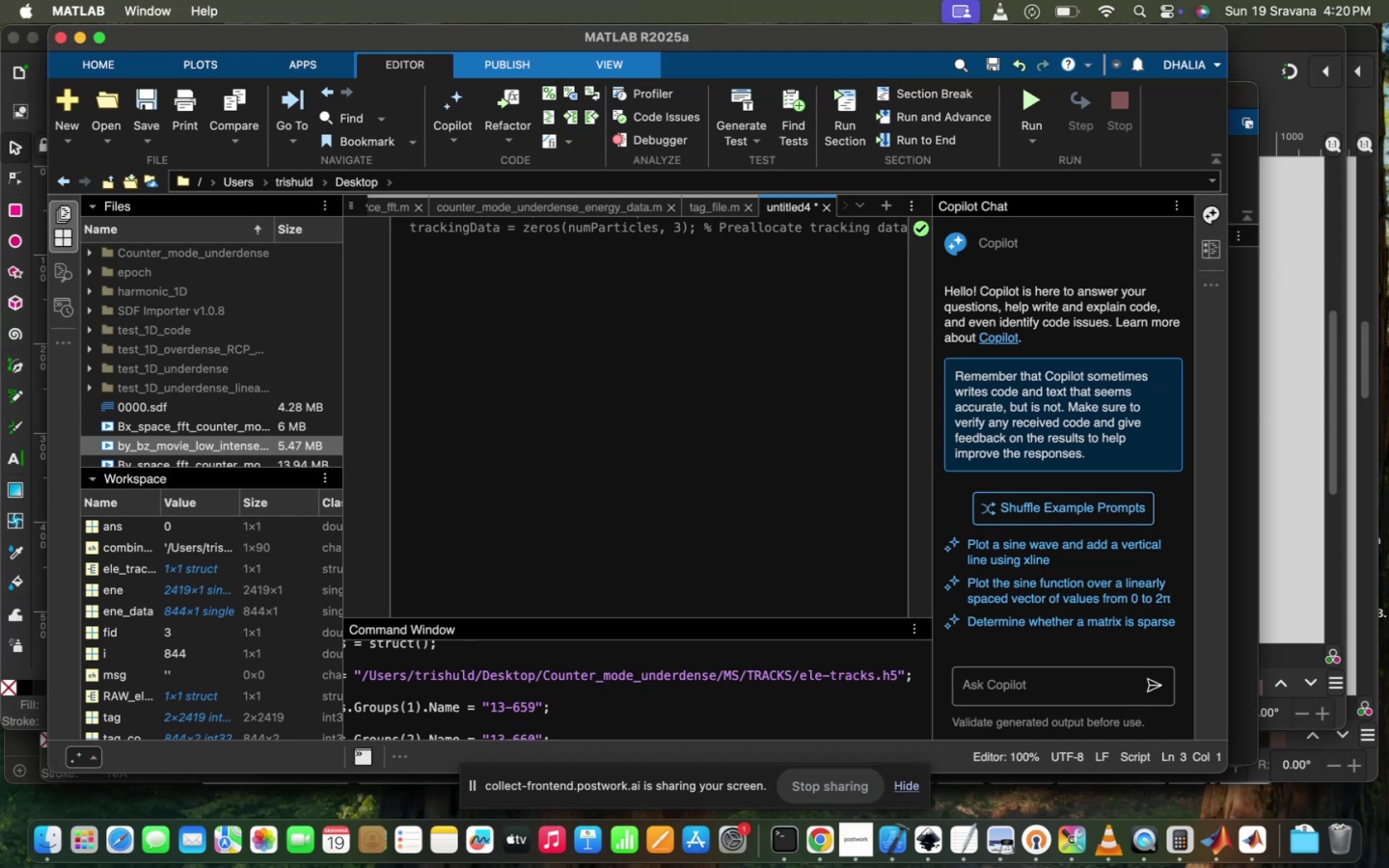 
scroll: coordinate [449, 653], scroll_direction: up, amount: 46.0
 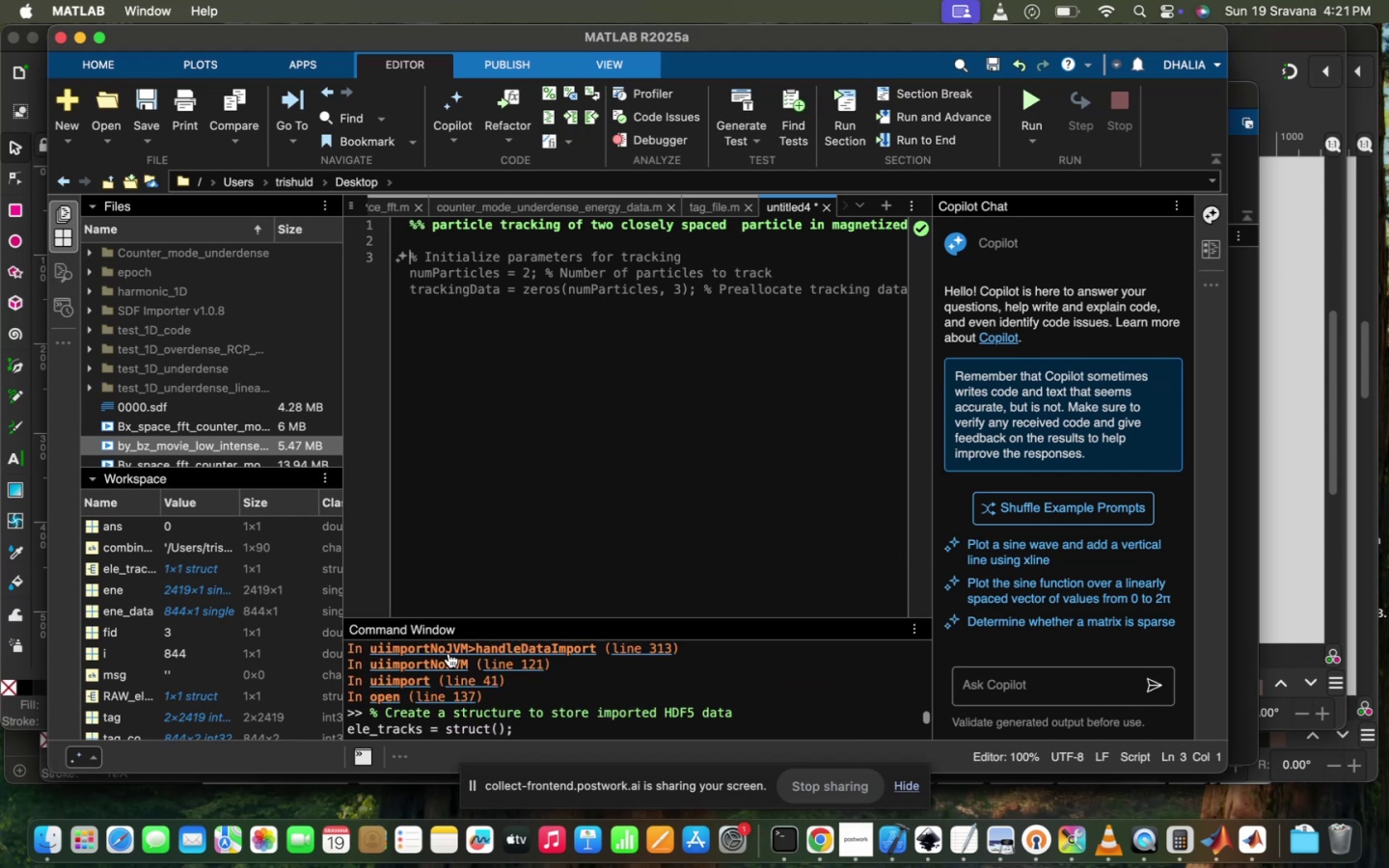 
scroll: coordinate [464, 676], scroll_direction: down, amount: 10.0
 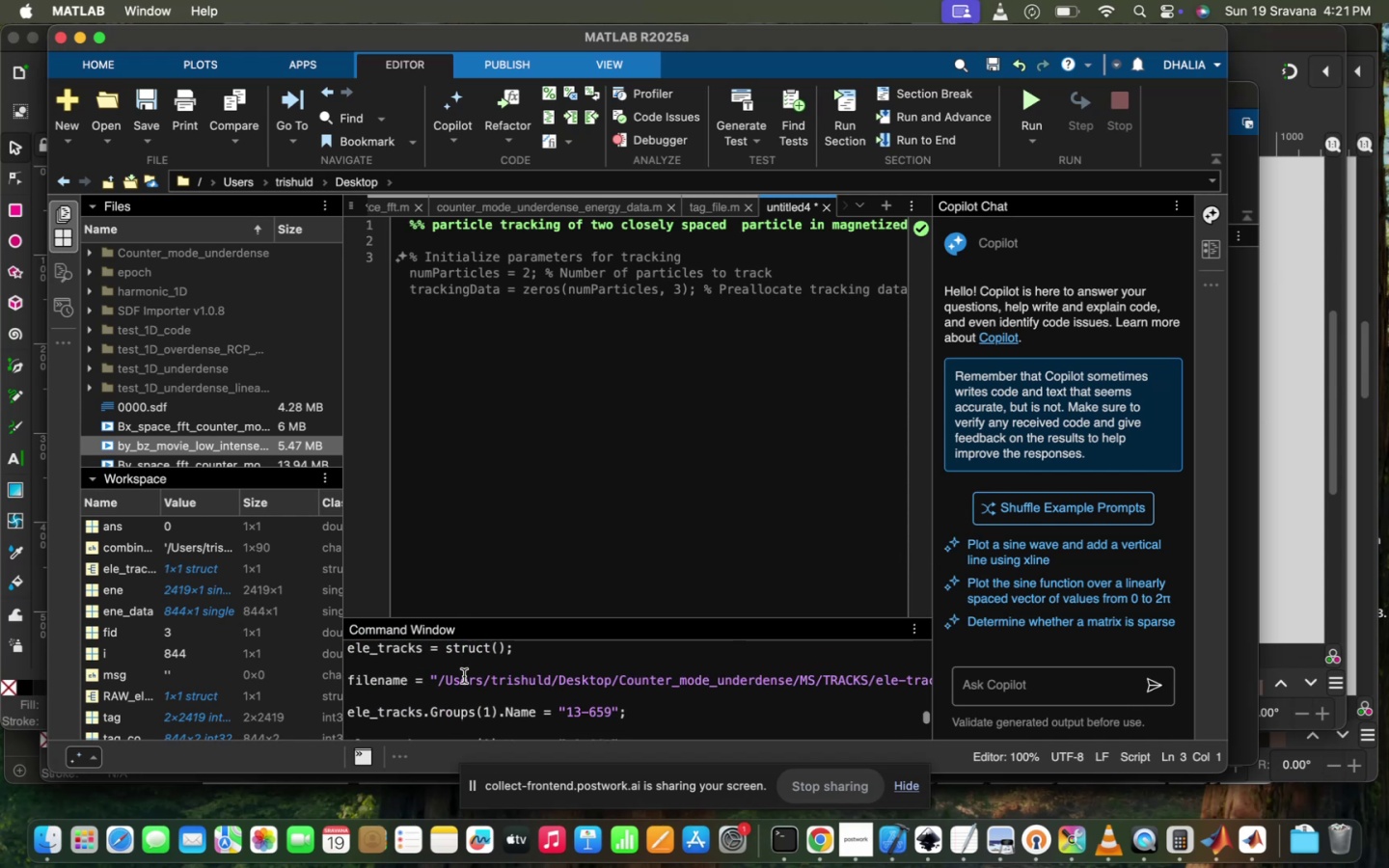 
scroll: coordinate [464, 676], scroll_direction: up, amount: 1.0
 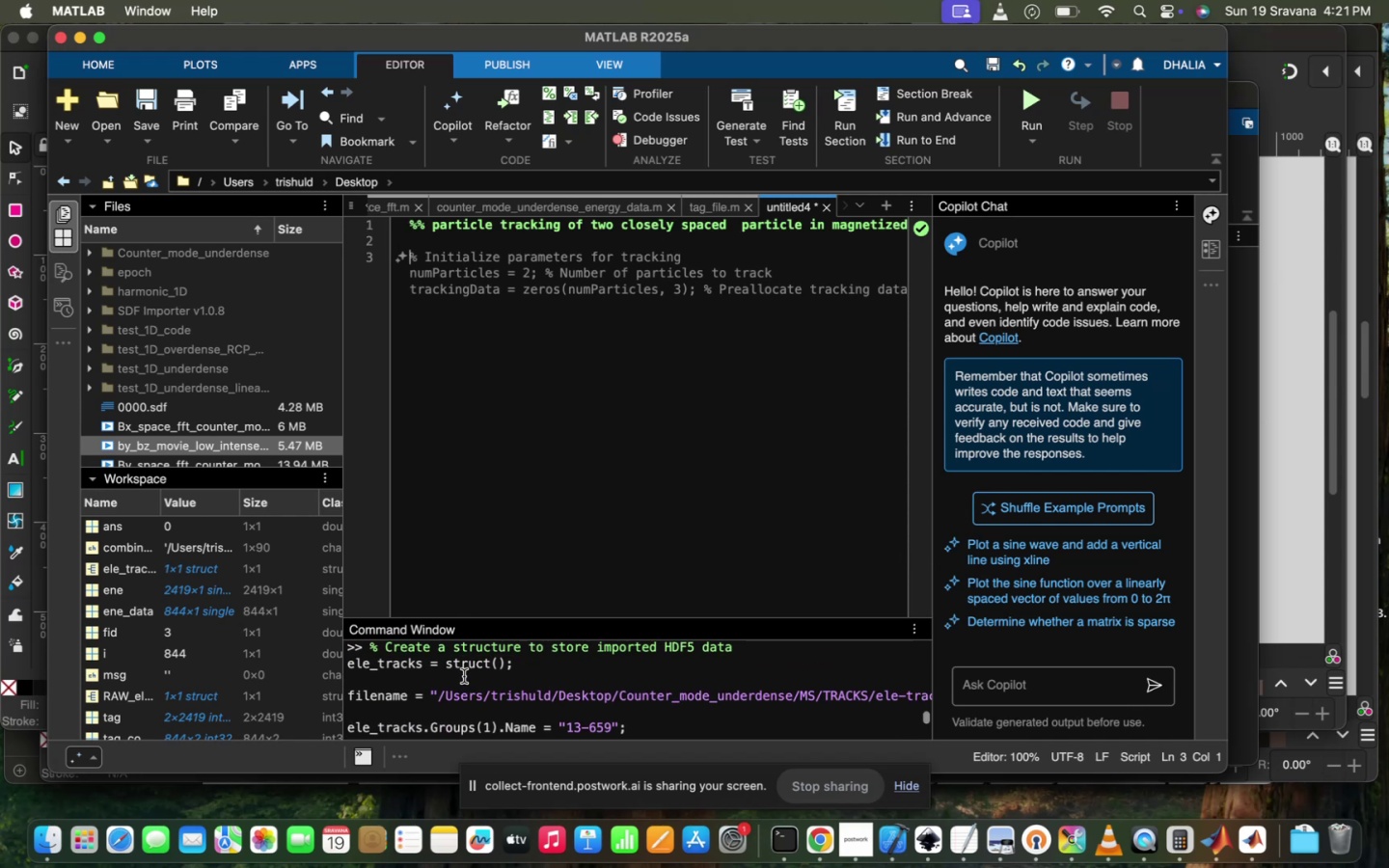 
scroll: coordinate [464, 676], scroll_direction: down, amount: 9.0
 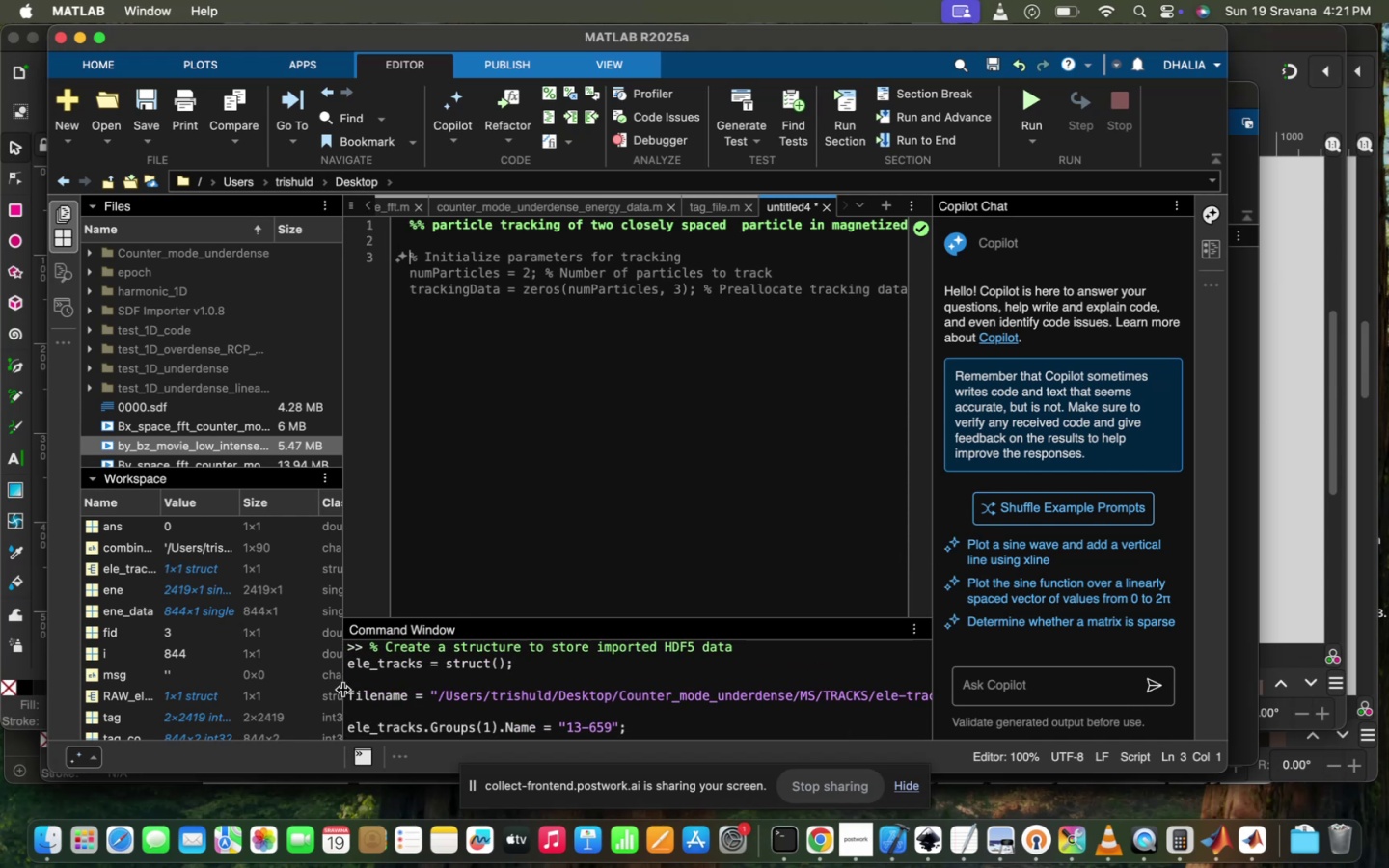 
left_click_drag(start_coordinate=[346, 694], to_coordinate=[573, 690])
 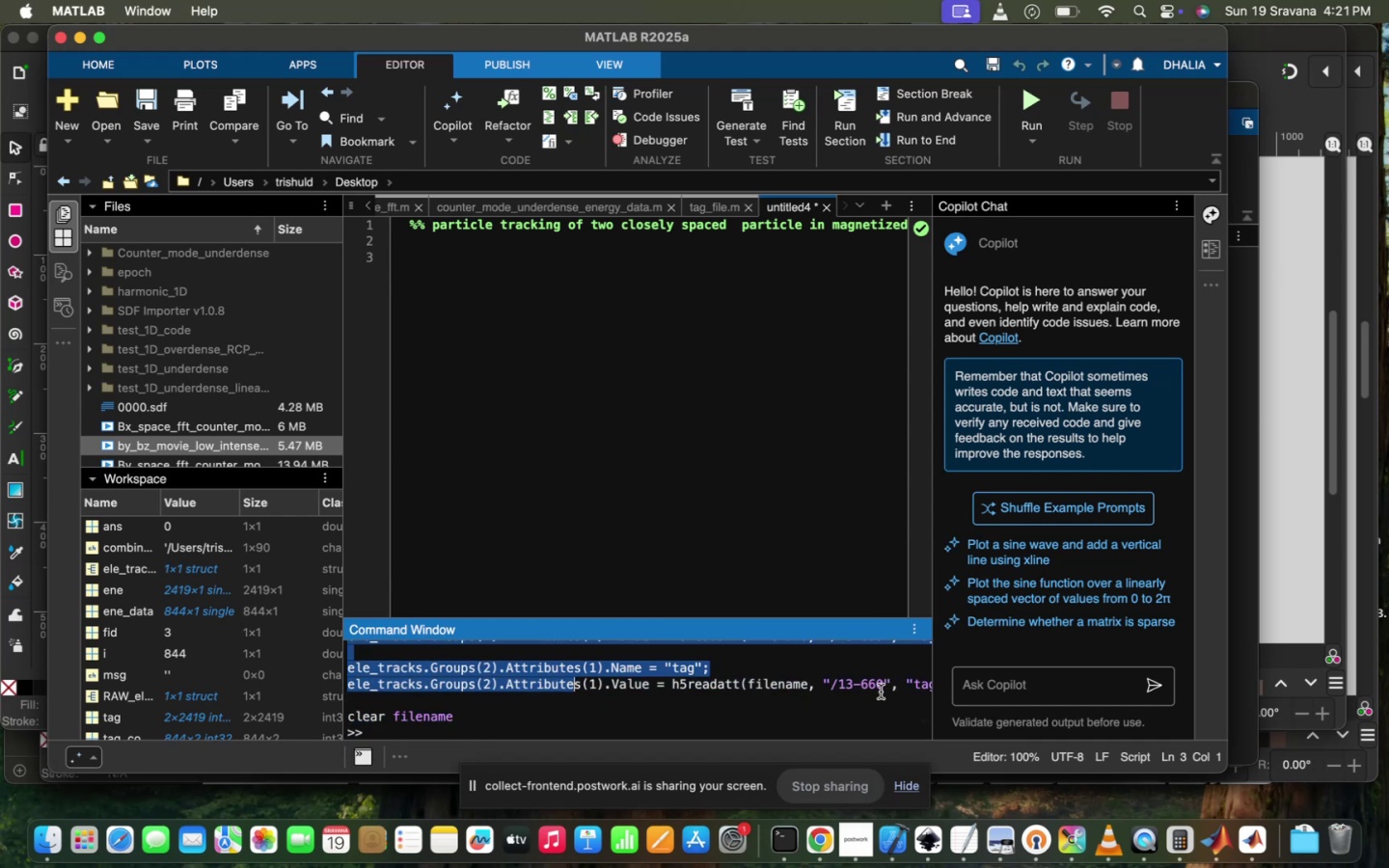 
scroll: coordinate [898, 700], scroll_direction: down, amount: 7.0
 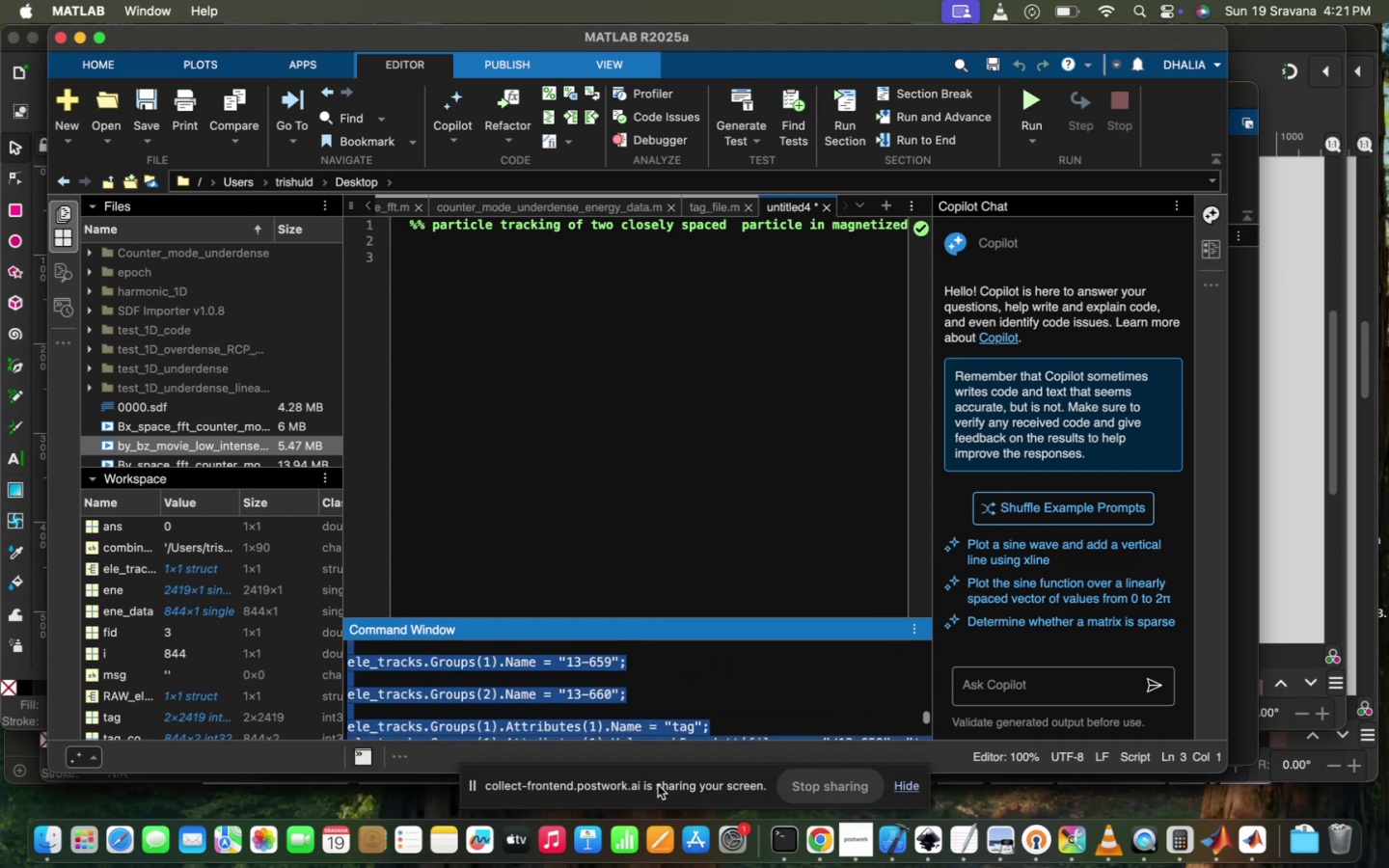 
left_click([658, 785])
 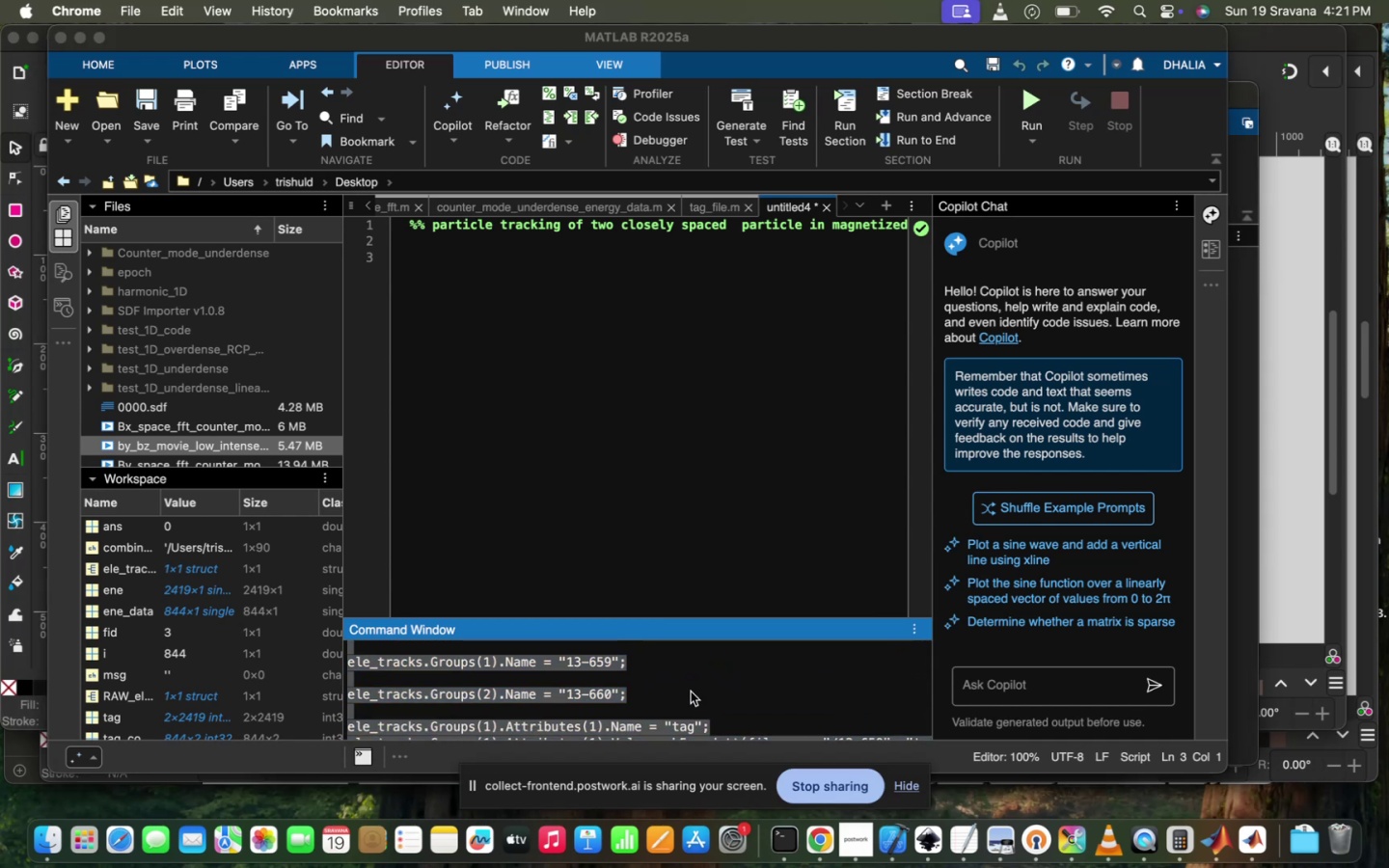 
left_click([691, 692])
 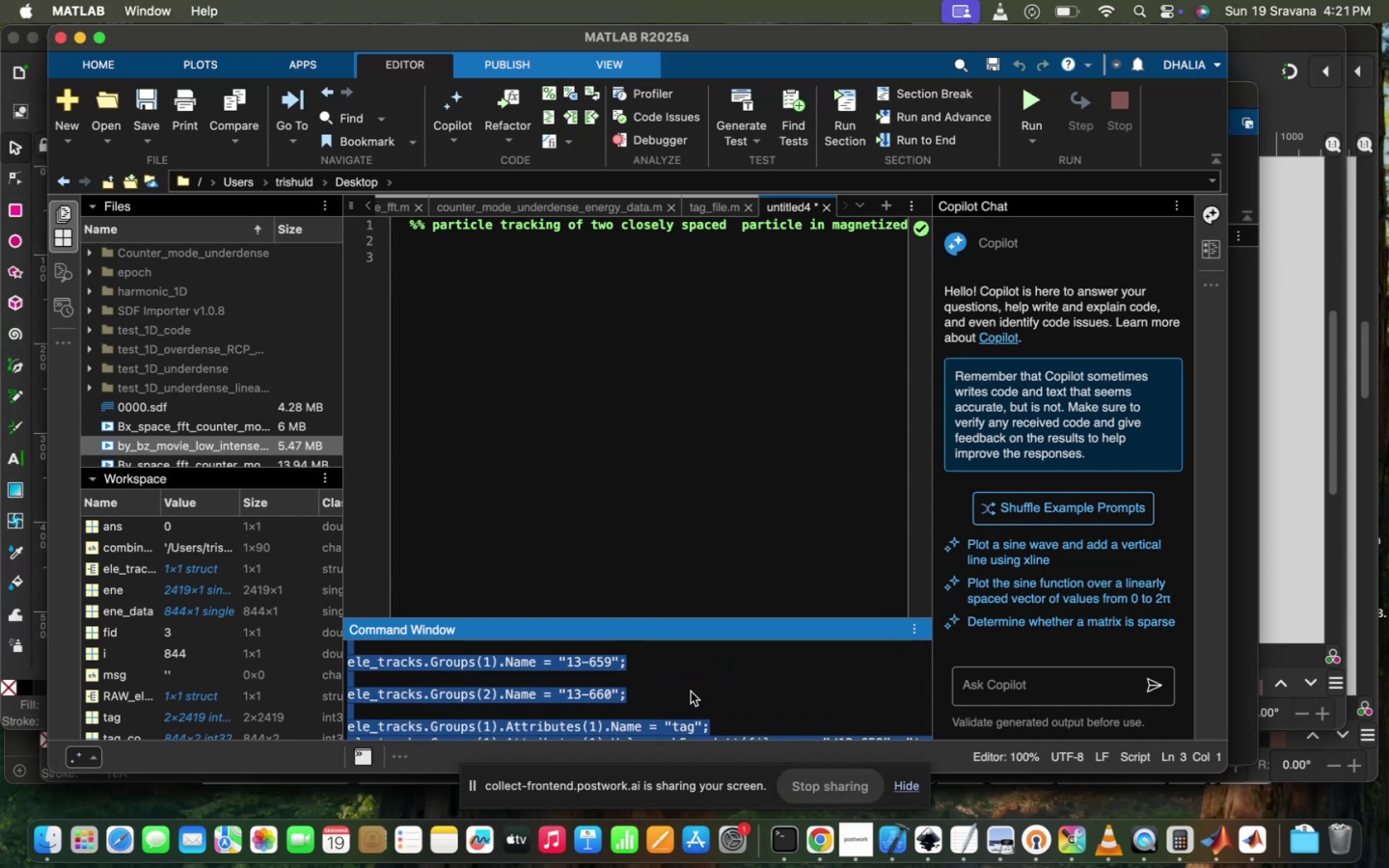 
scroll: coordinate [691, 692], scroll_direction: up, amount: 8.0
 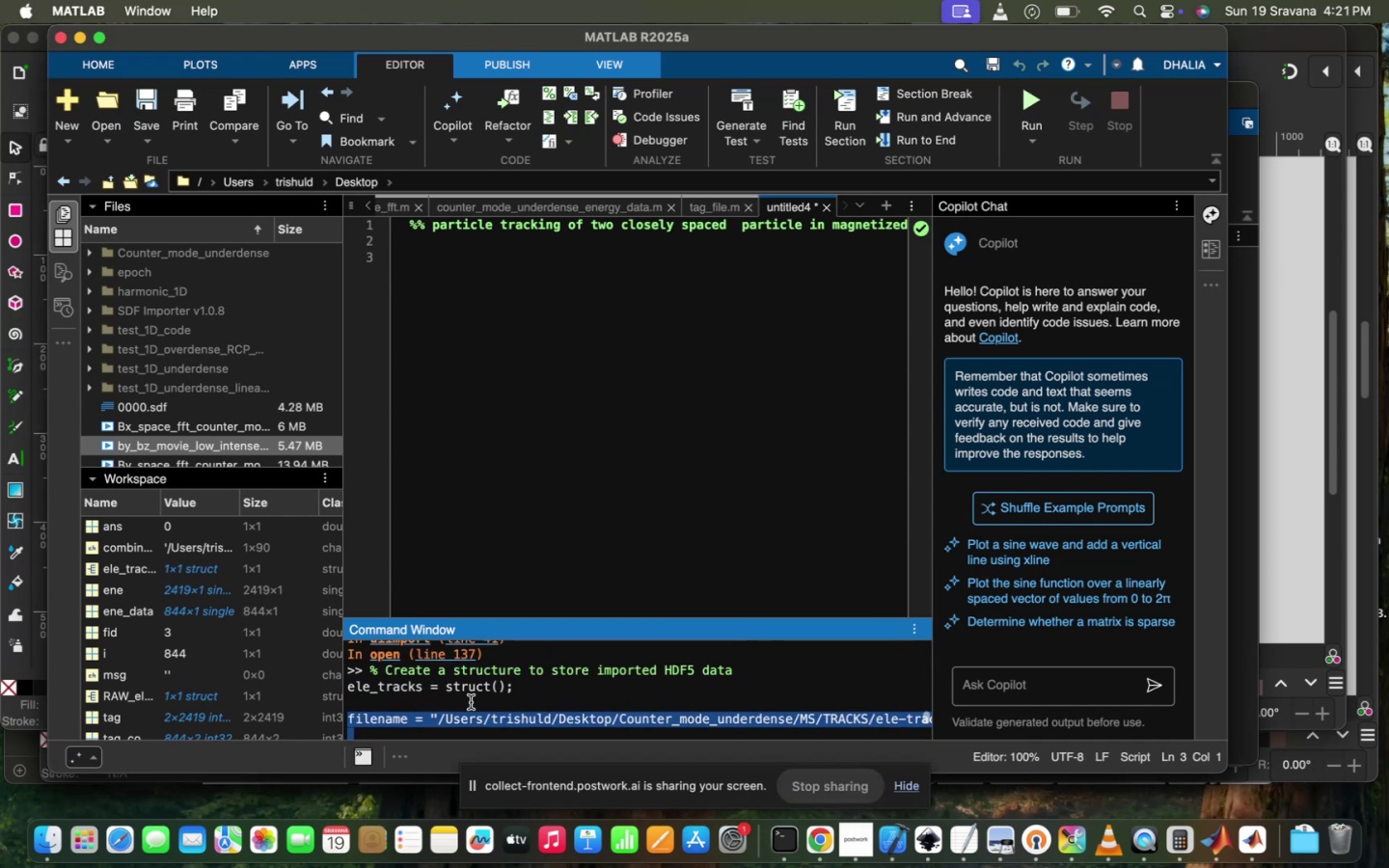 
left_click([471, 702])
 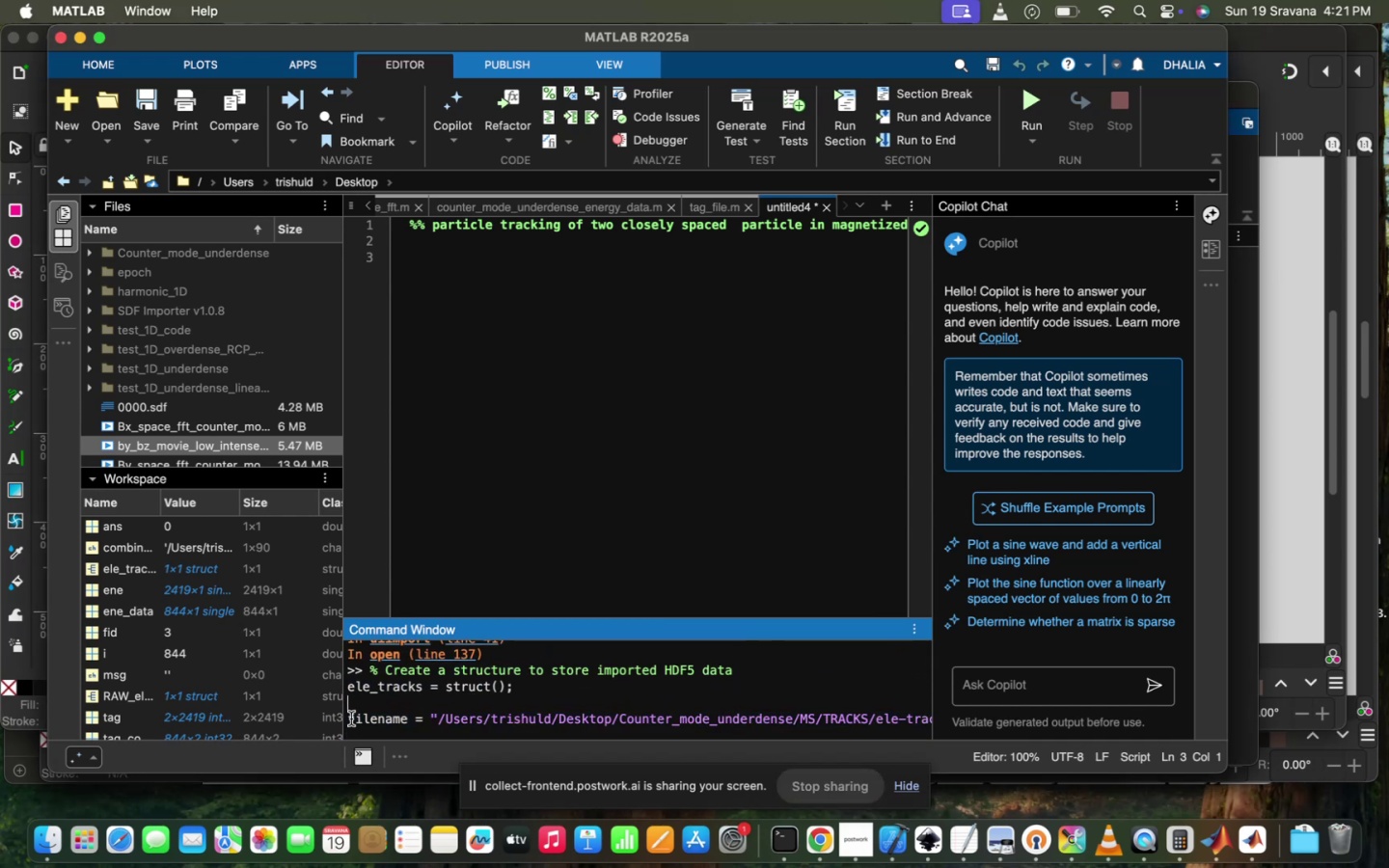 
left_click_drag(start_coordinate=[350, 715], to_coordinate=[926, 695])
 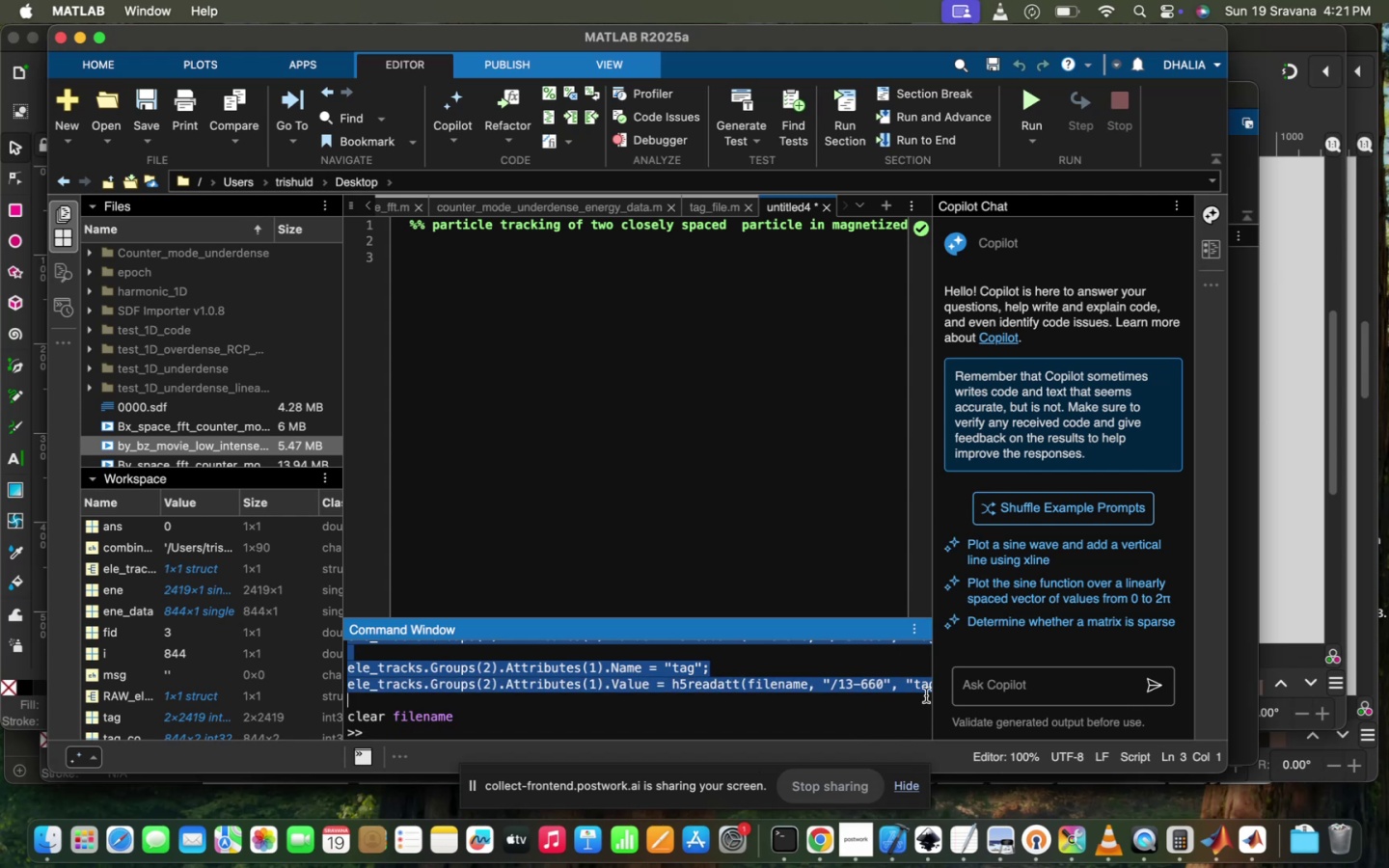 
key(Meta+CommandLeft)
 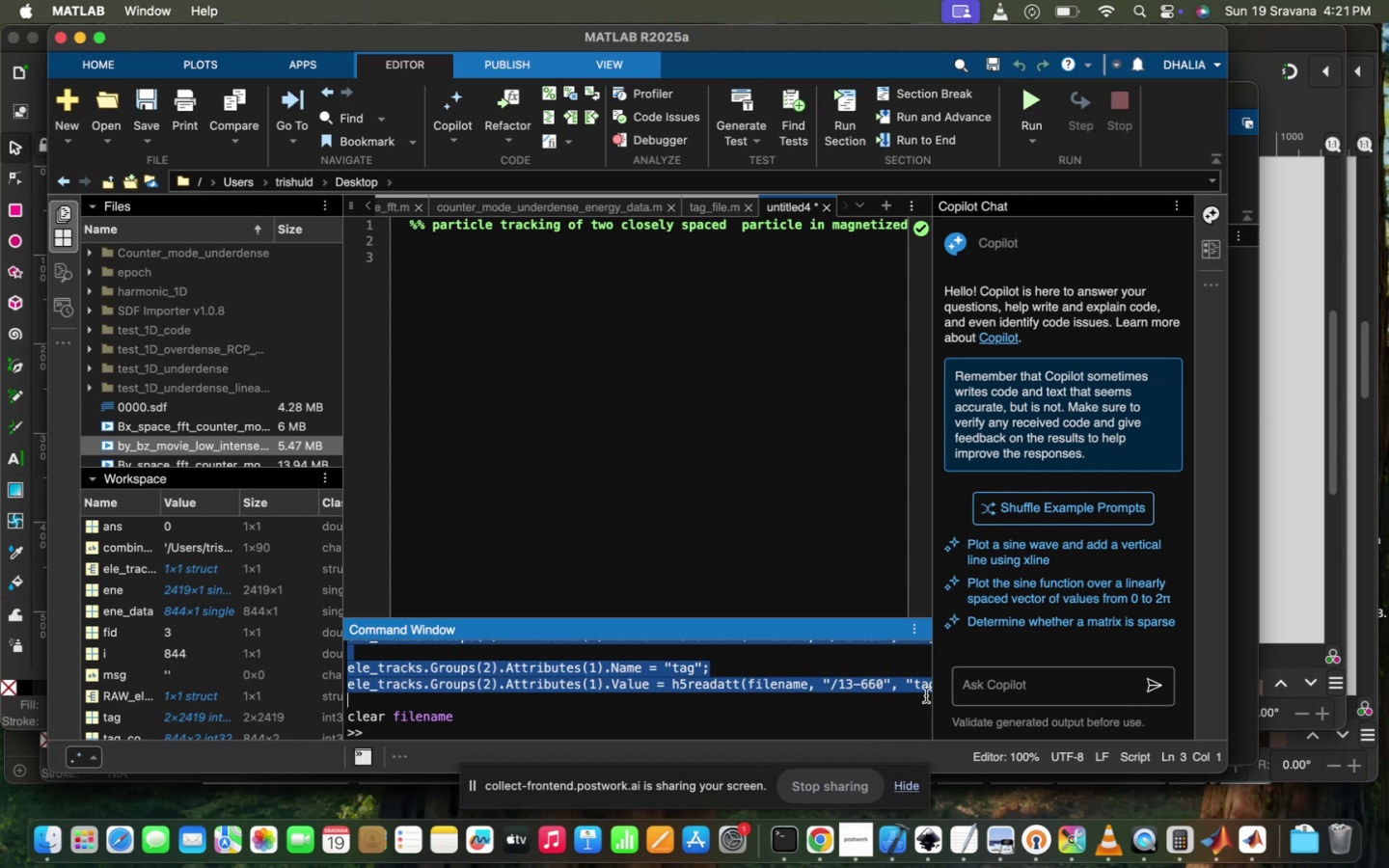 
key(Meta+C)
 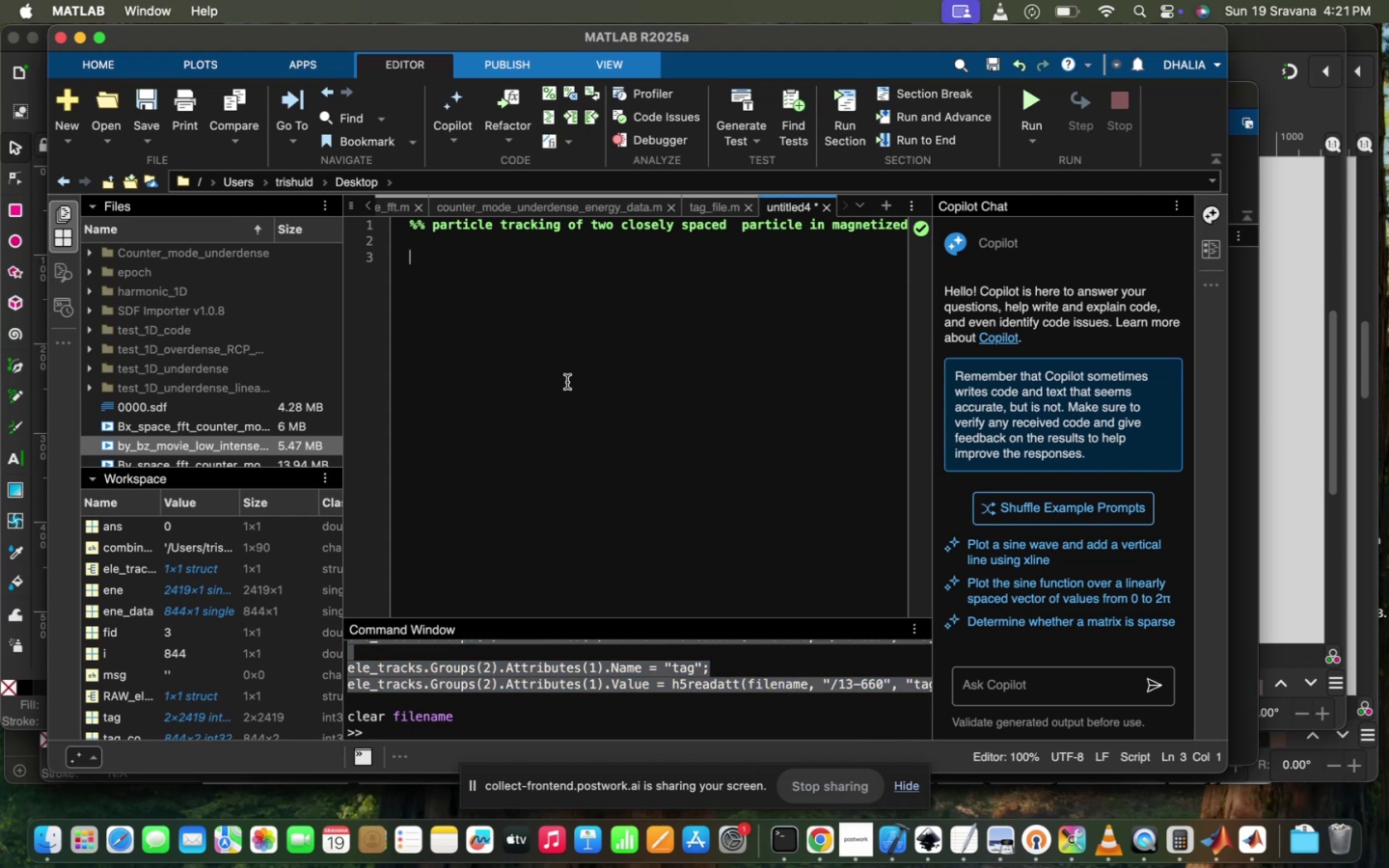 
type(c;c)
key(Backspace)
key(Backspace)
type(lc;clear;)
 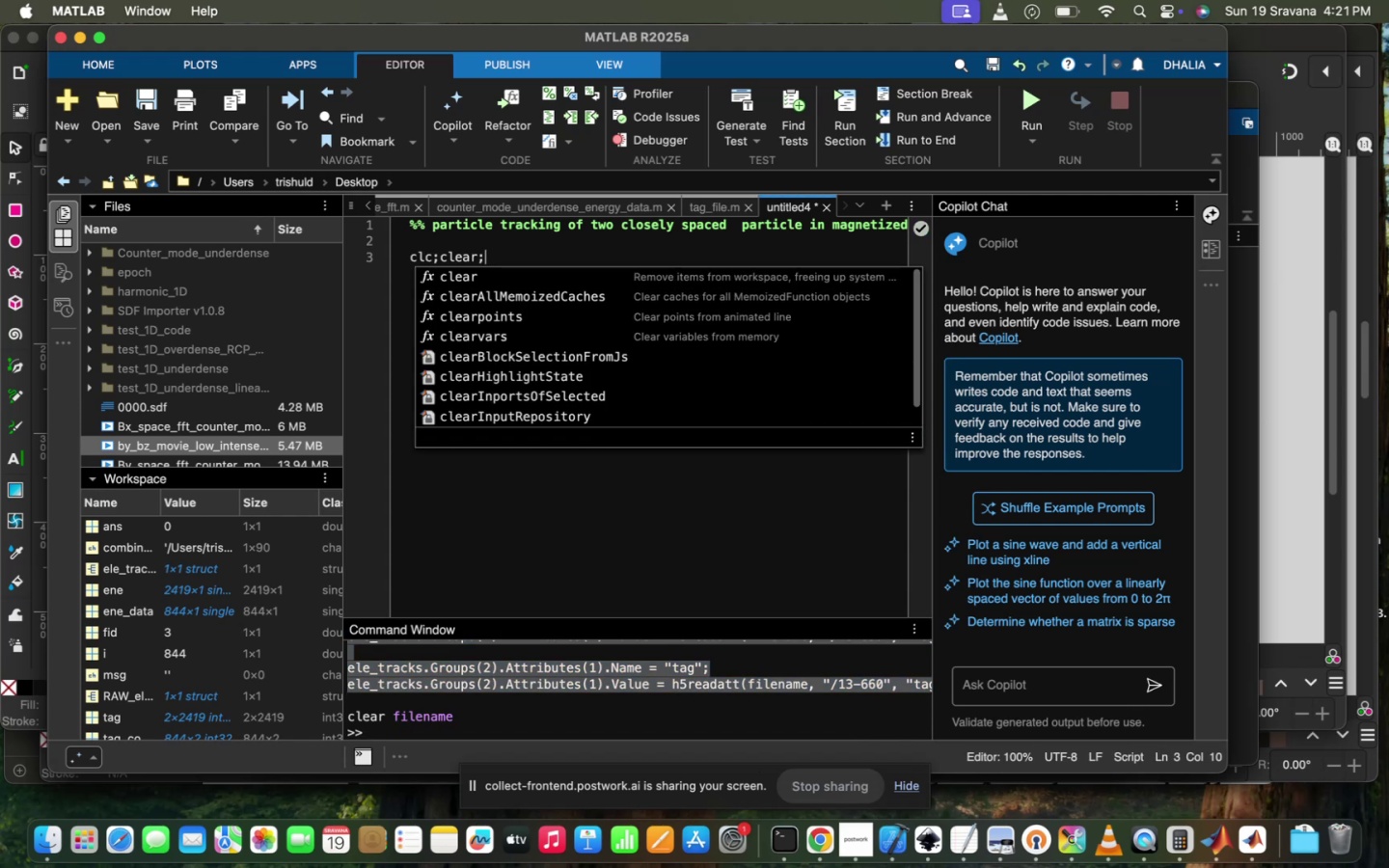 
key(Enter)
 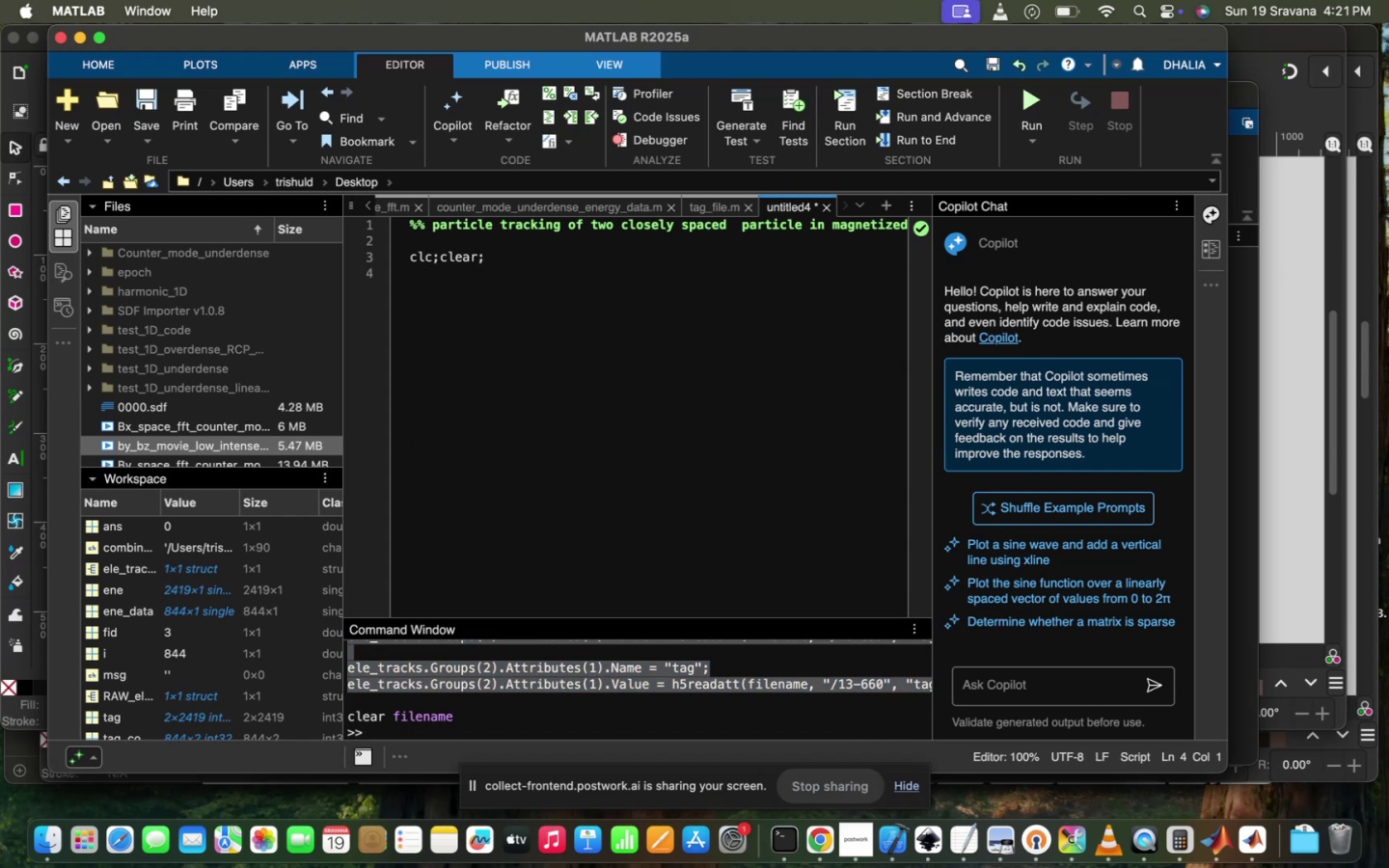 
key(Meta+CommandLeft)
 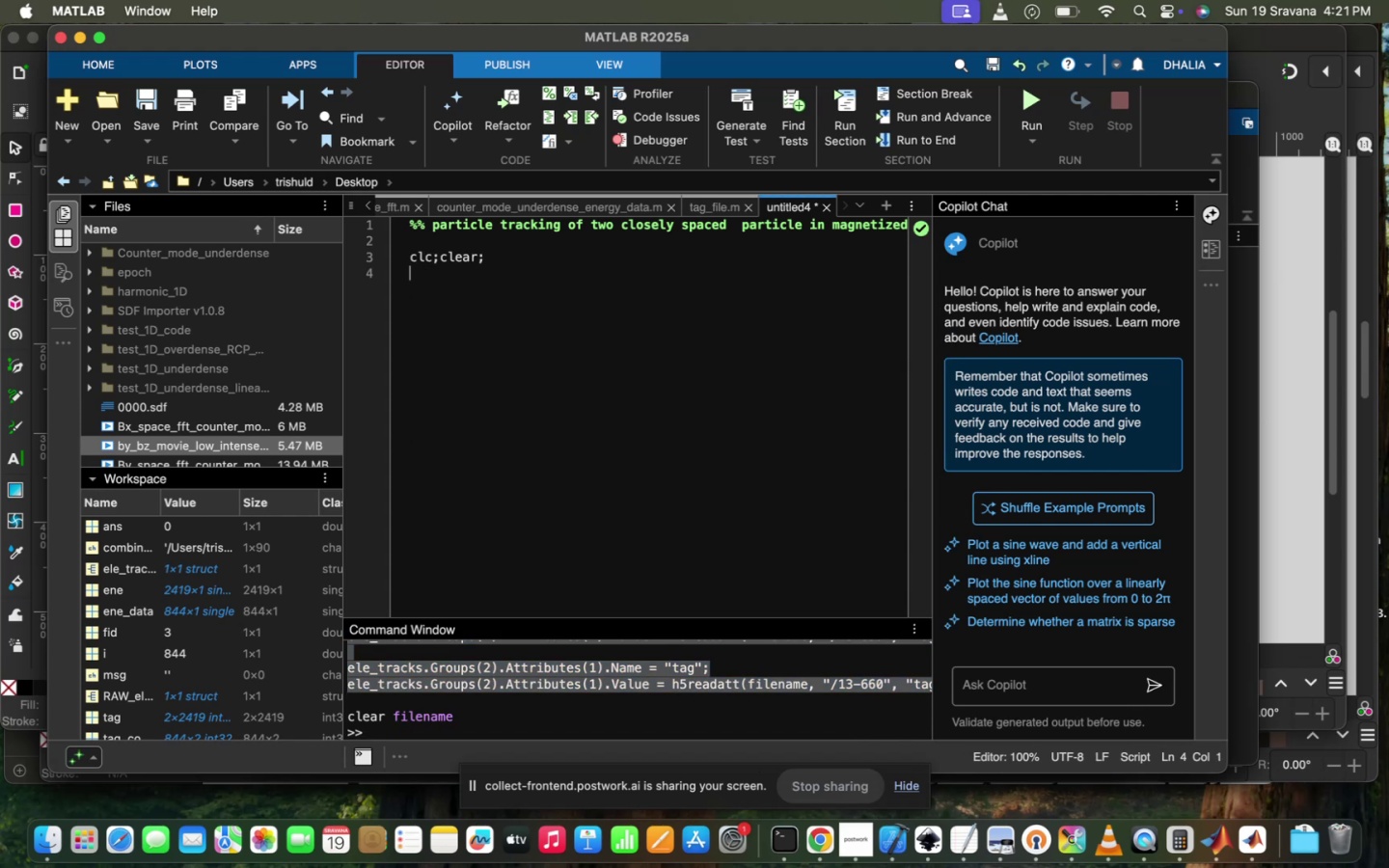 
key(Meta+V)
 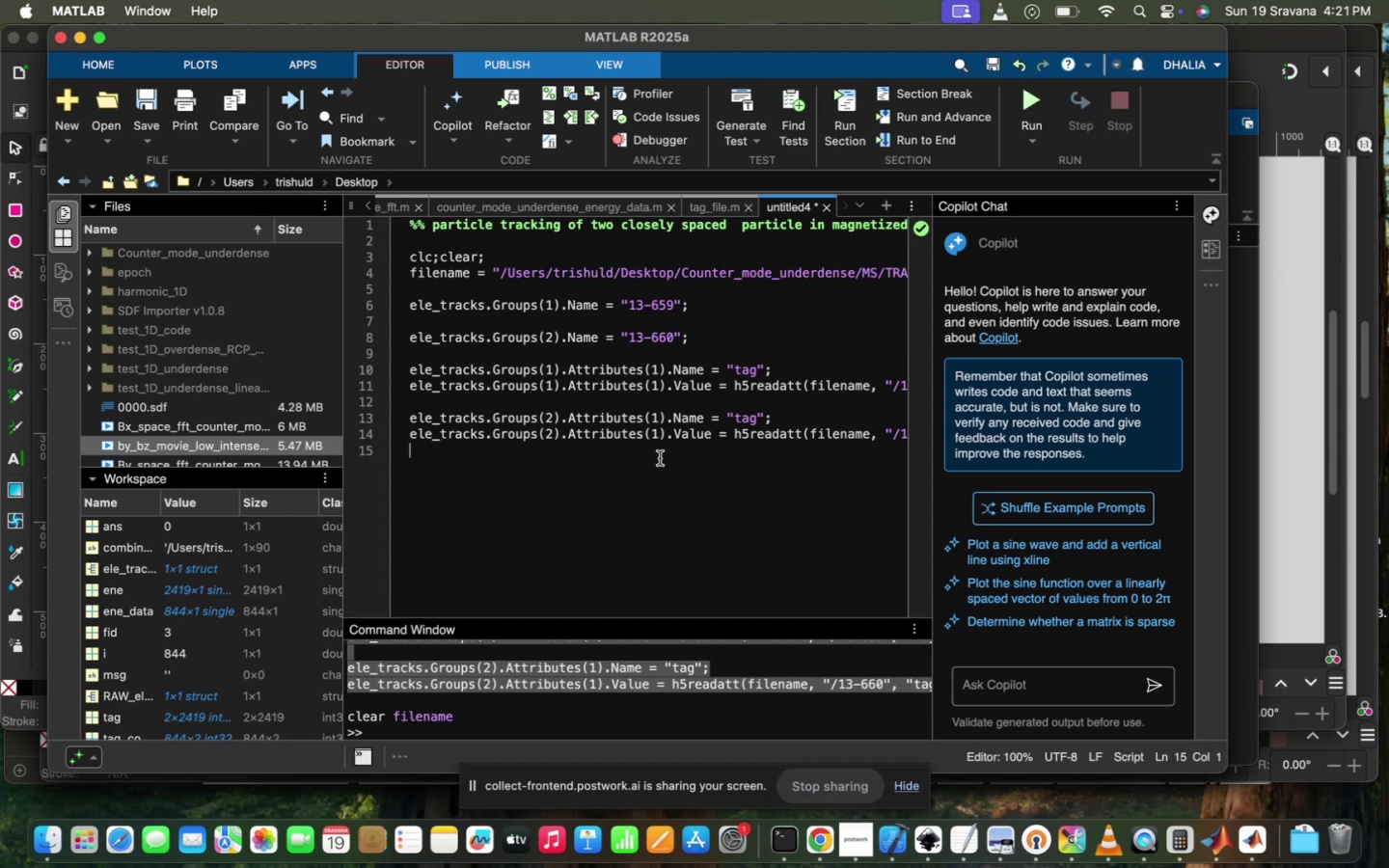 
scroll: coordinate [763, 419], scroll_direction: down, amount: 99.0
 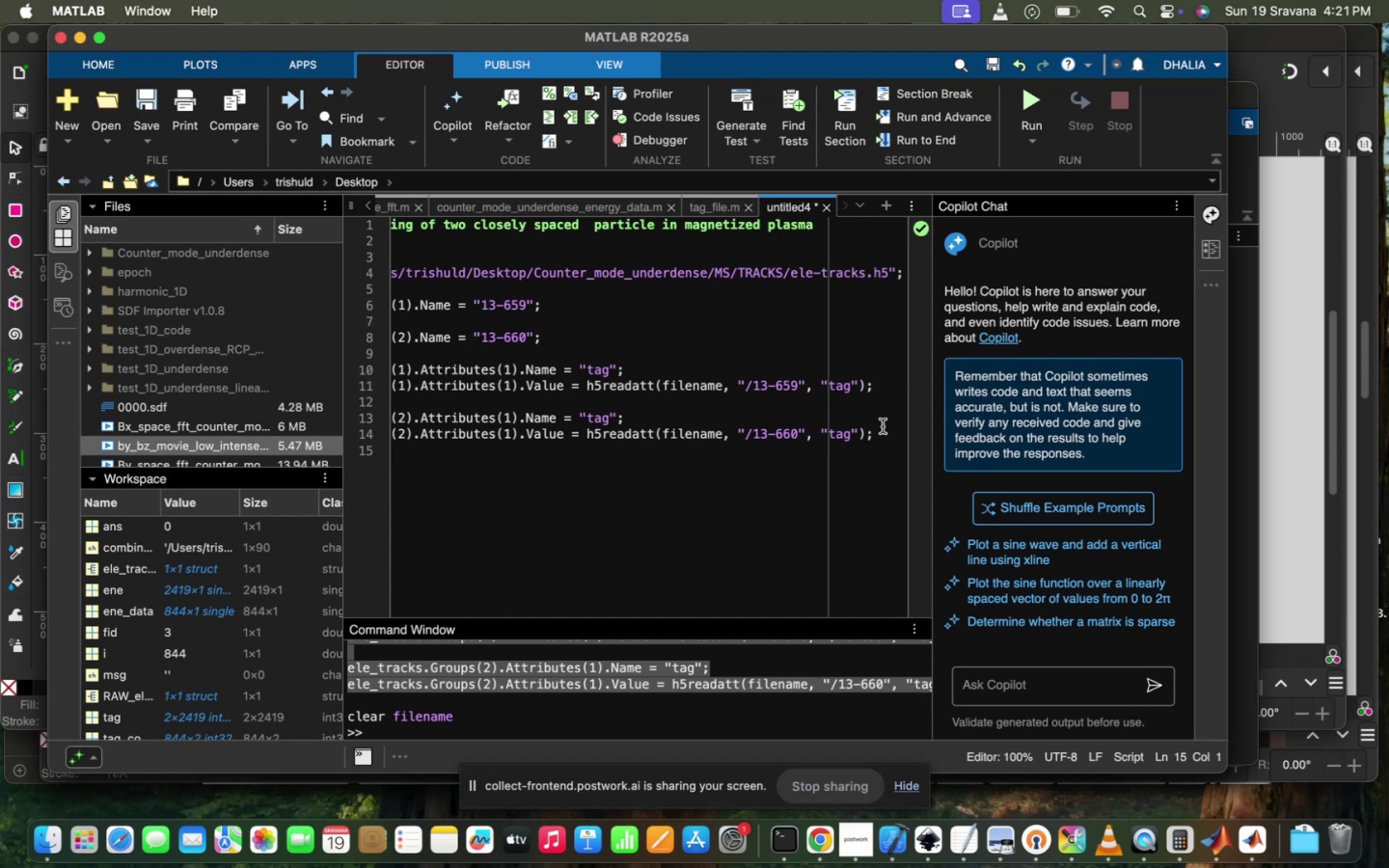 
left_click([883, 428])
 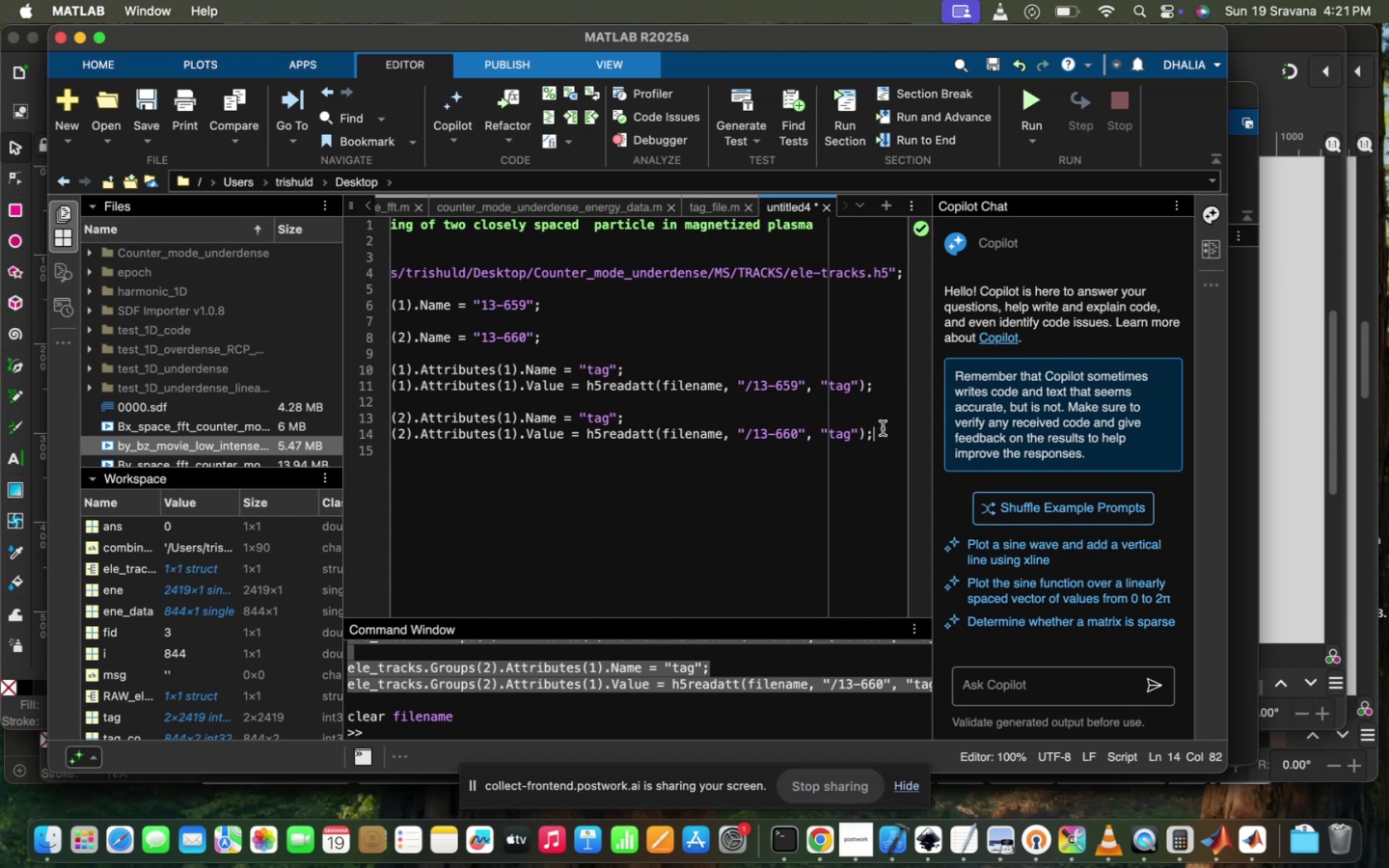 
scroll: coordinate [883, 428], scroll_direction: up, amount: 74.0
 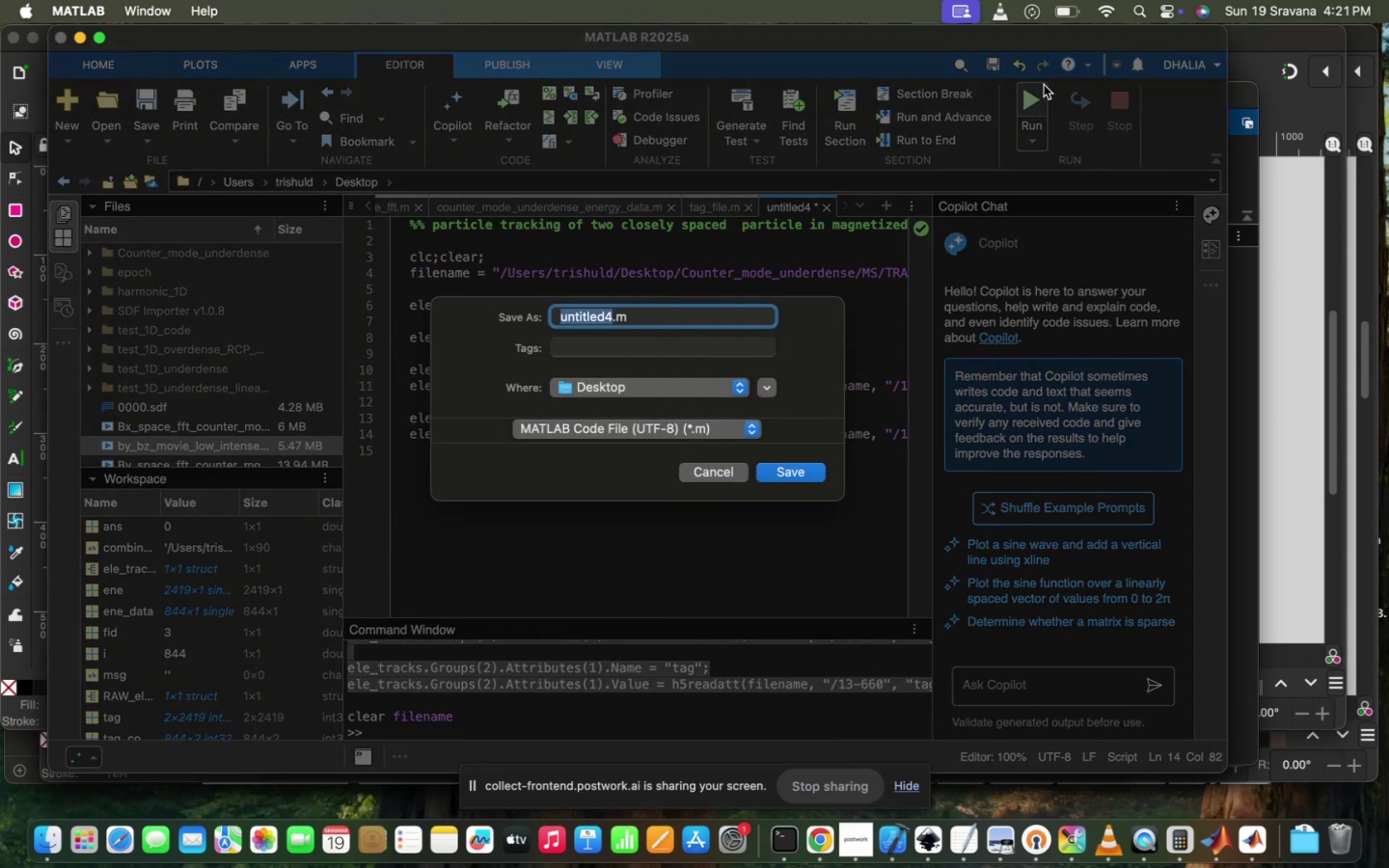 
type(parti)
key(Backspace)
key(Backspace)
key(Backspace)
key(Backspace)
key(Backspace)
type(electron )
key(Backspace)
type(_trajectory)
 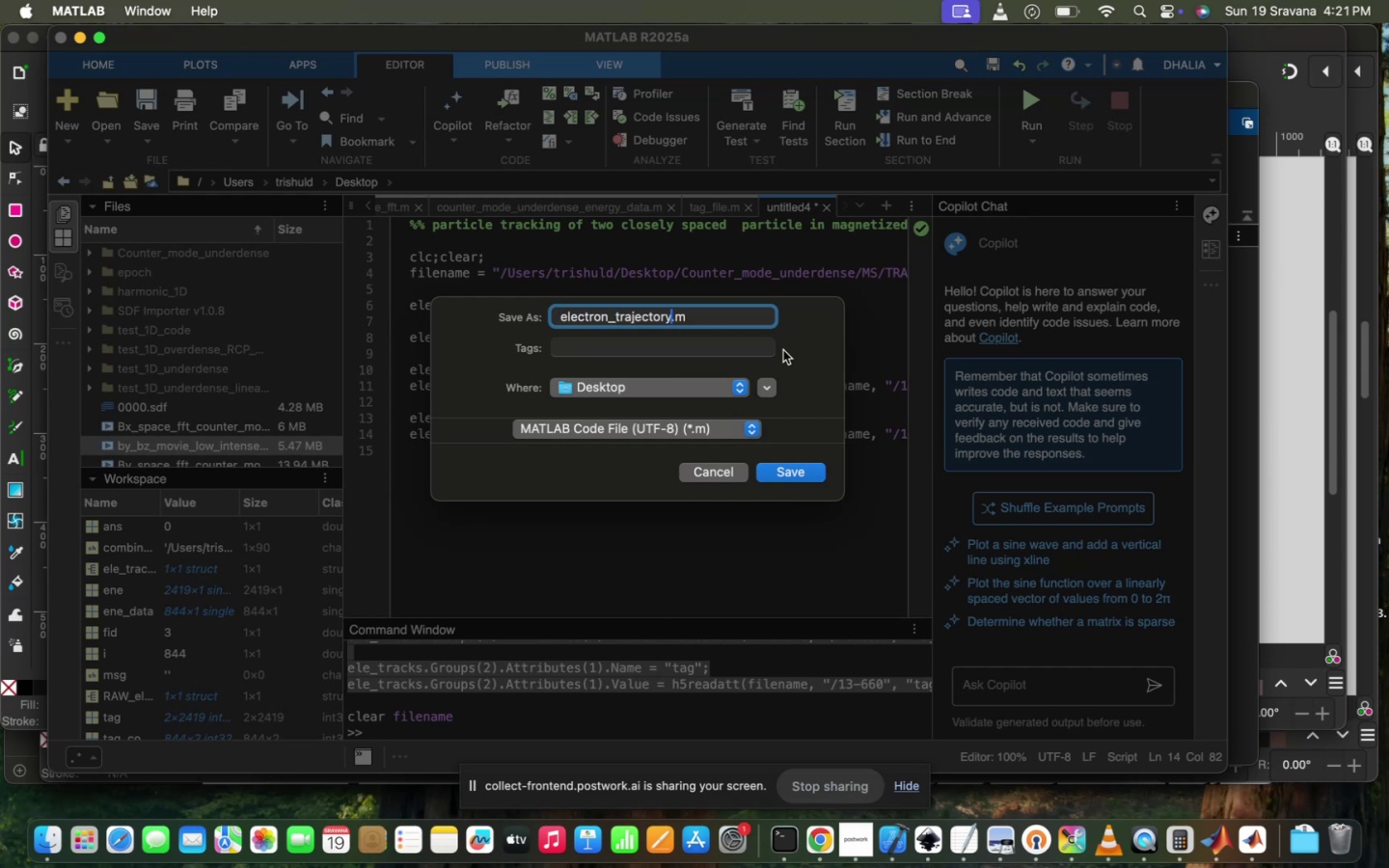 
hold_key(key=Enter, duration=0.3)
 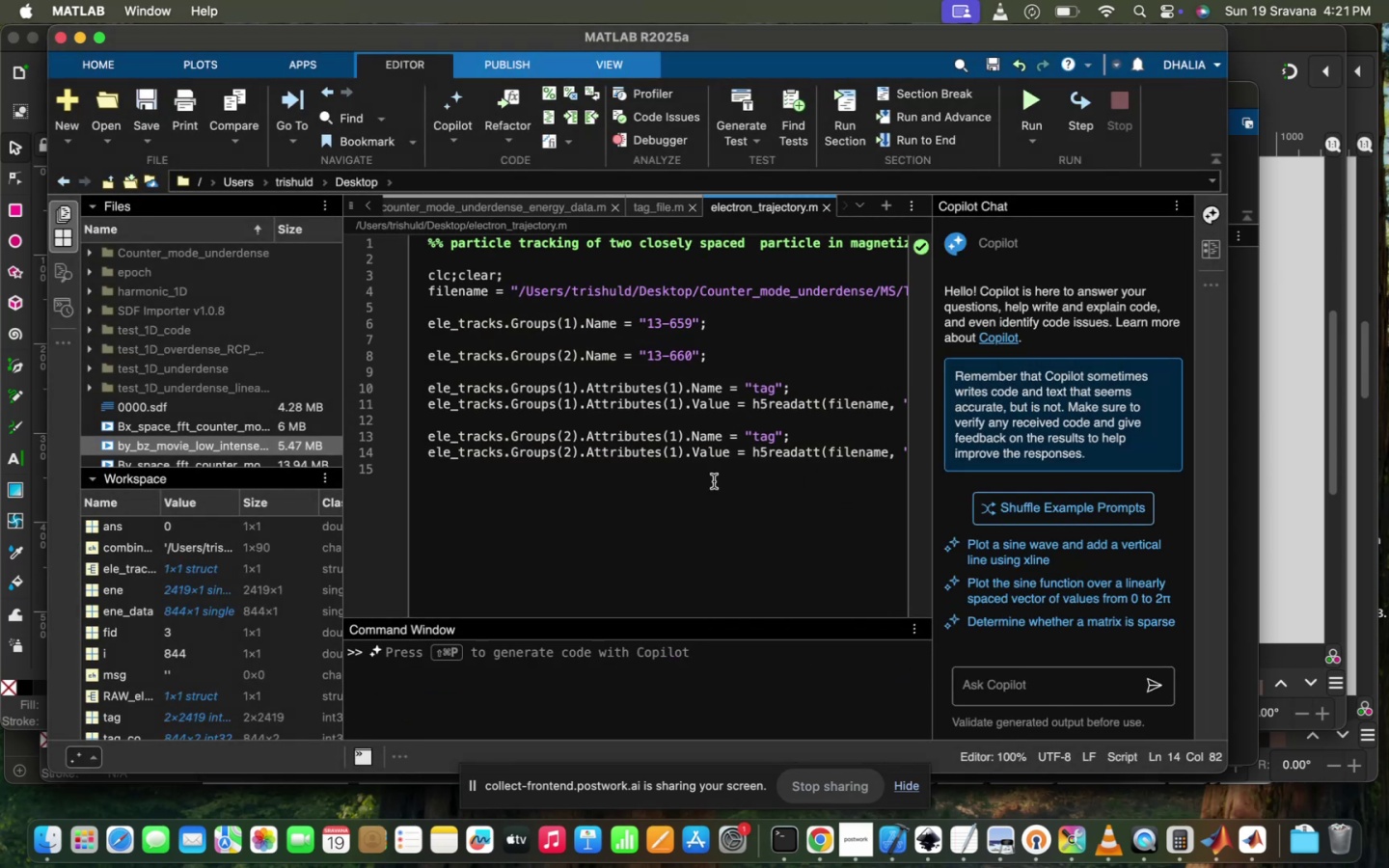 
scroll: coordinate [674, 410], scroll_direction: down, amount: 24.0
 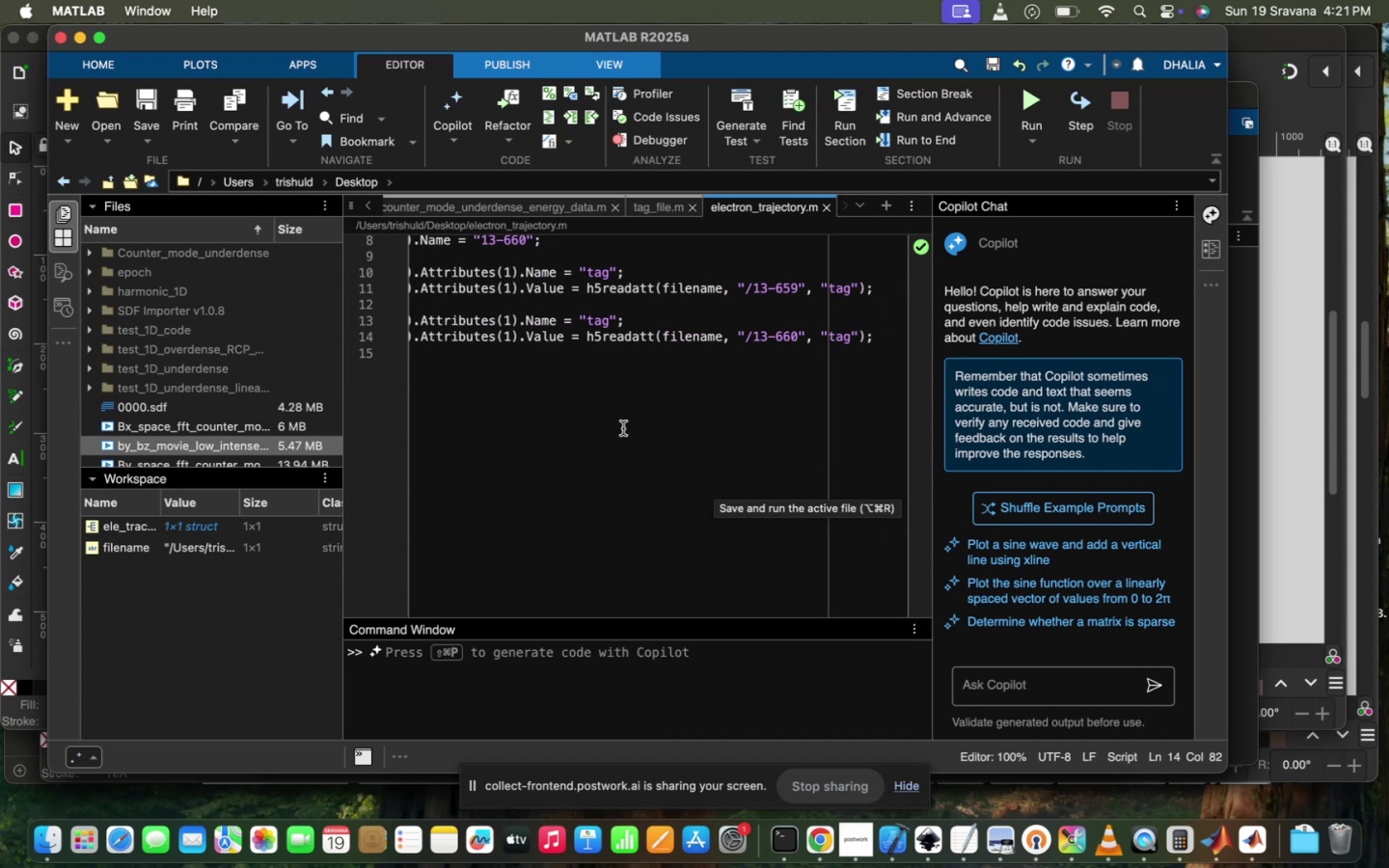 
scroll: coordinate [623, 428], scroll_direction: up, amount: 61.0
 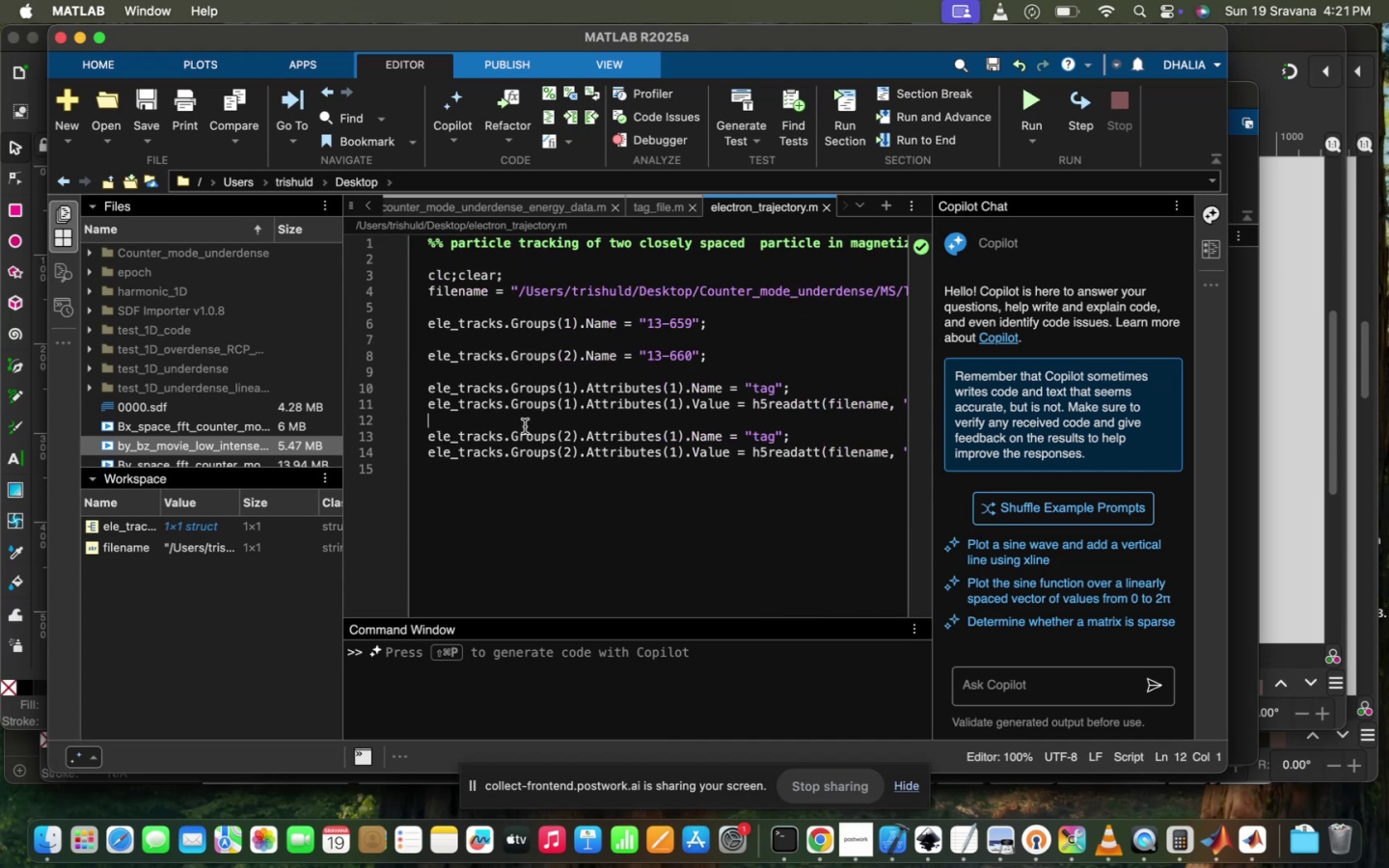 
type(particle_1)
 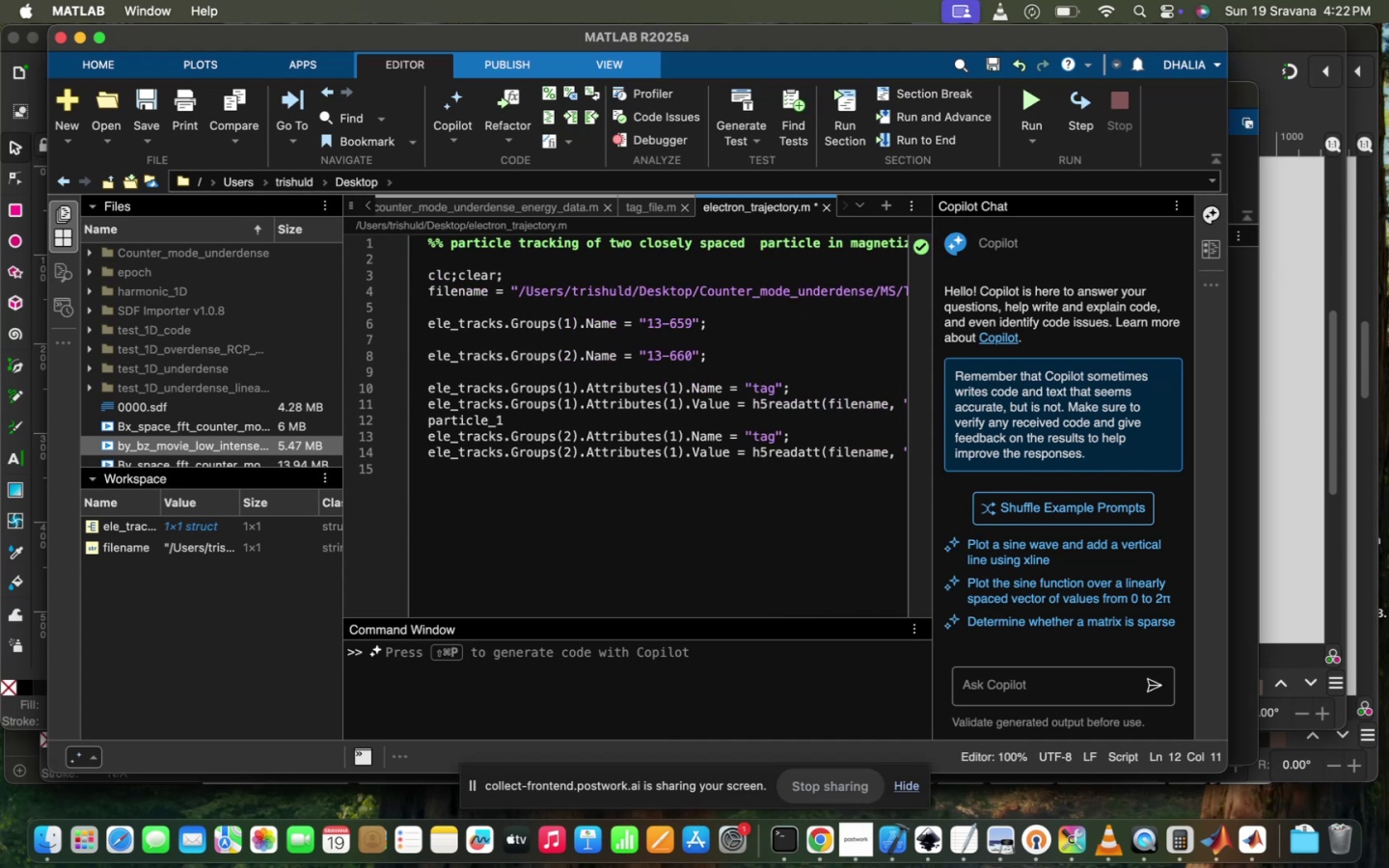 
scroll: coordinate [525, 426], scroll_direction: down, amount: 20.0
 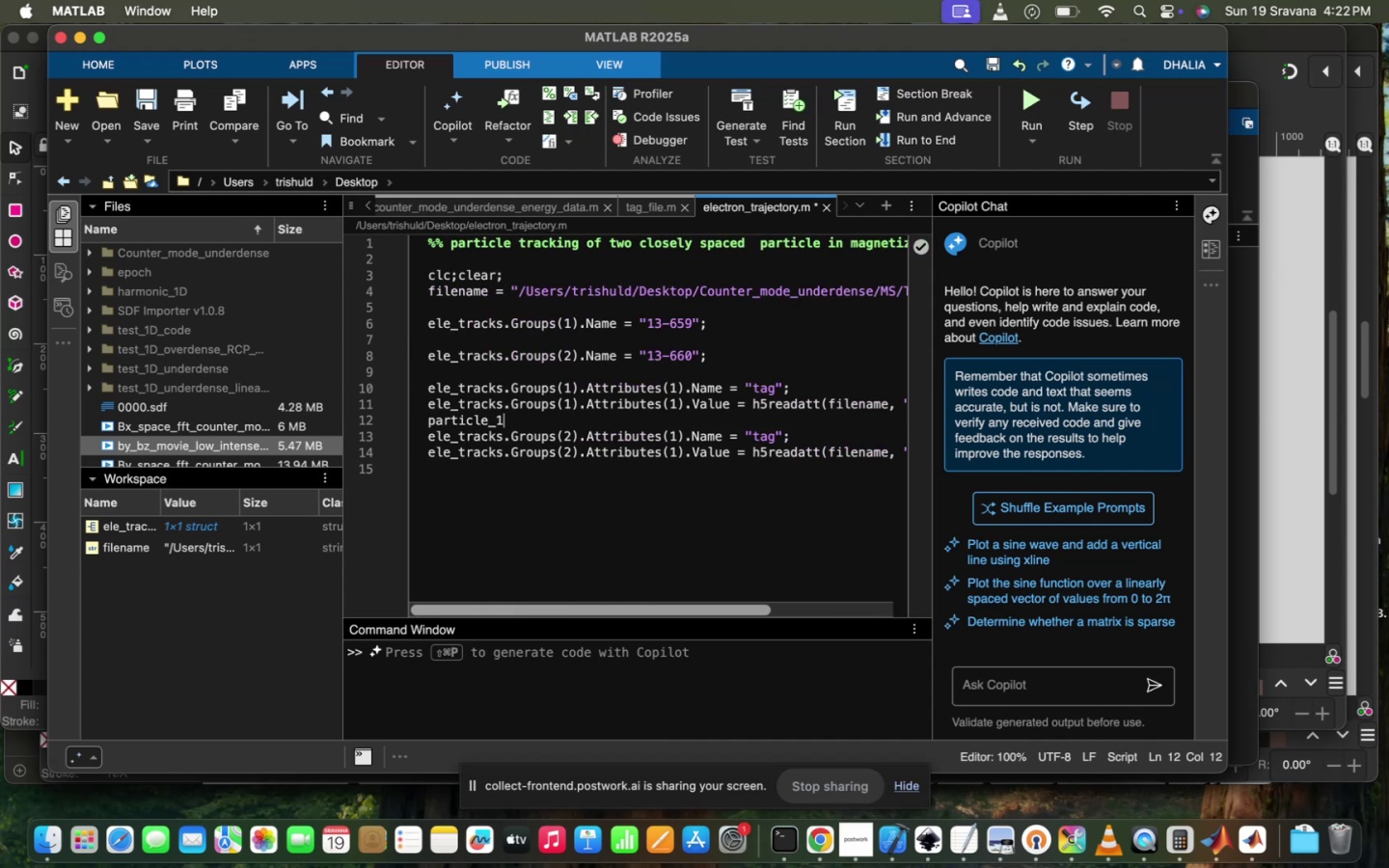 
key(1)
 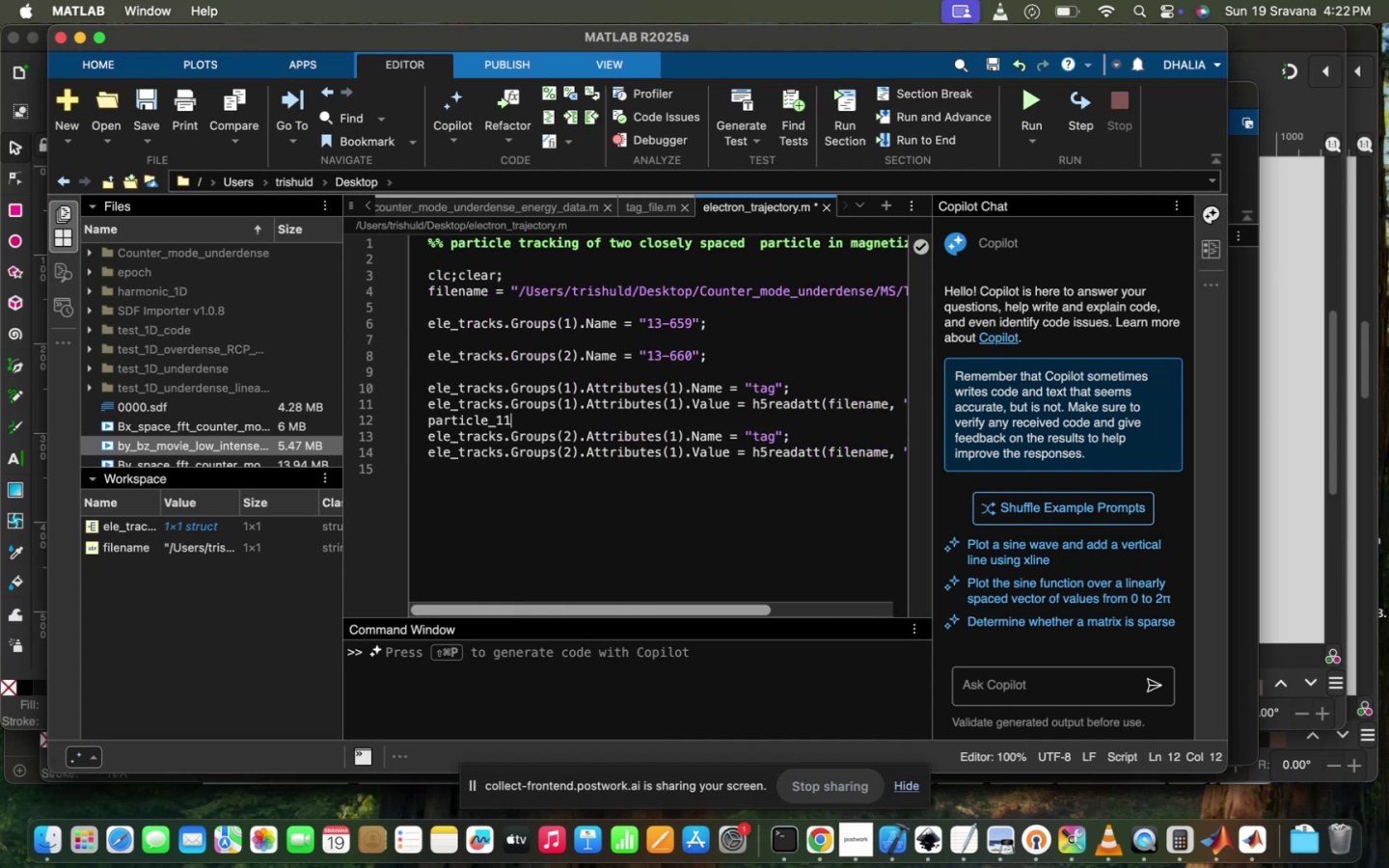 
key(Backspace)
 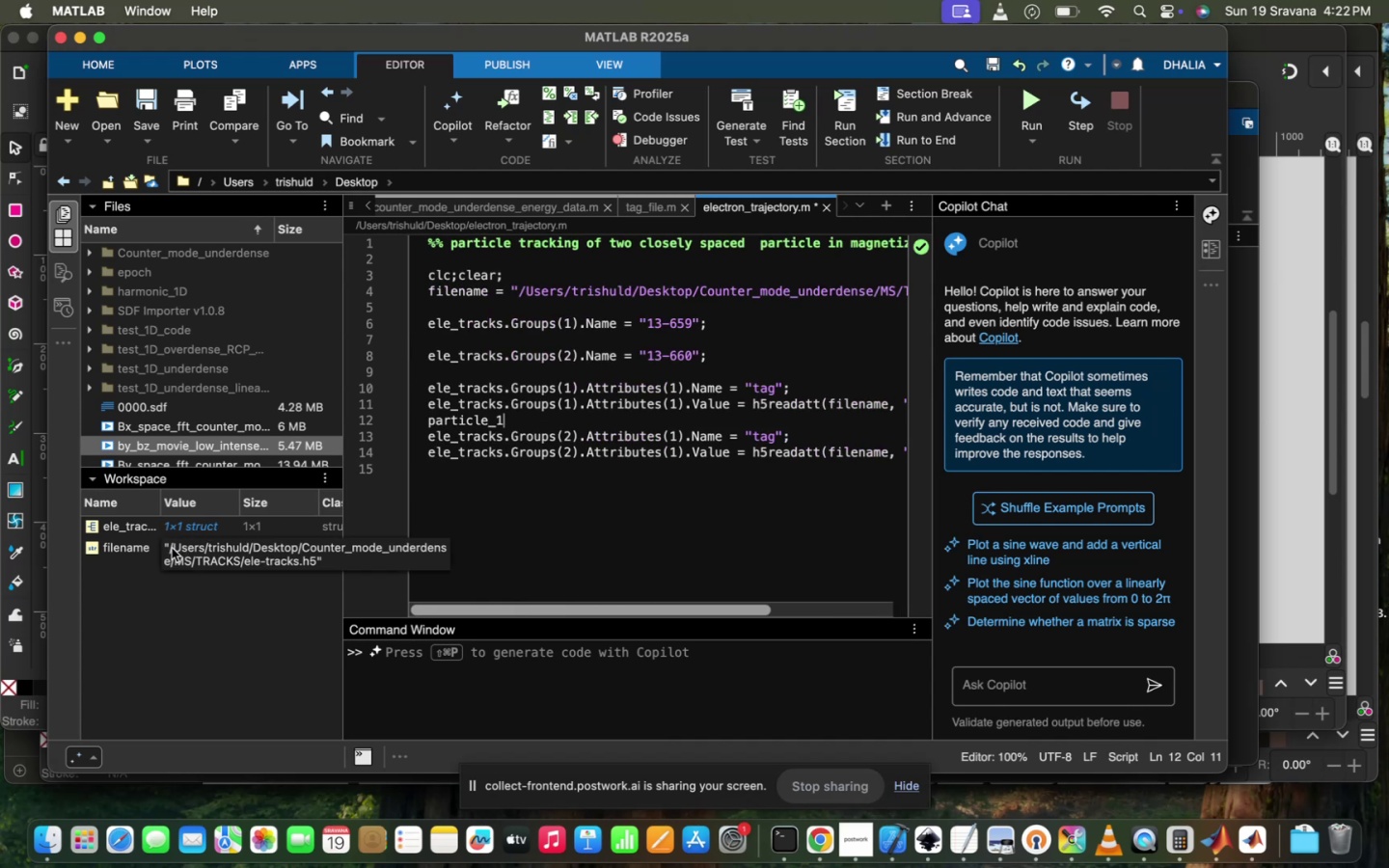 
double_click([186, 532])
 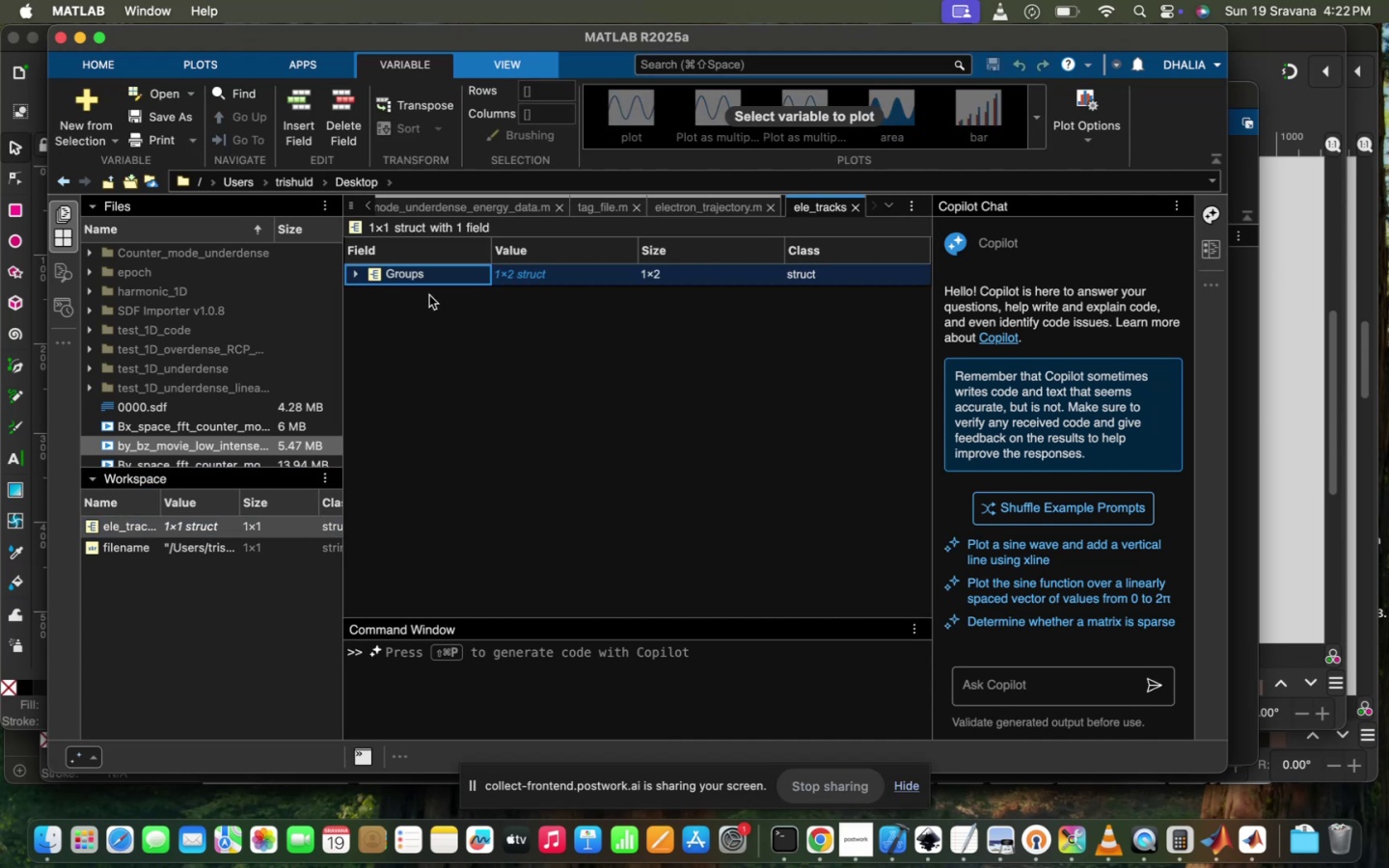 
left_click([365, 277])
 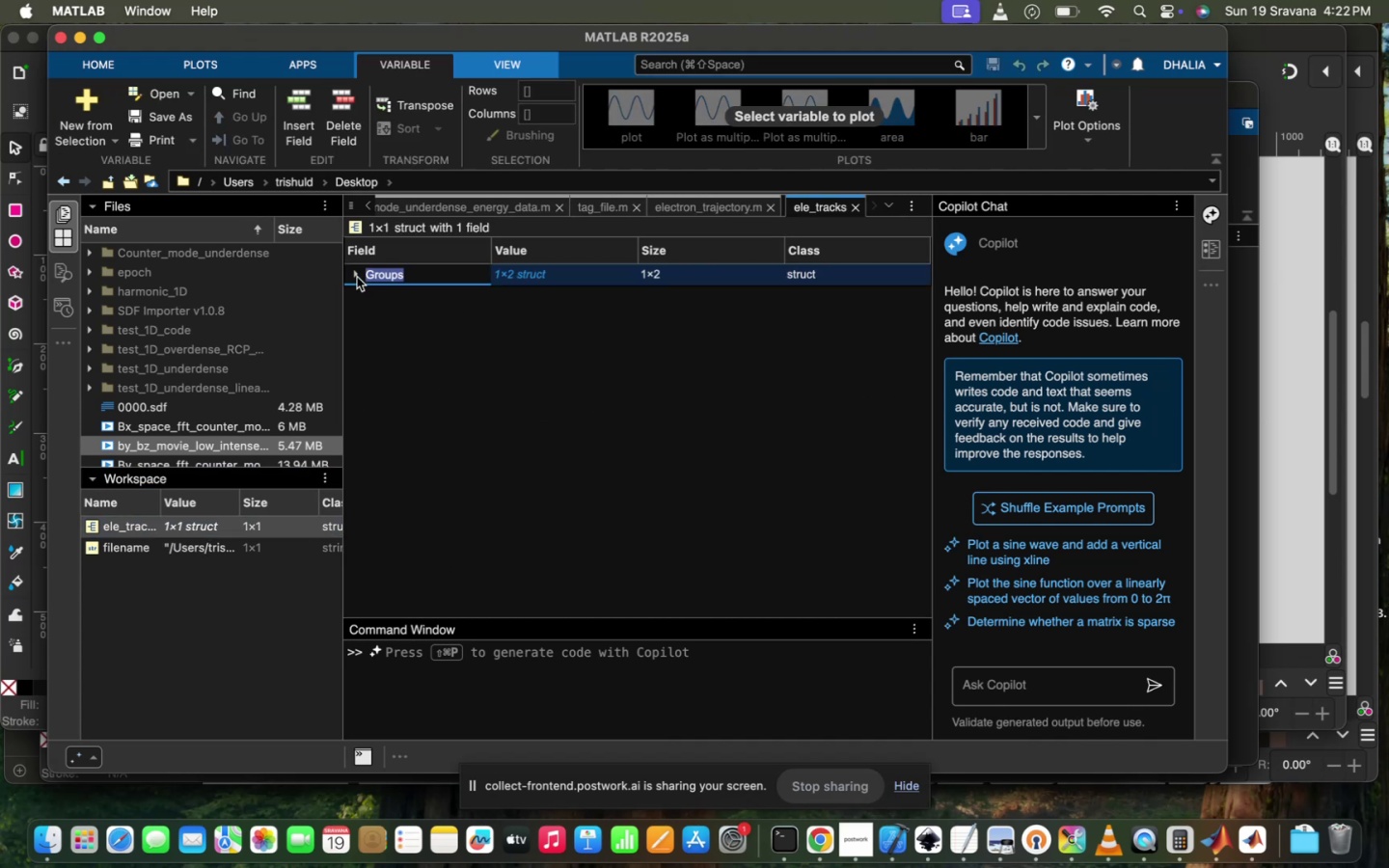 
left_click([355, 277])
 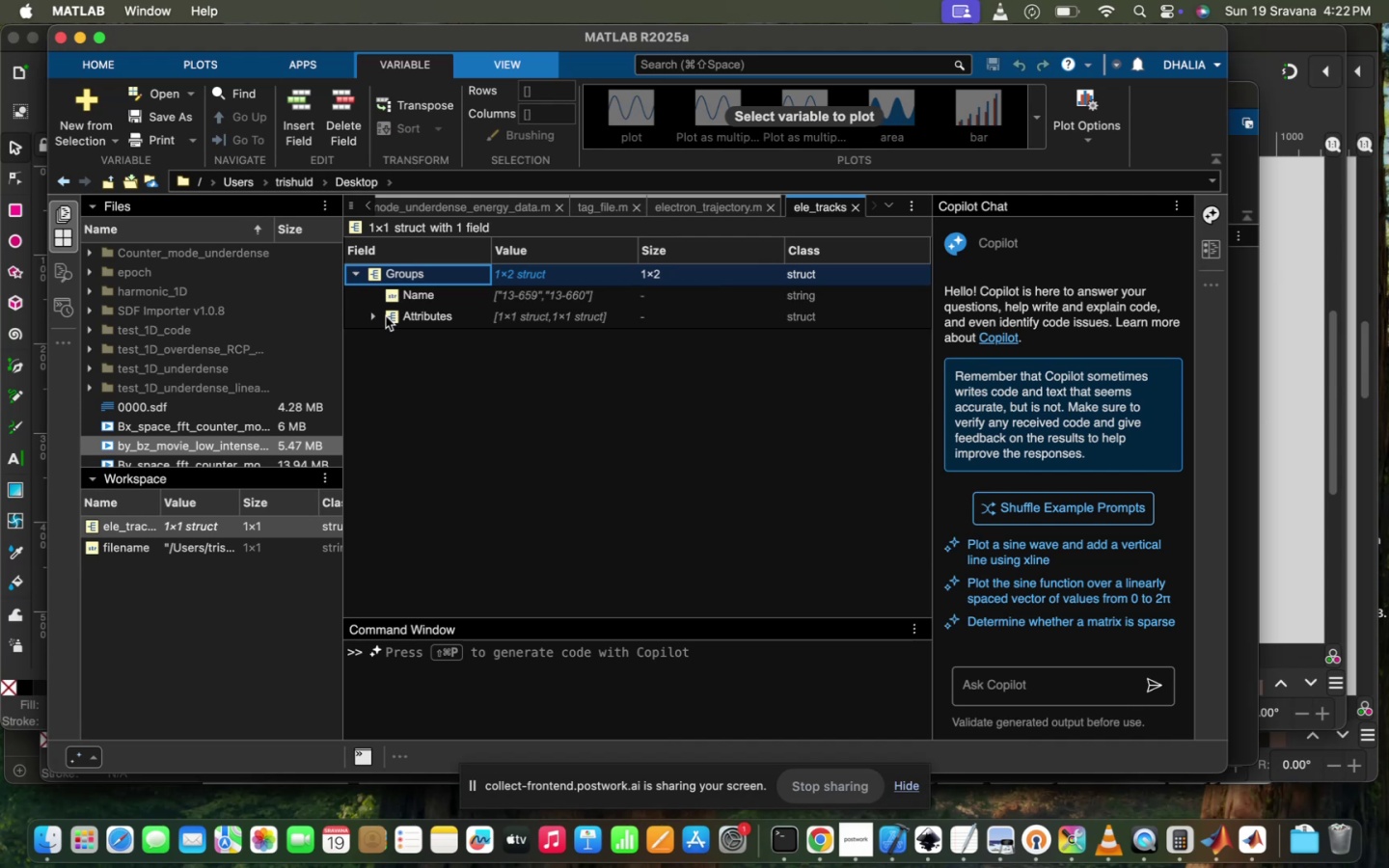 
left_click([380, 314])
 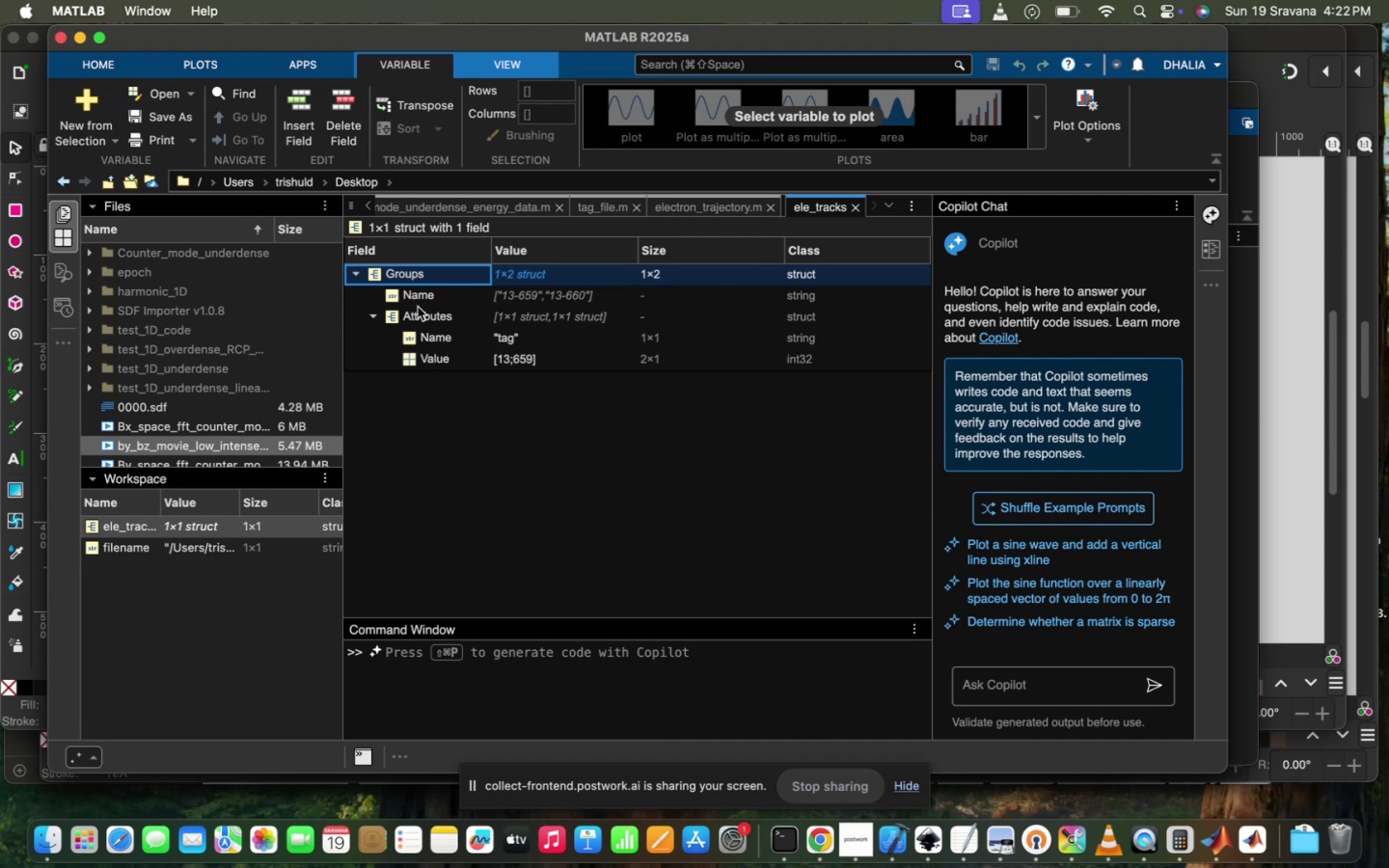 
left_click([416, 348])
 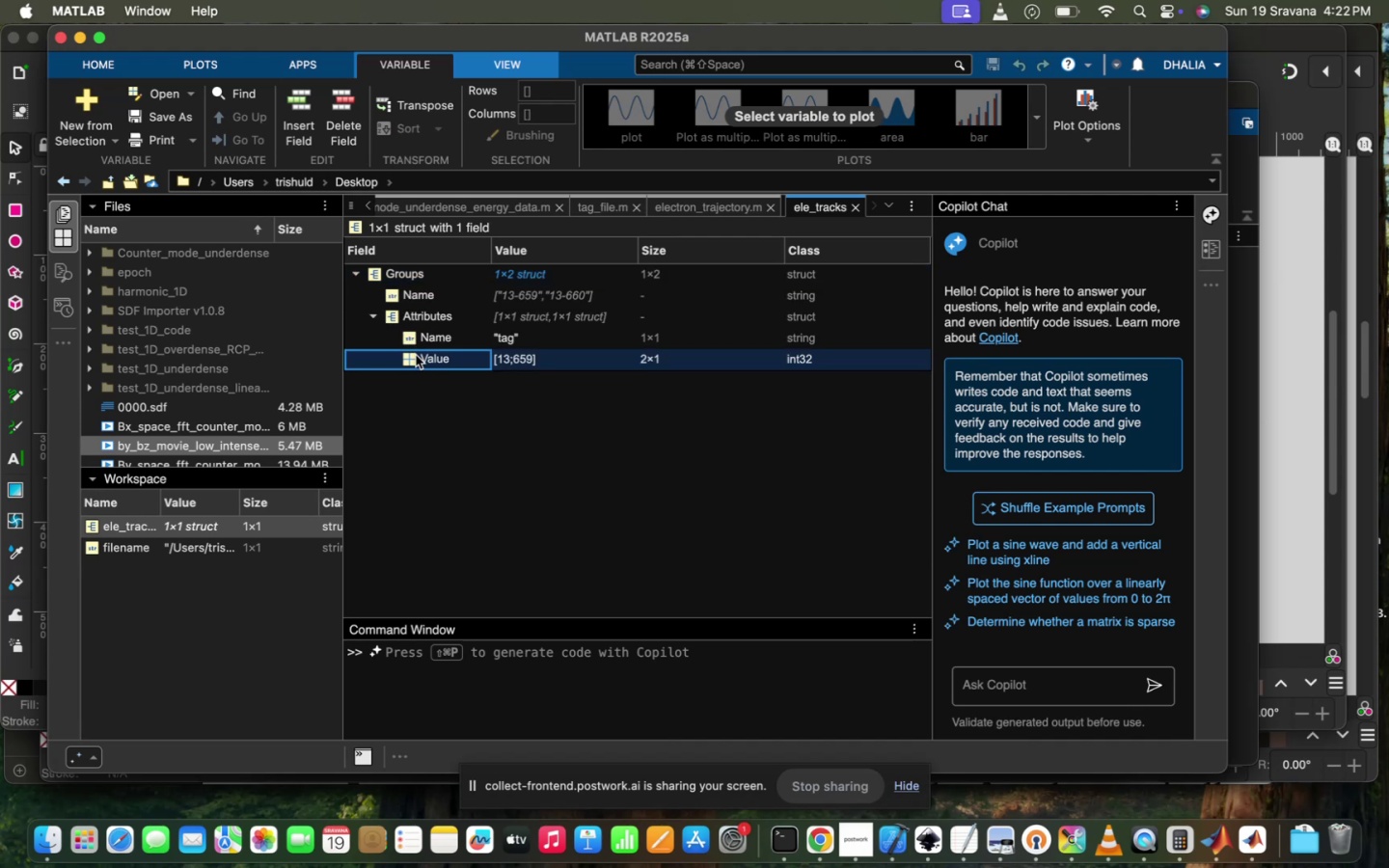 
double_click([416, 355])
 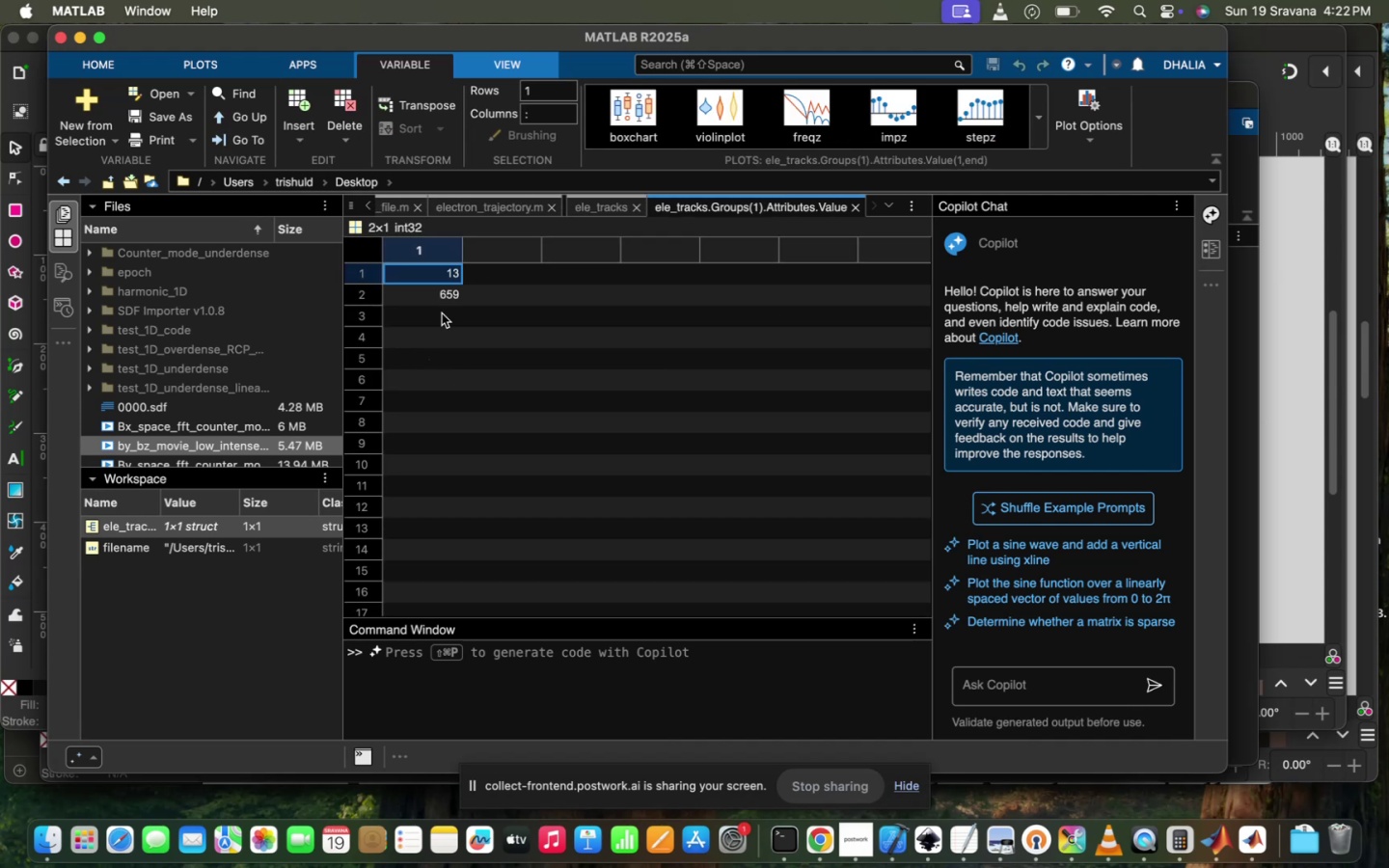 
left_click([431, 273])
 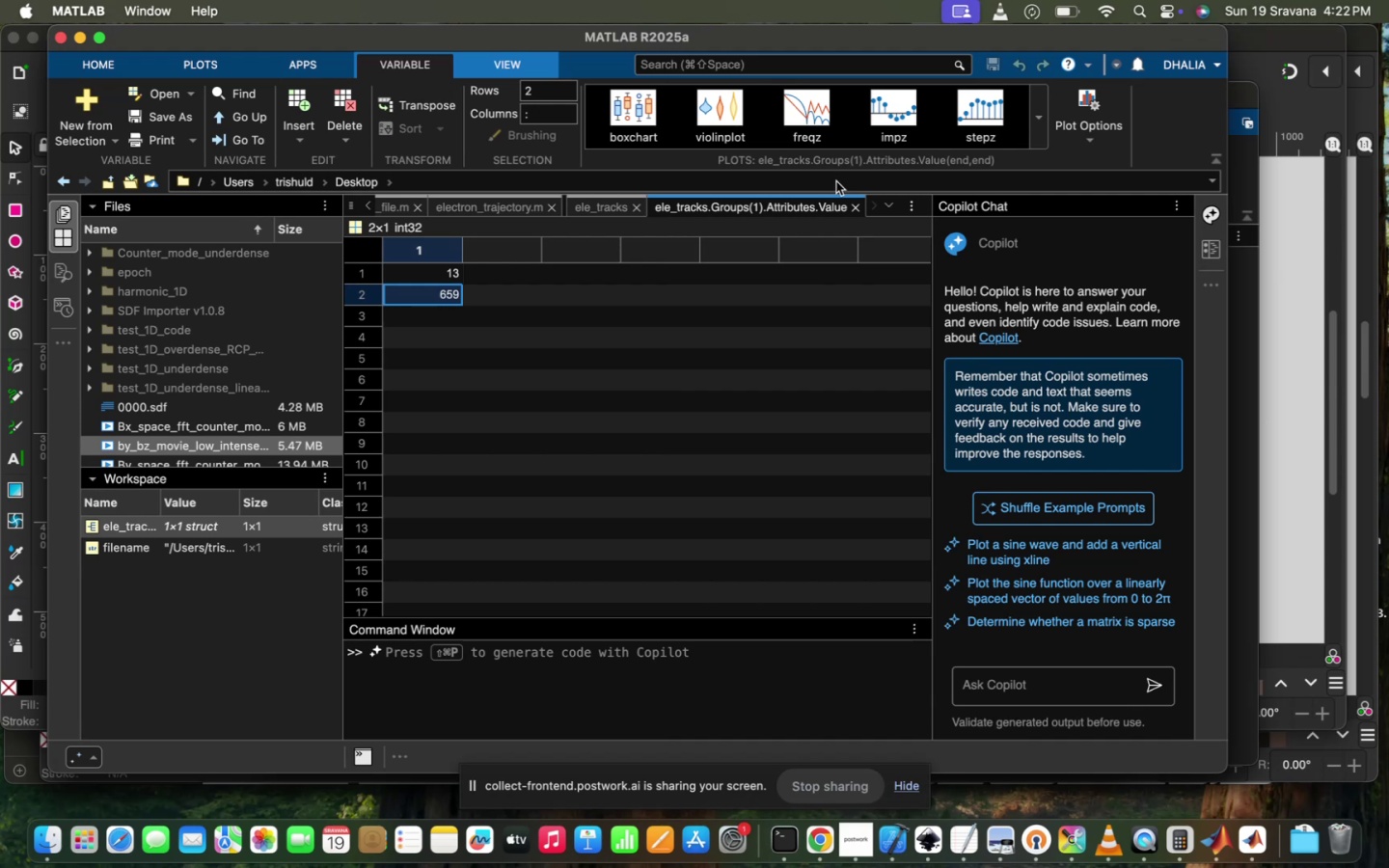 
left_click([852, 209])
 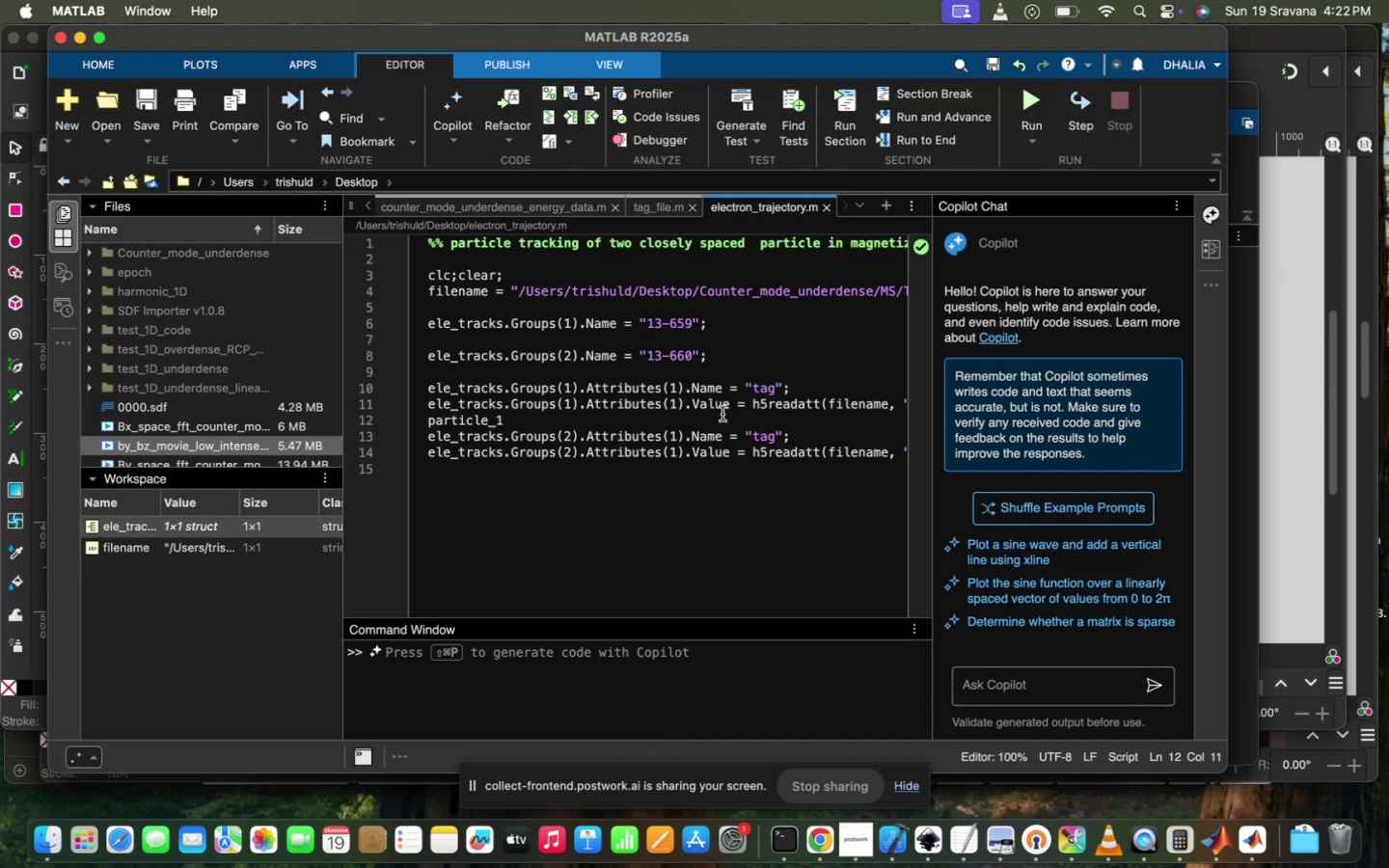 
left_click([772, 380])
 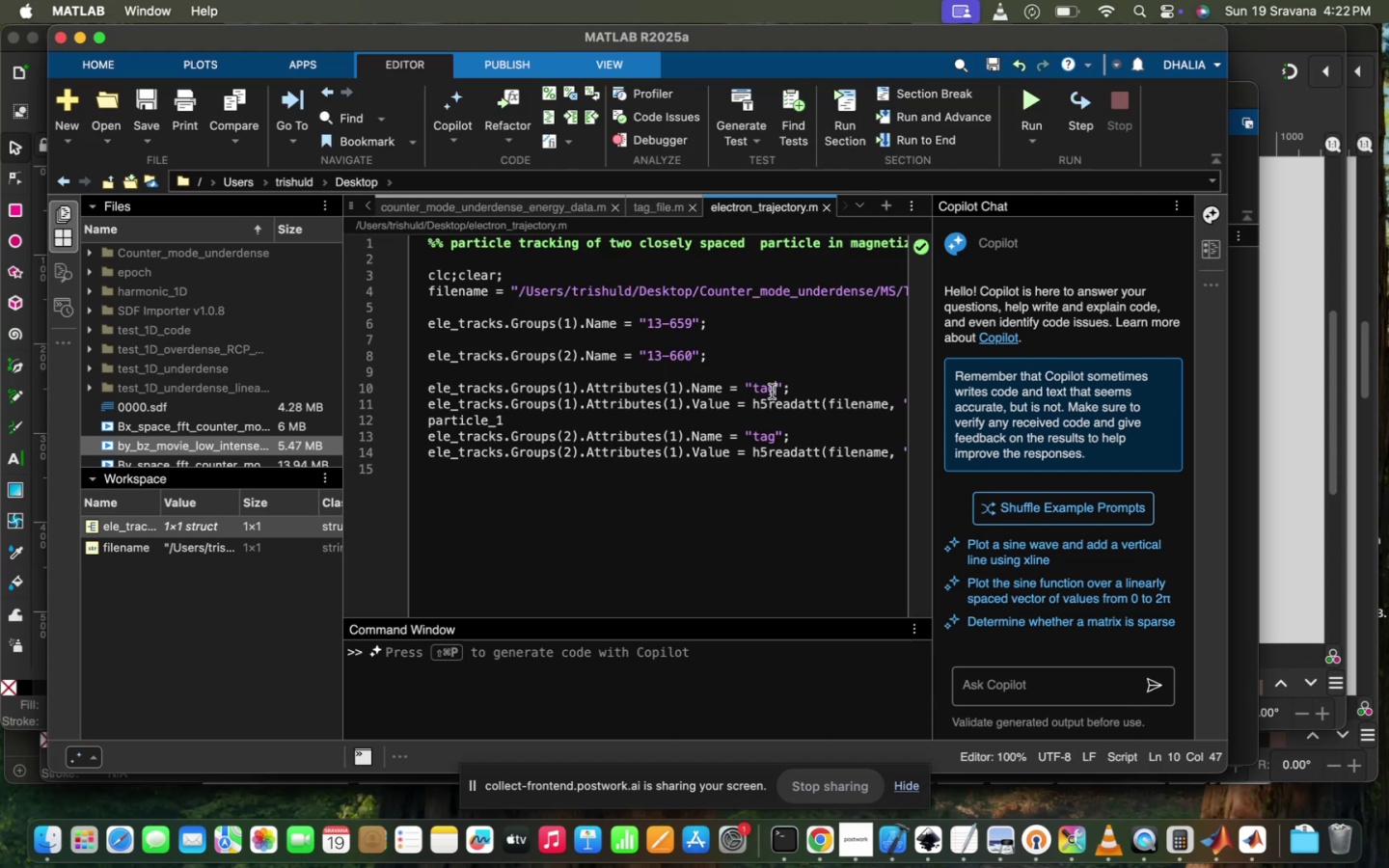 
key(Backspace)
key(Backspace)
key(Backspace)
type(x1)
 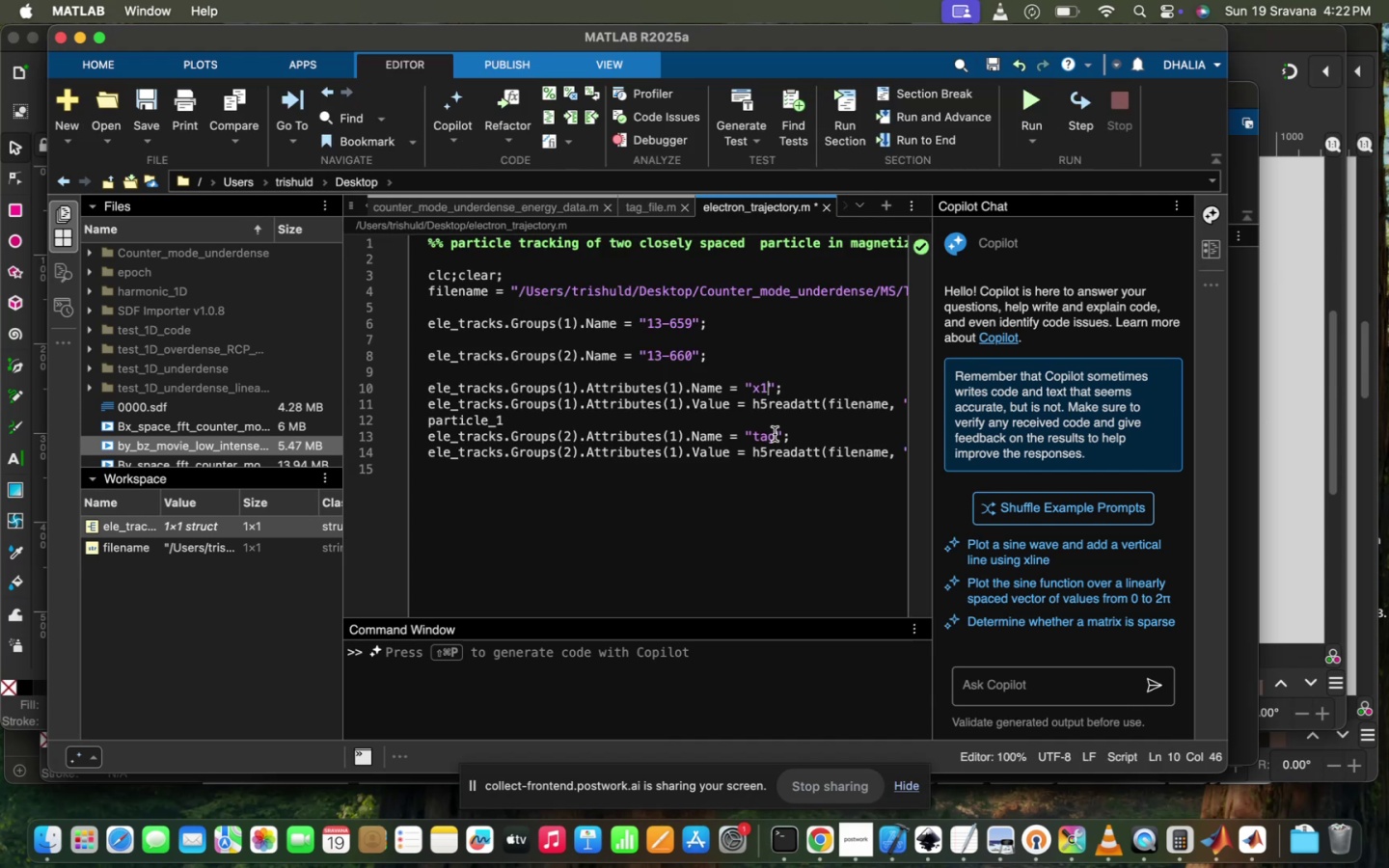 
left_click([774, 435])
 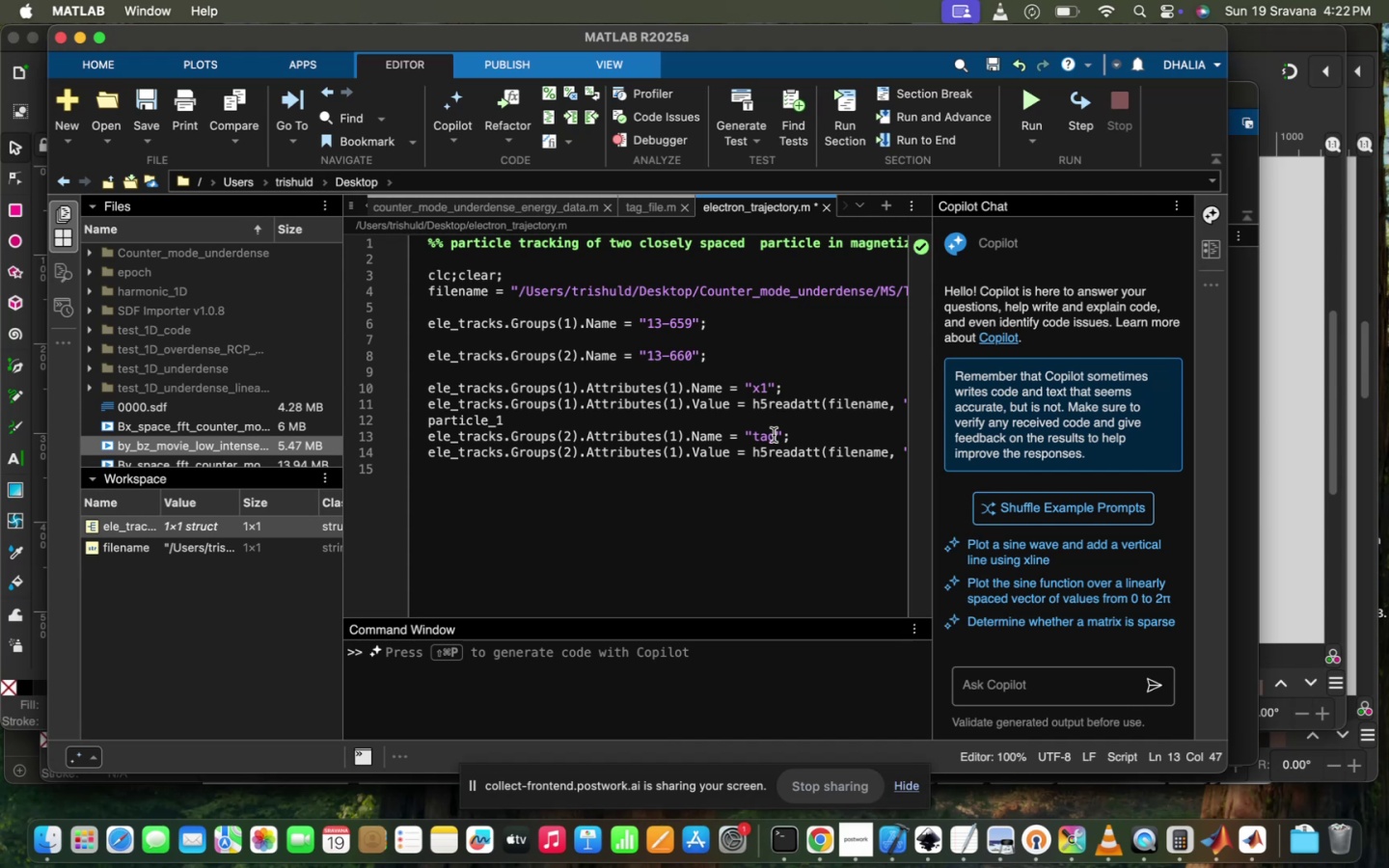 
key(Backspace)
key(Backspace)
key(Backspace)
type(x1)
 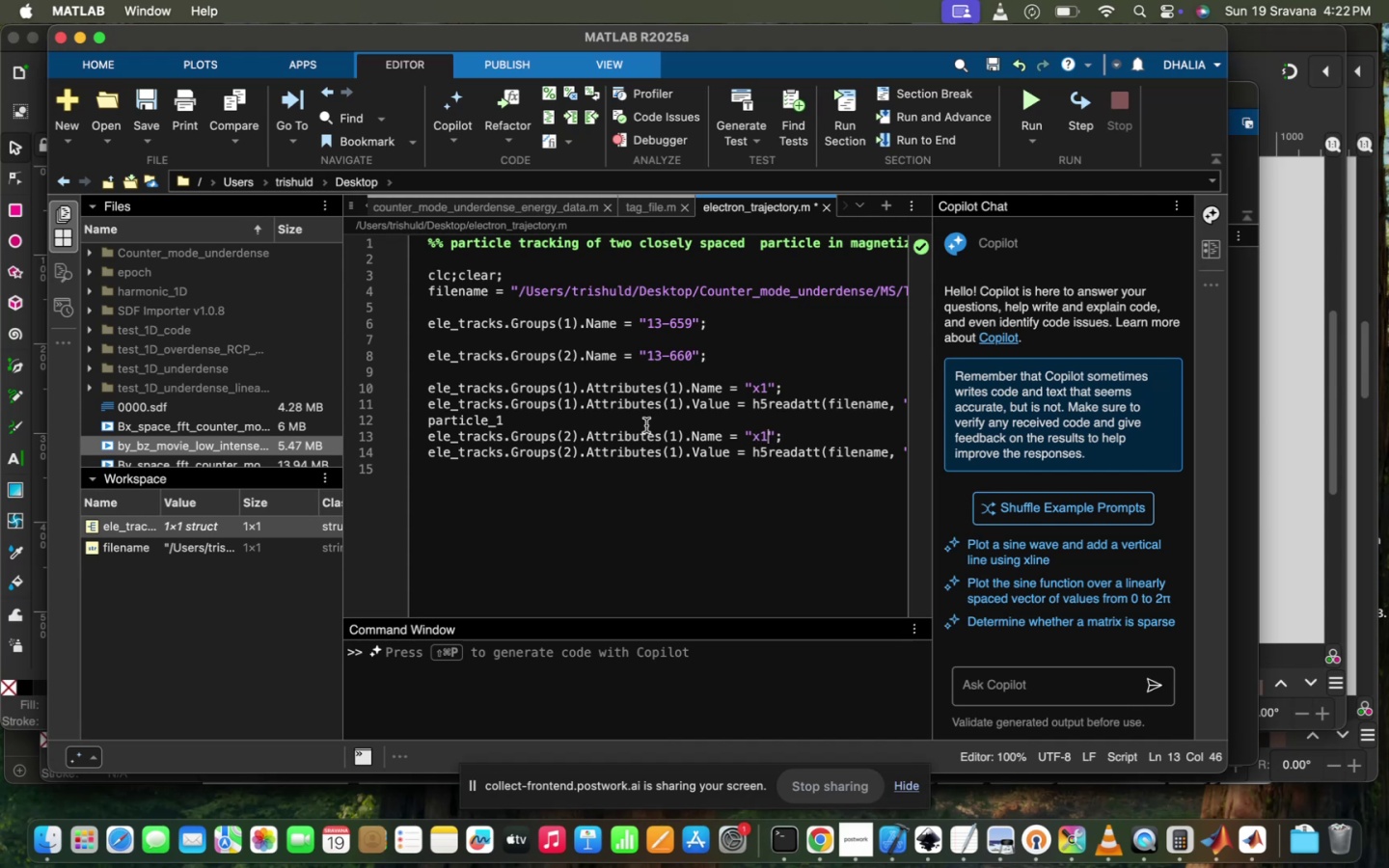 
scroll: coordinate [643, 425], scroll_direction: down, amount: 78.0
 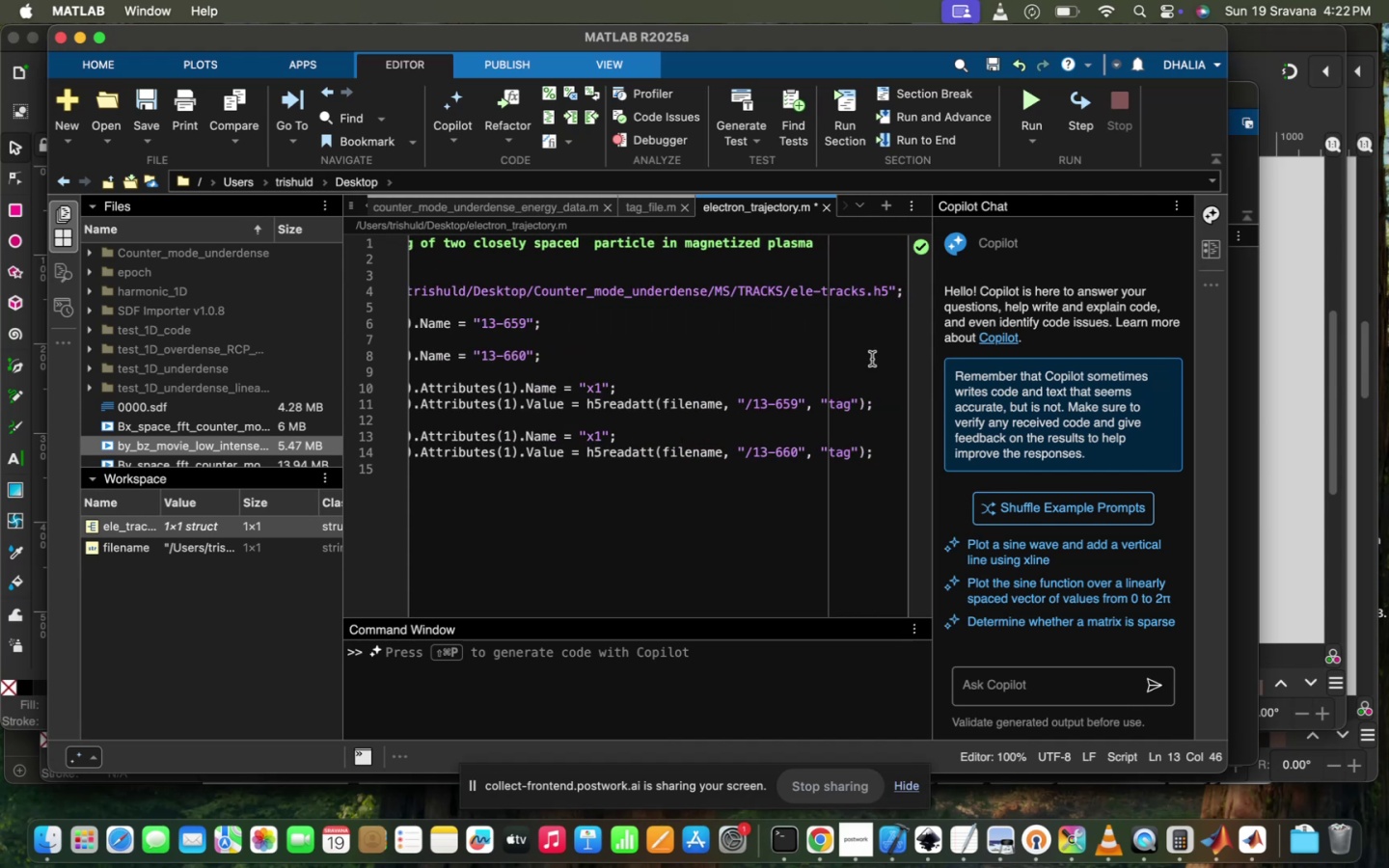 
left_click([853, 399])
 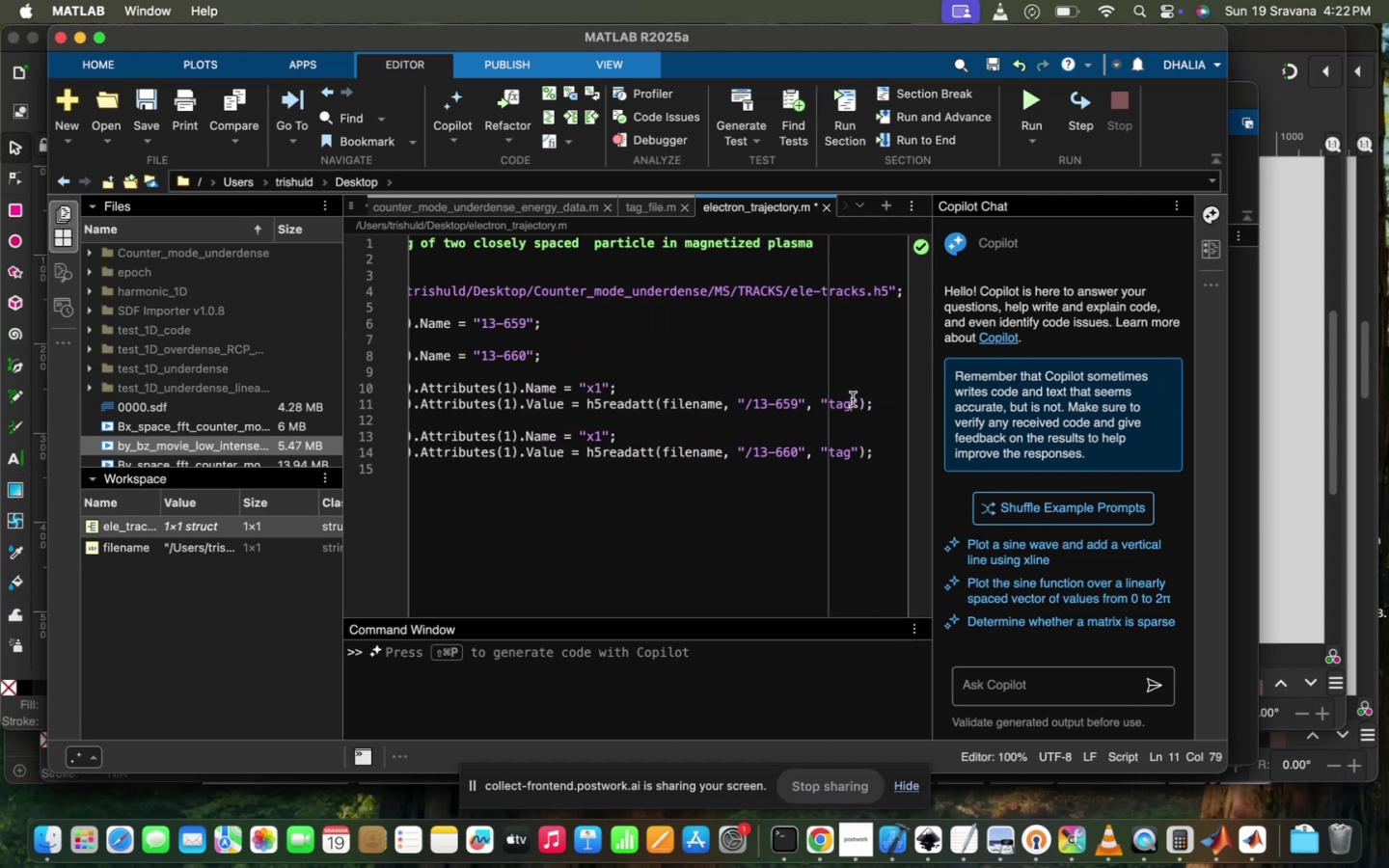 
key(Backspace)
key(Backspace)
key(Backspace)
type(x1)
 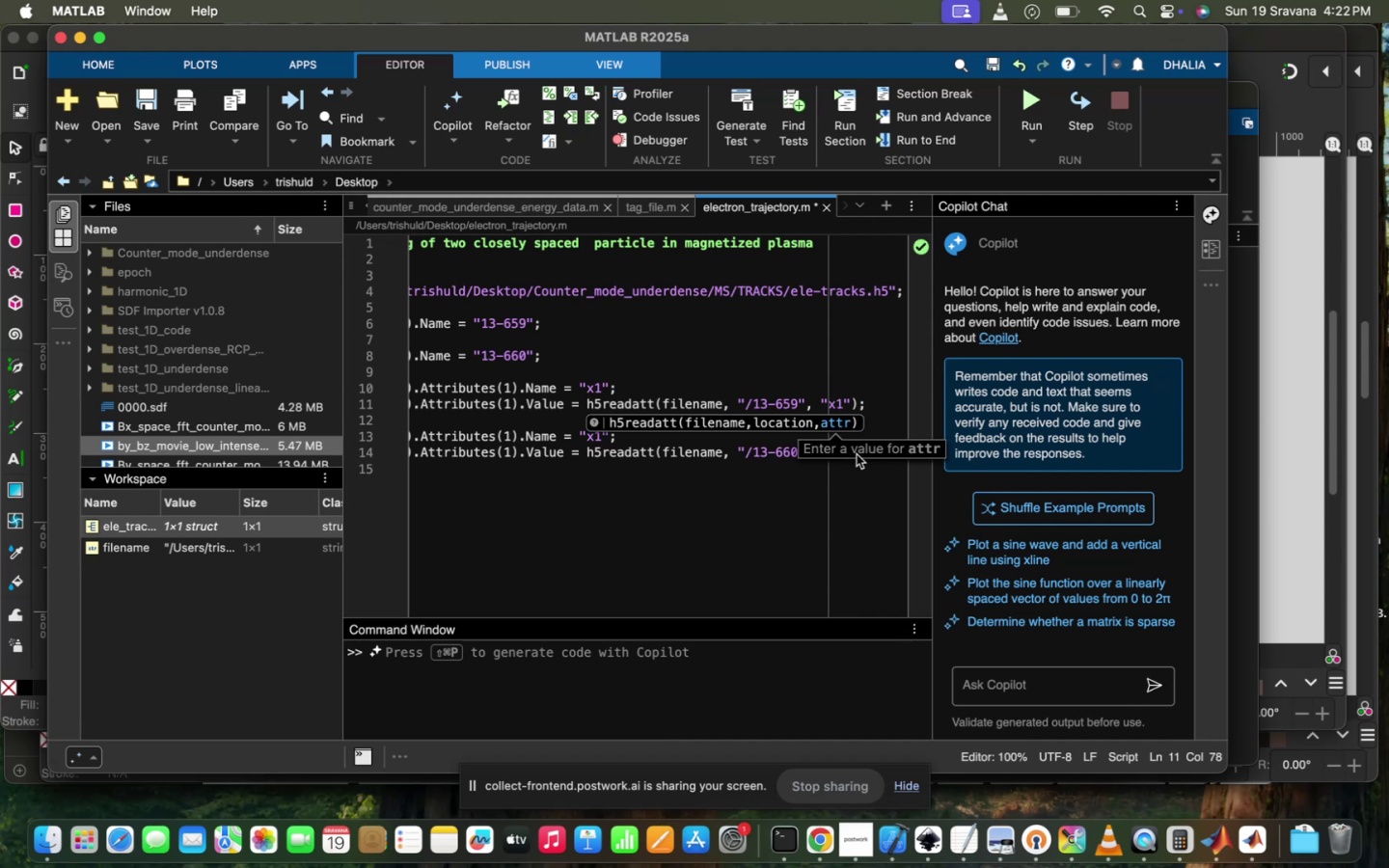 
left_click([858, 502])
 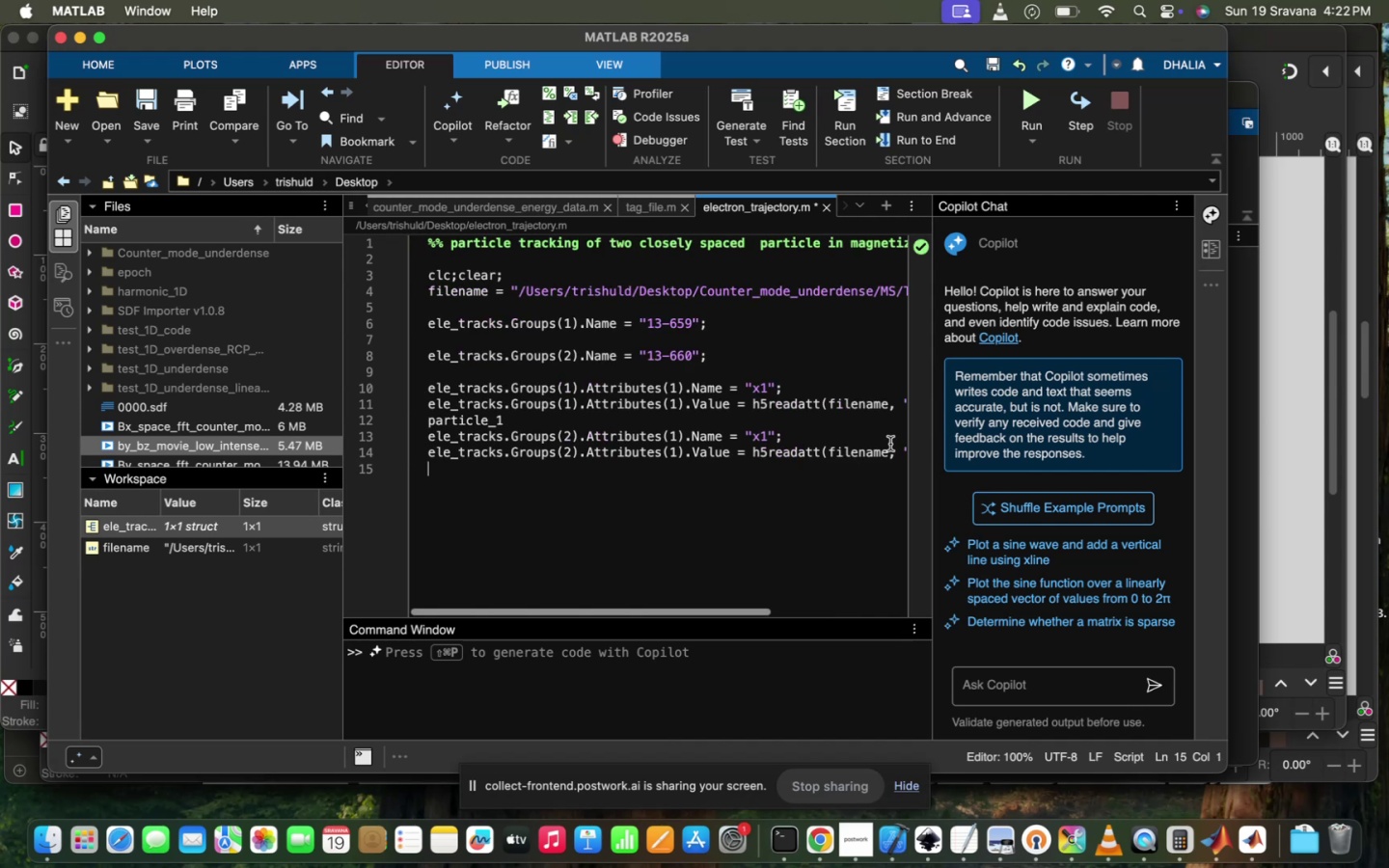 
scroll: coordinate [895, 448], scroll_direction: down, amount: 97.0
 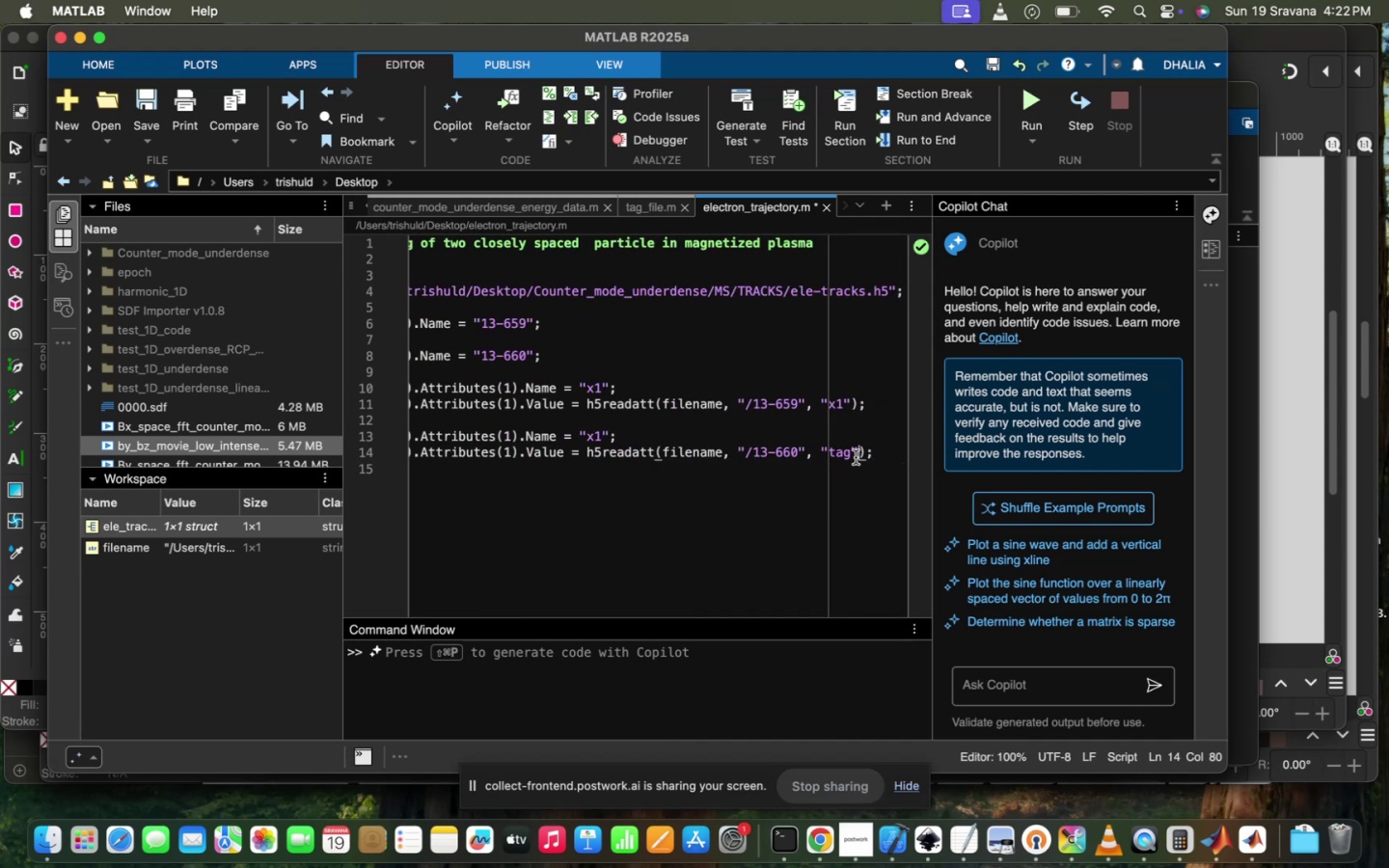 
key(ArrowLeft)
 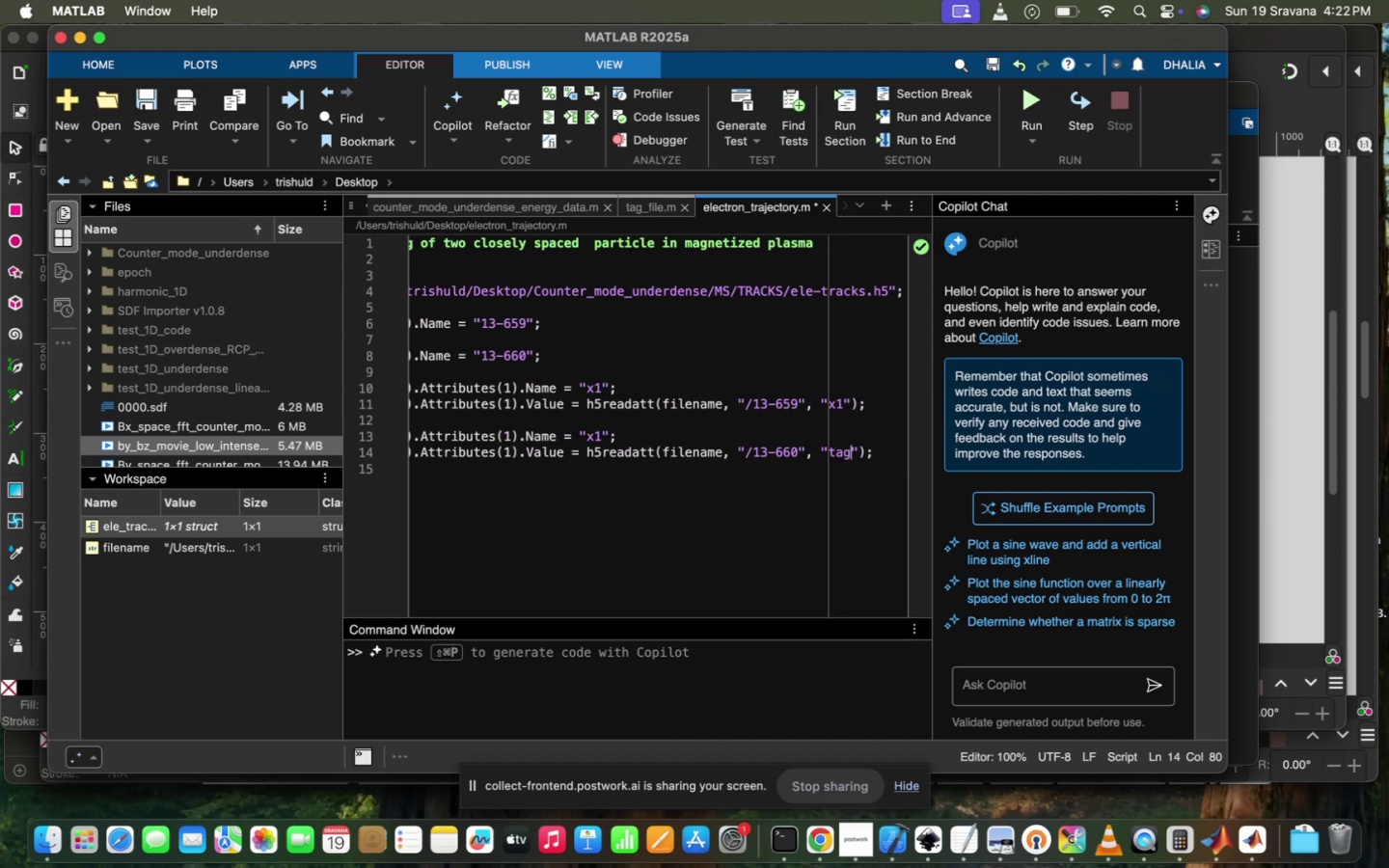 
key(Backspace)
key(Backspace)
key(Backspace)
type(x1)
 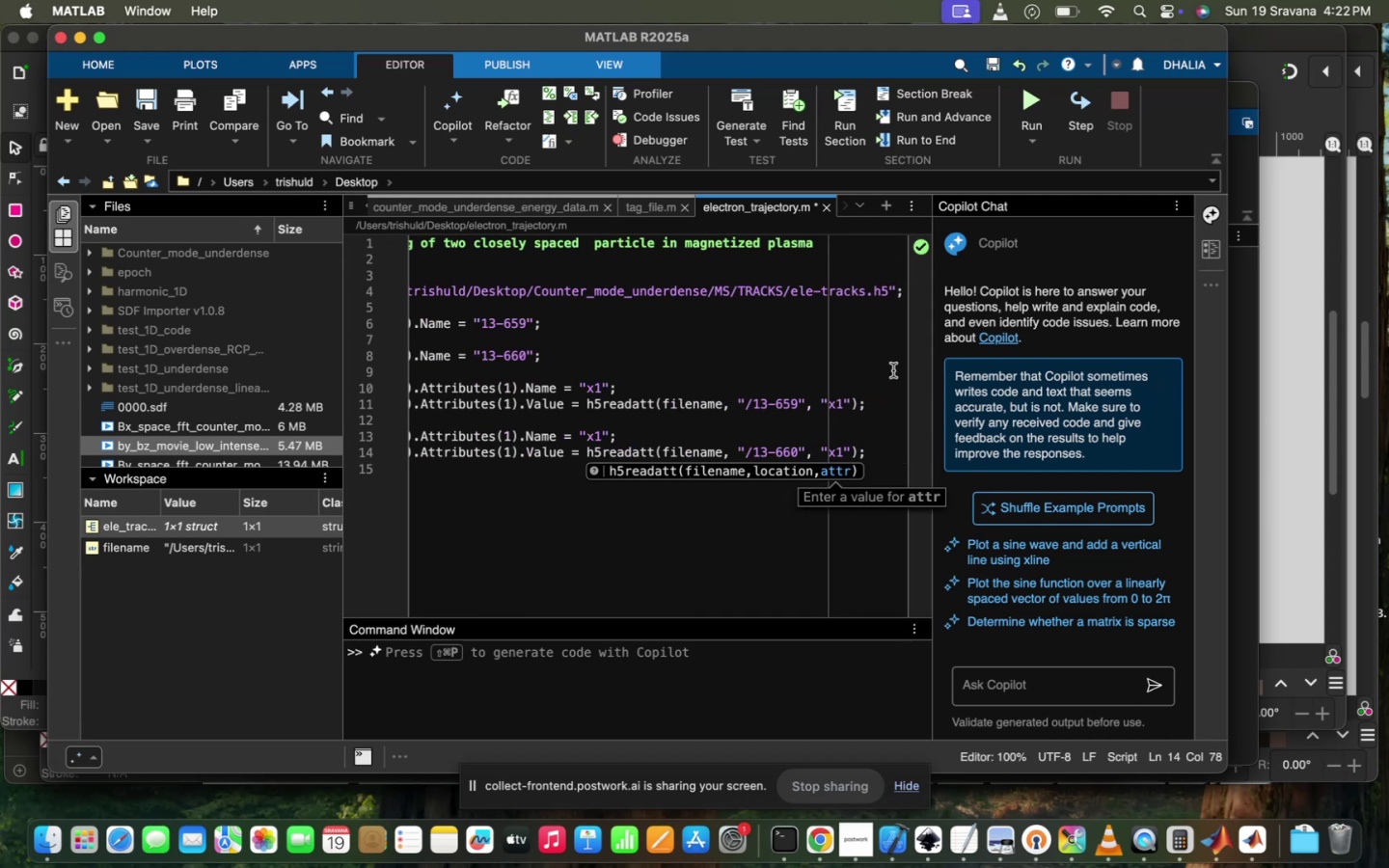 
left_click([893, 370])
 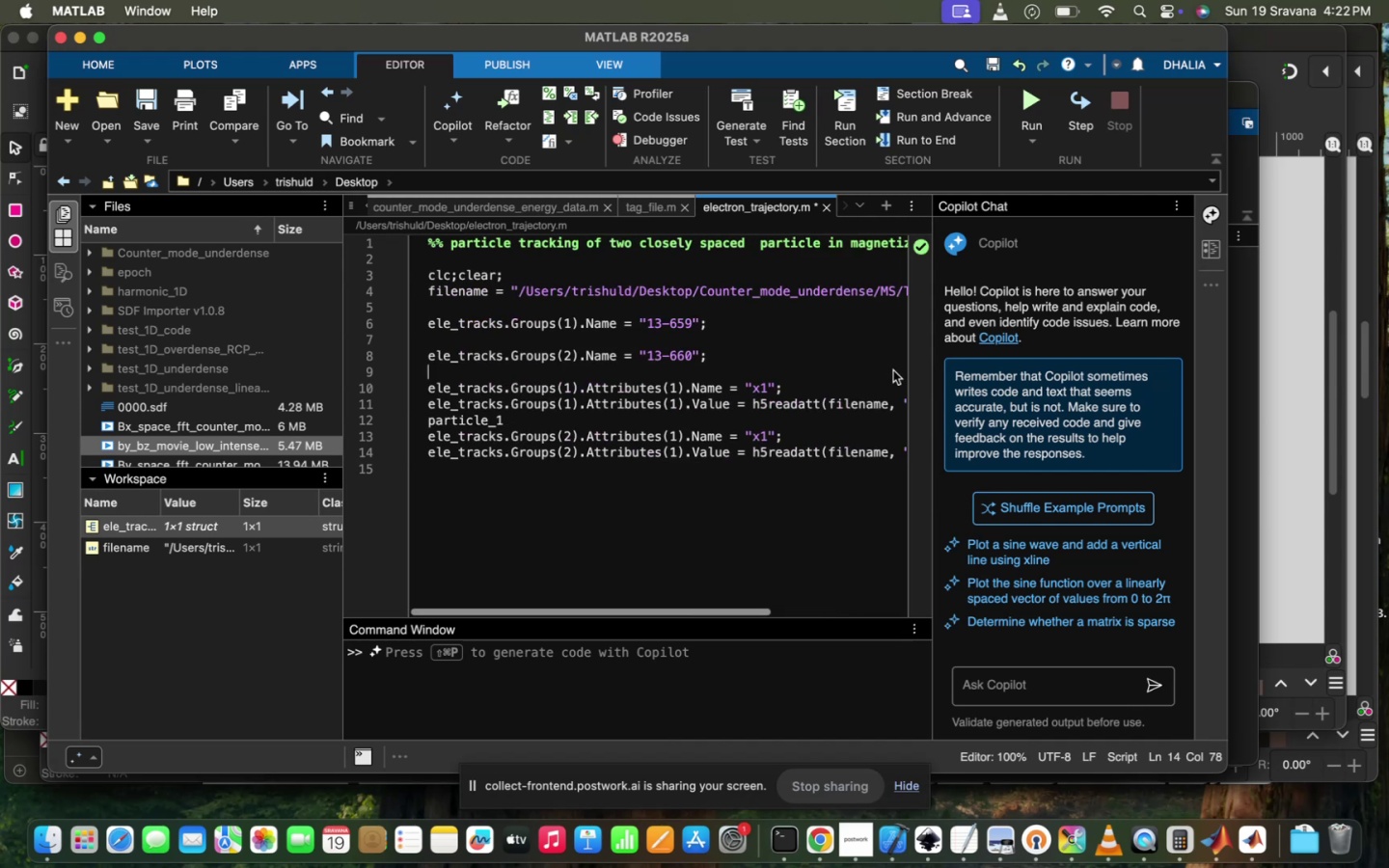 
scroll: coordinate [893, 370], scroll_direction: down, amount: 44.0
 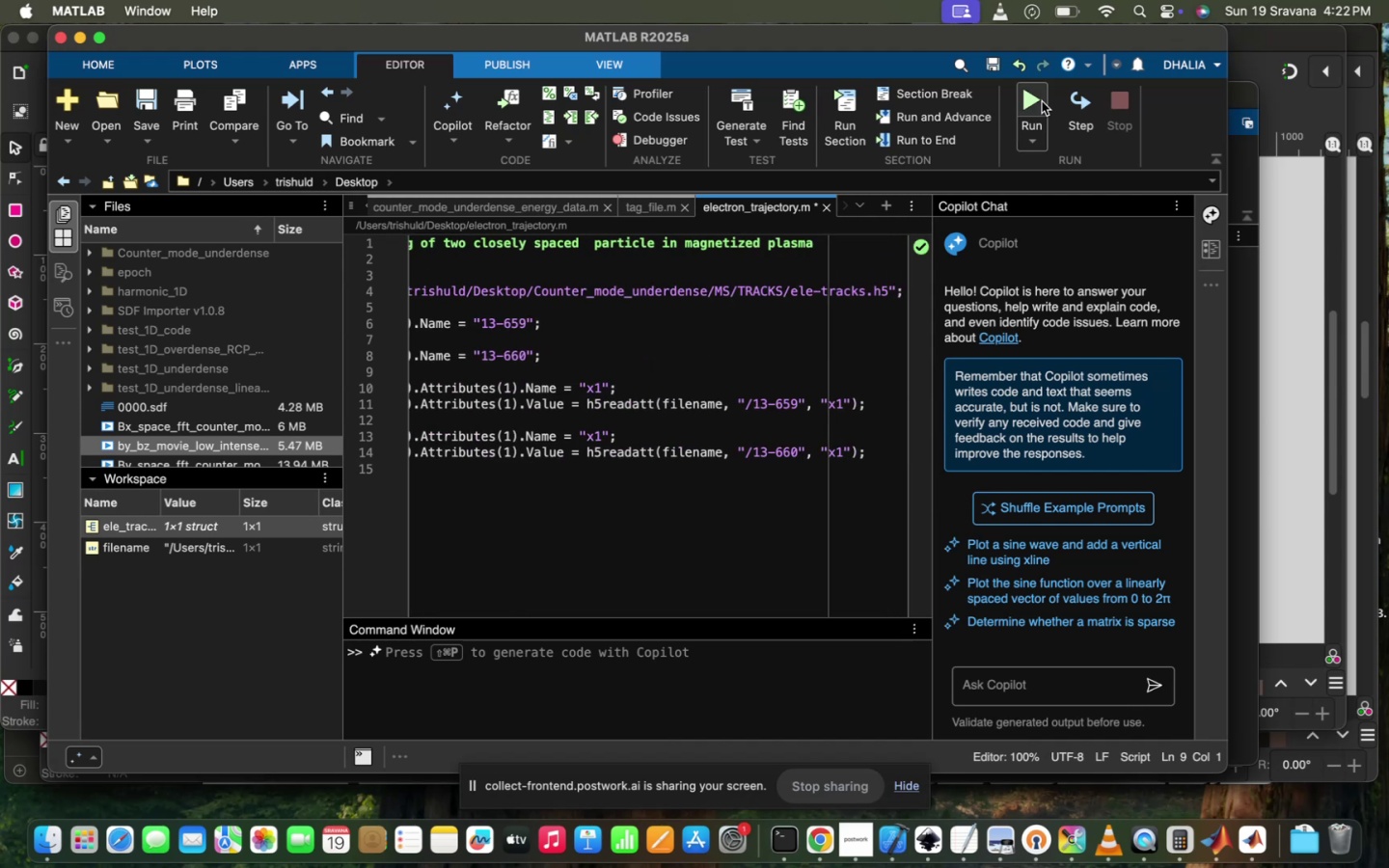 
left_click([1042, 97])
 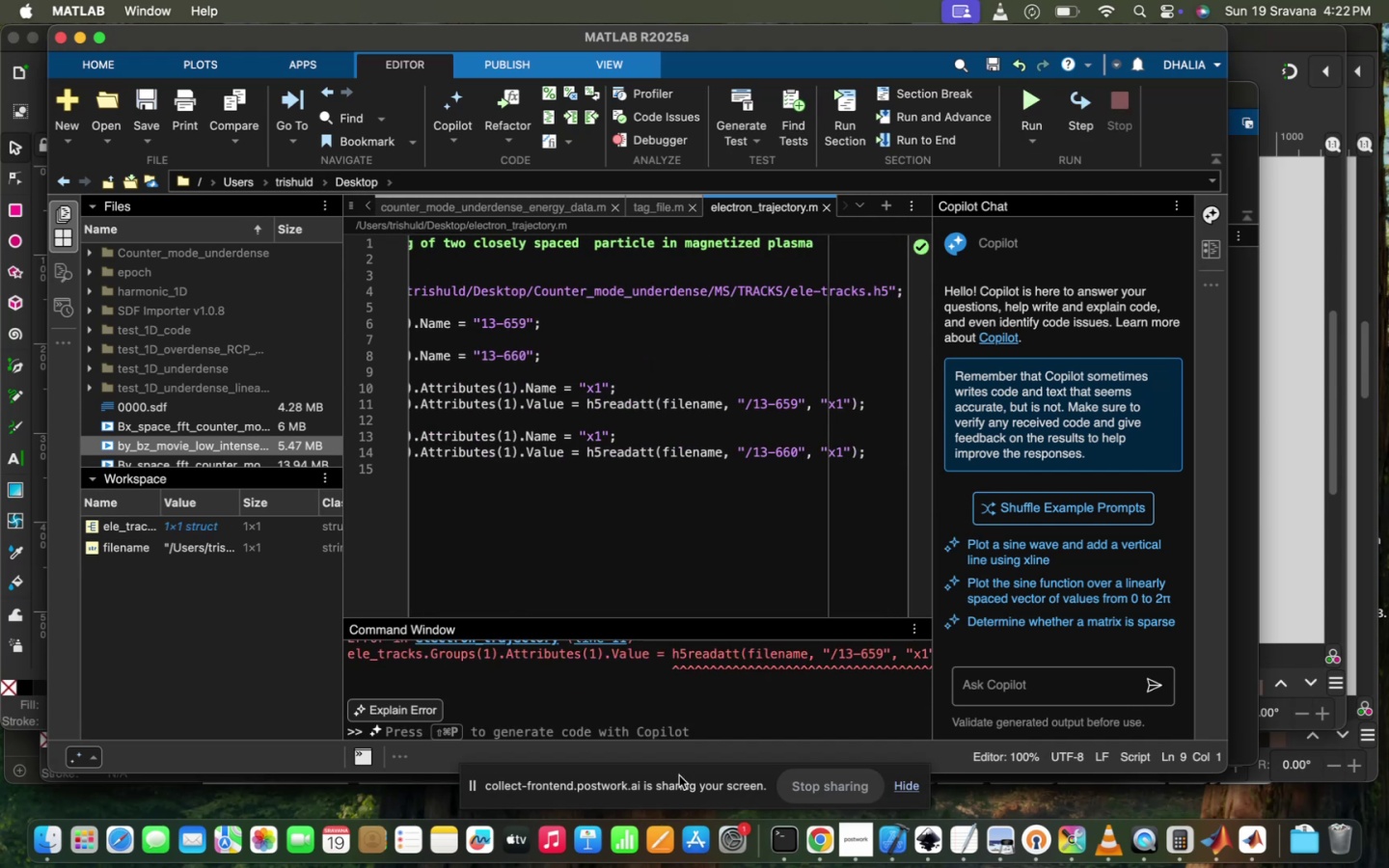 
scroll: coordinate [679, 775], scroll_direction: up, amount: 12.0
 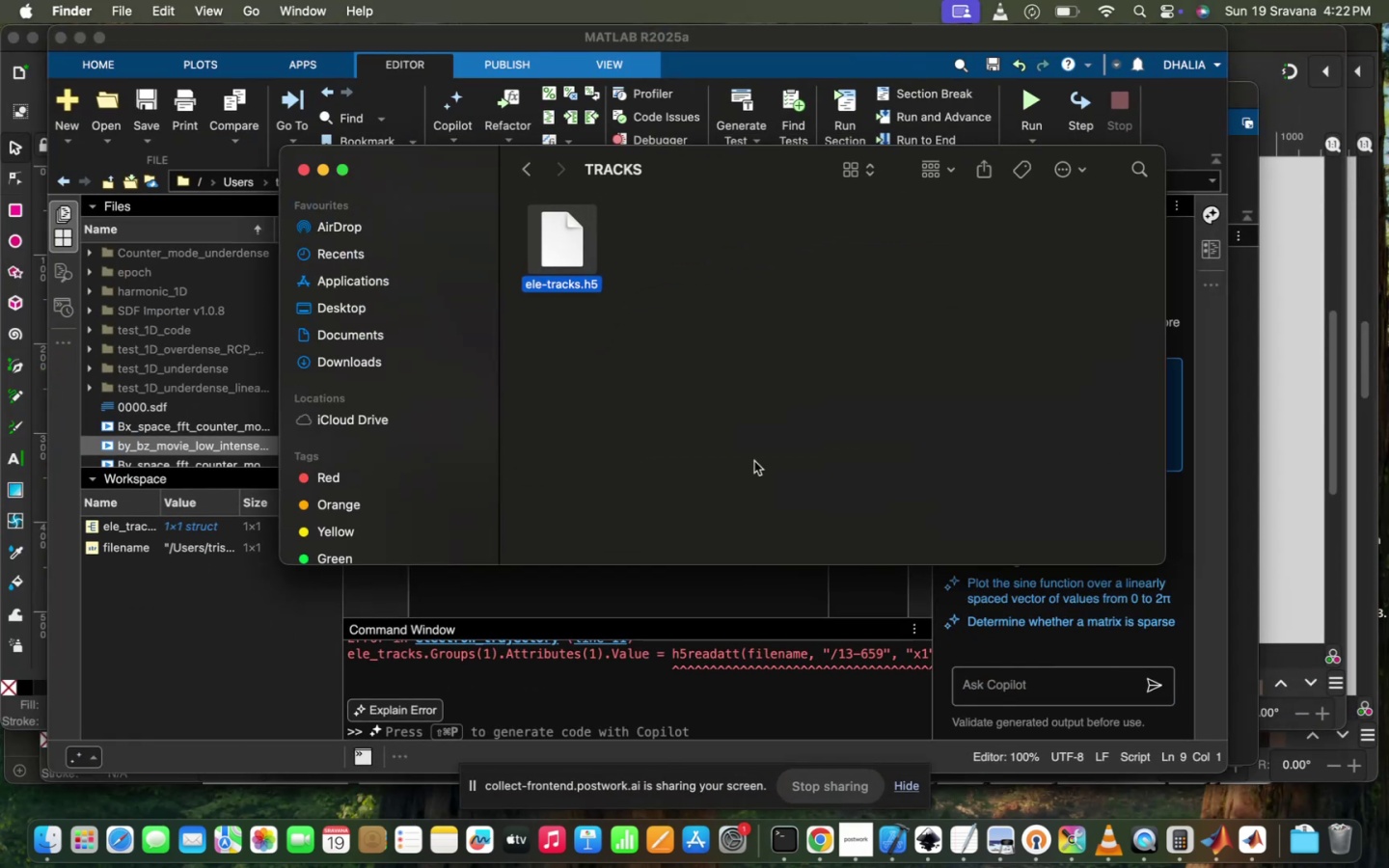 
left_click_drag(start_coordinate=[565, 254], to_coordinate=[513, 717])
 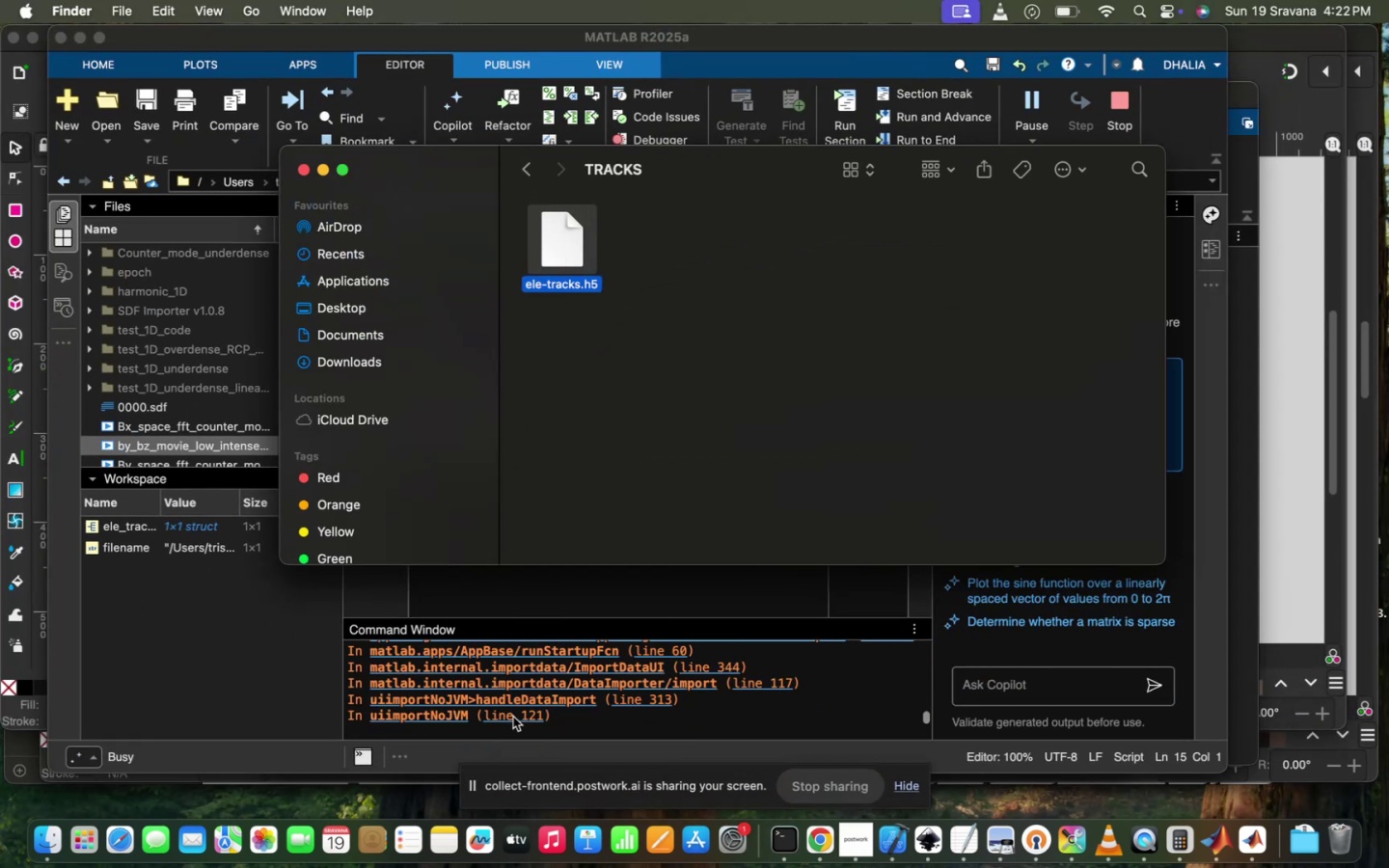 
left_click([601, 648])
 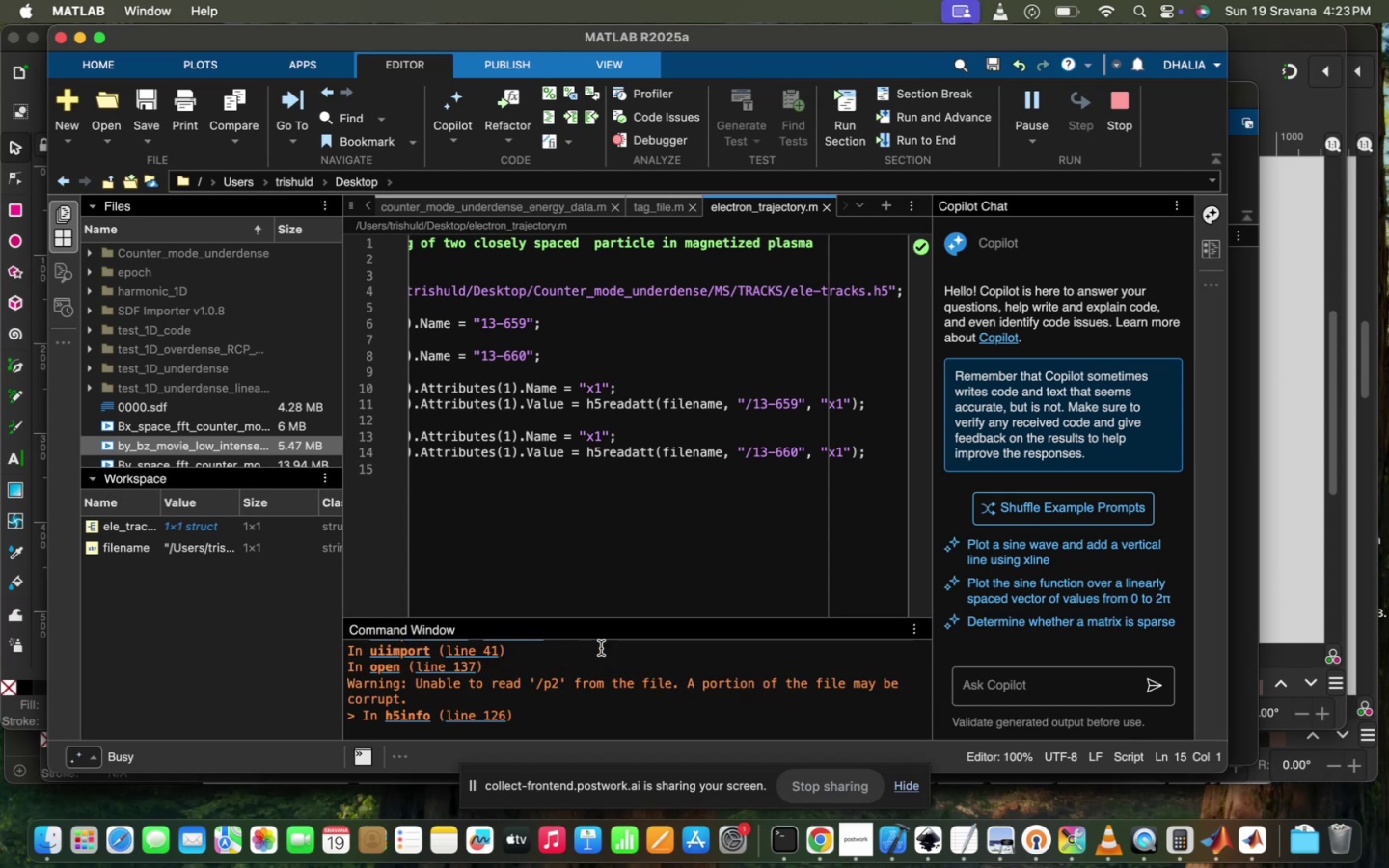 
wait(12.2)
 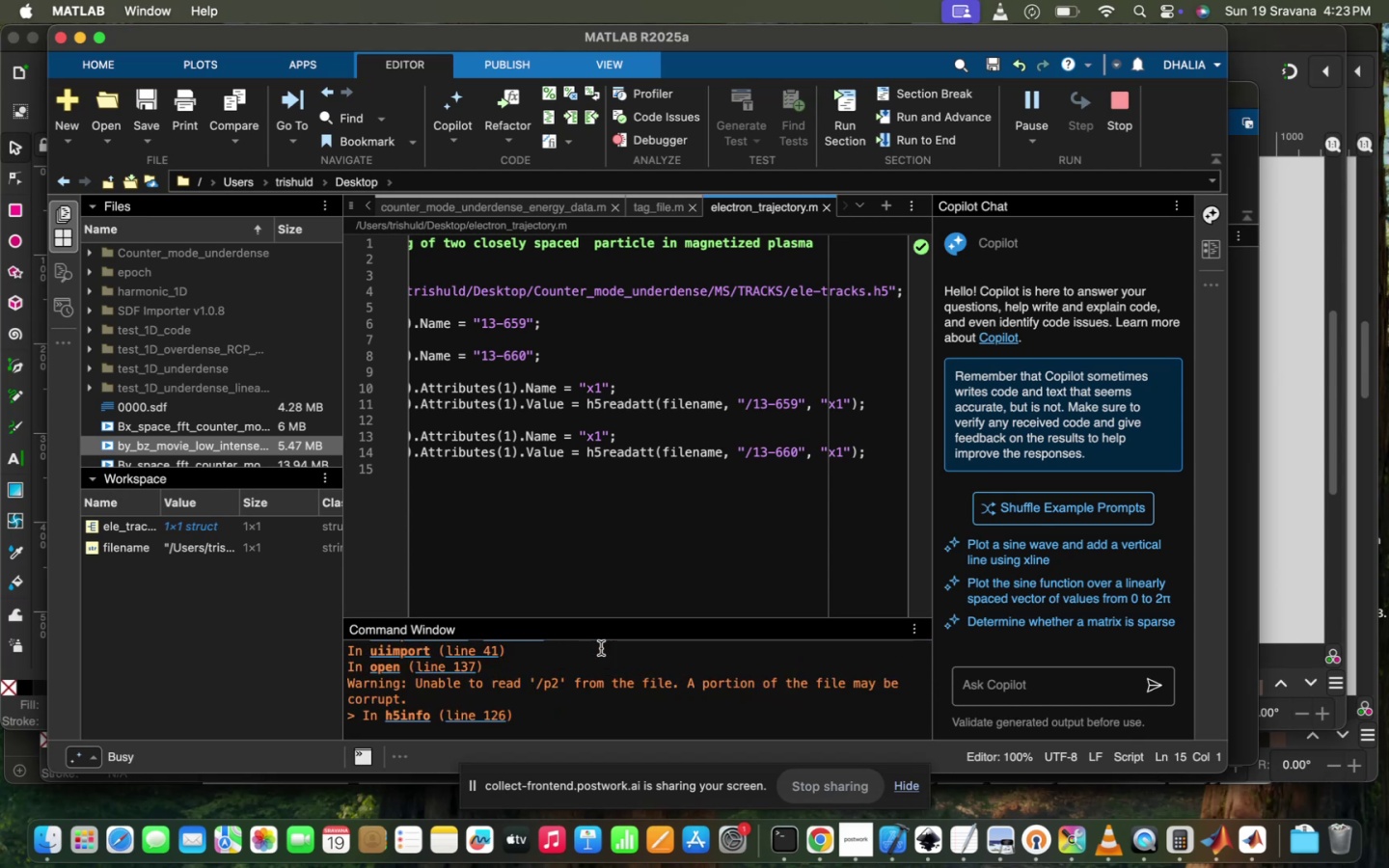 
scroll: coordinate [603, 650], scroll_direction: up, amount: 31.0
 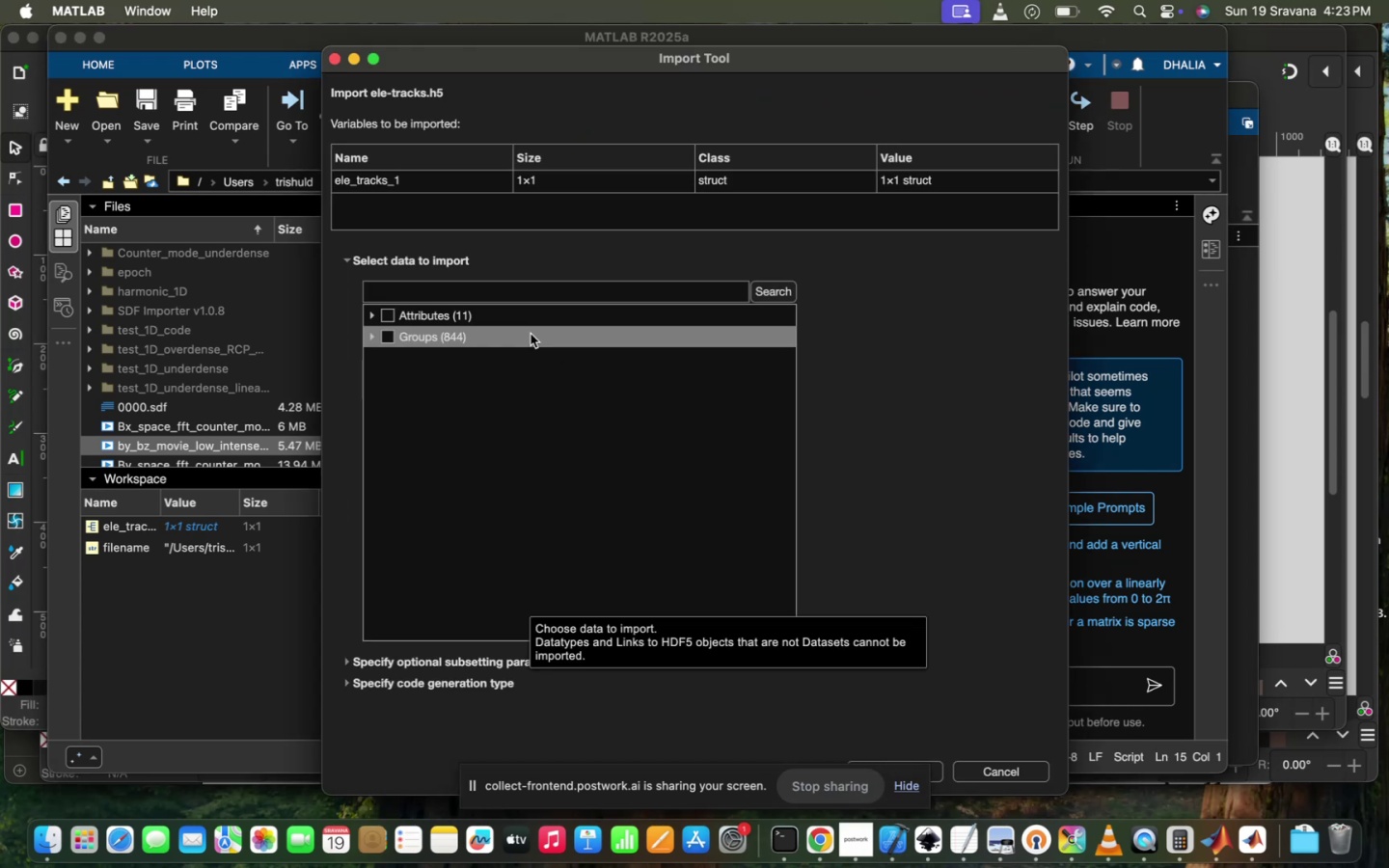 
wait(16.66)
 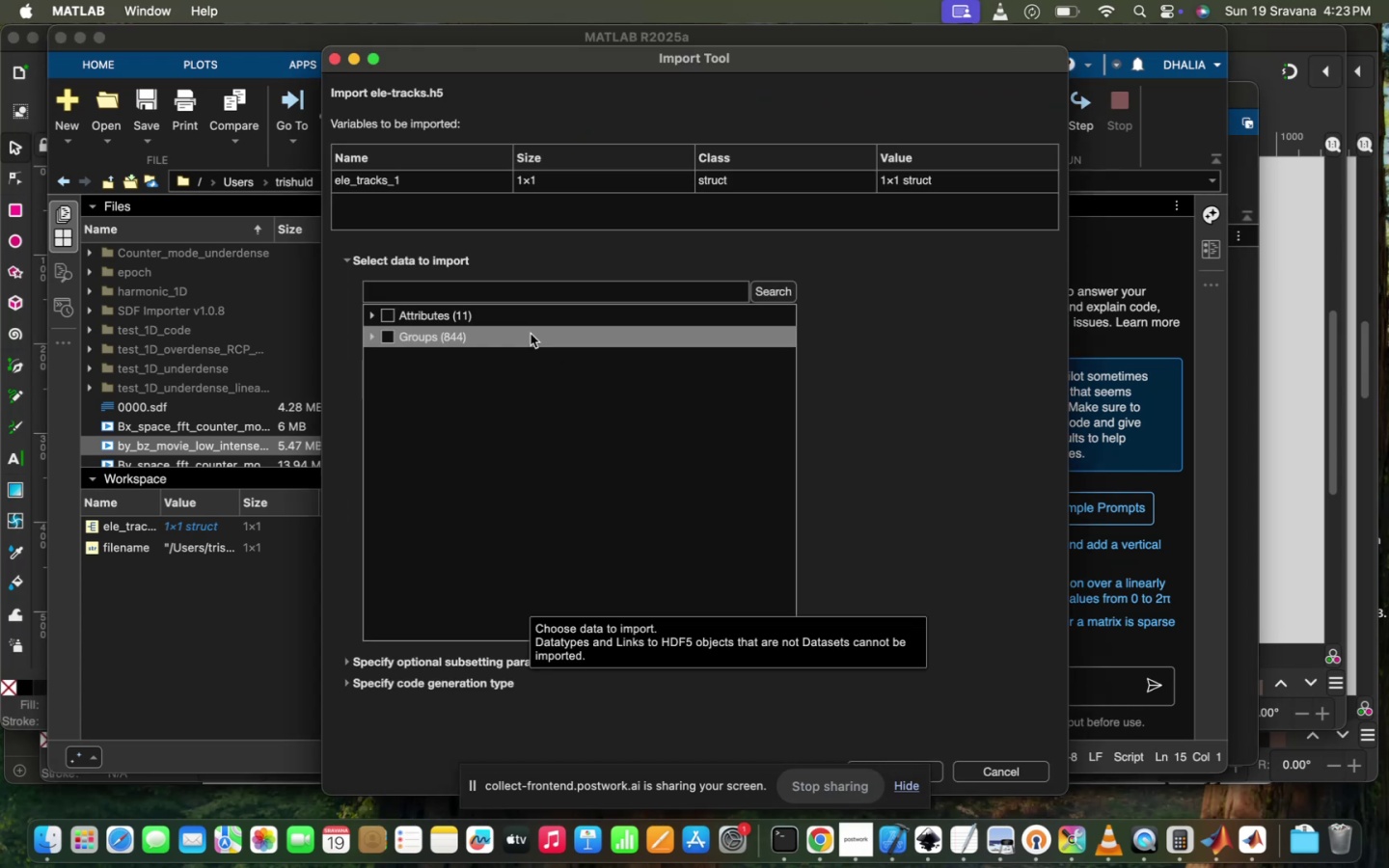 
left_click([370, 337])
 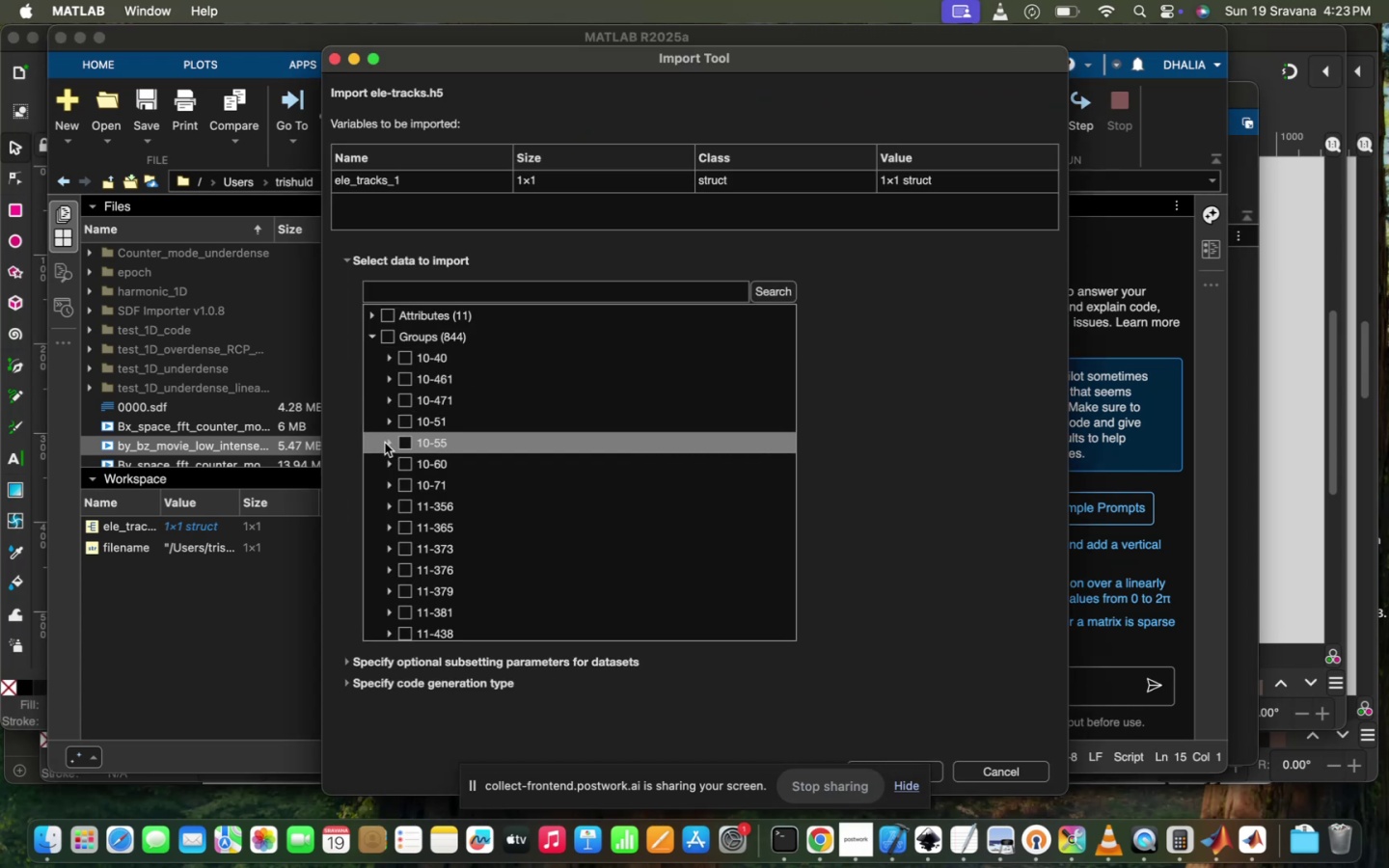 
left_click([385, 442])
 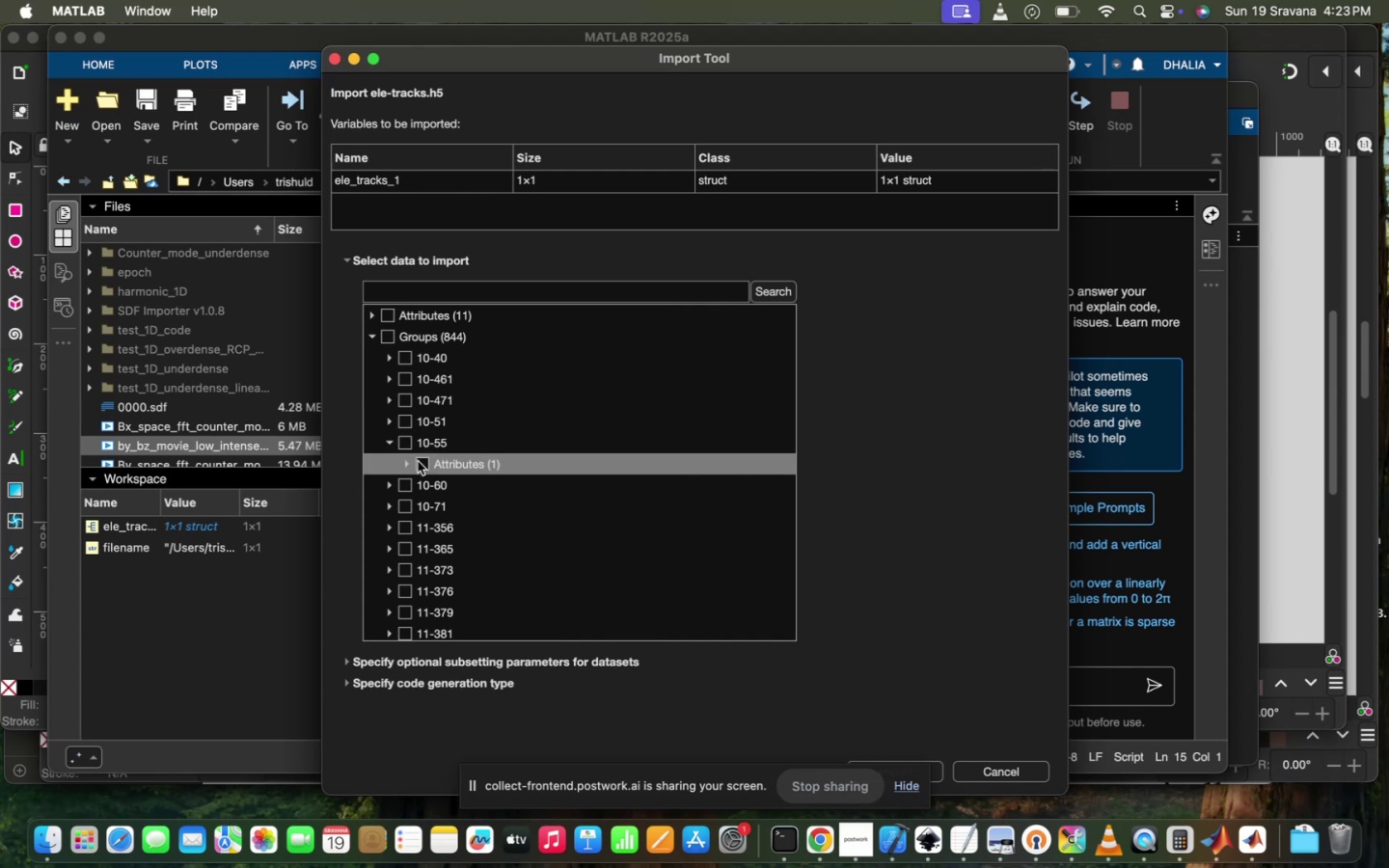 
mouse_move([428, 483])
 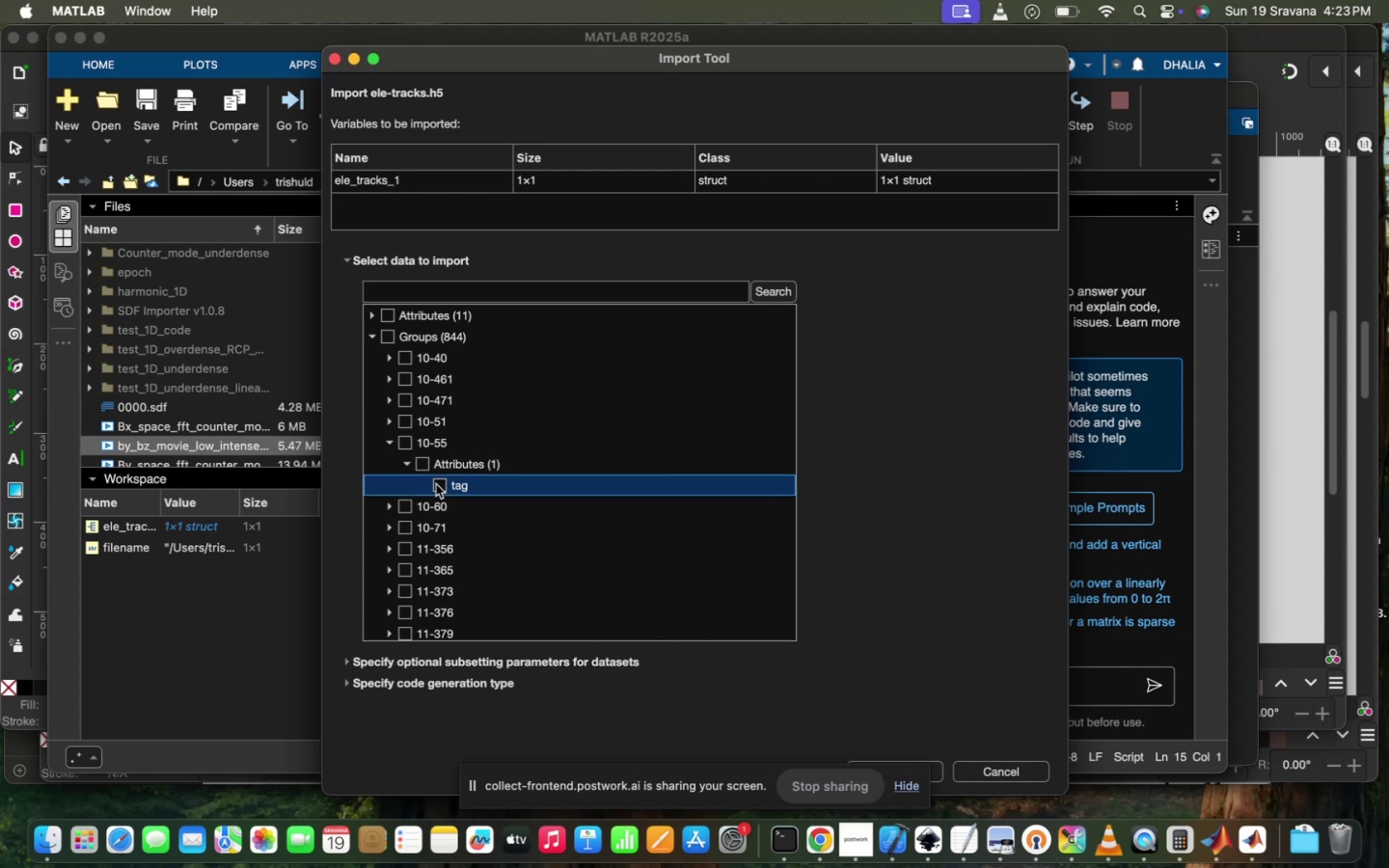 
left_click([436, 484])
 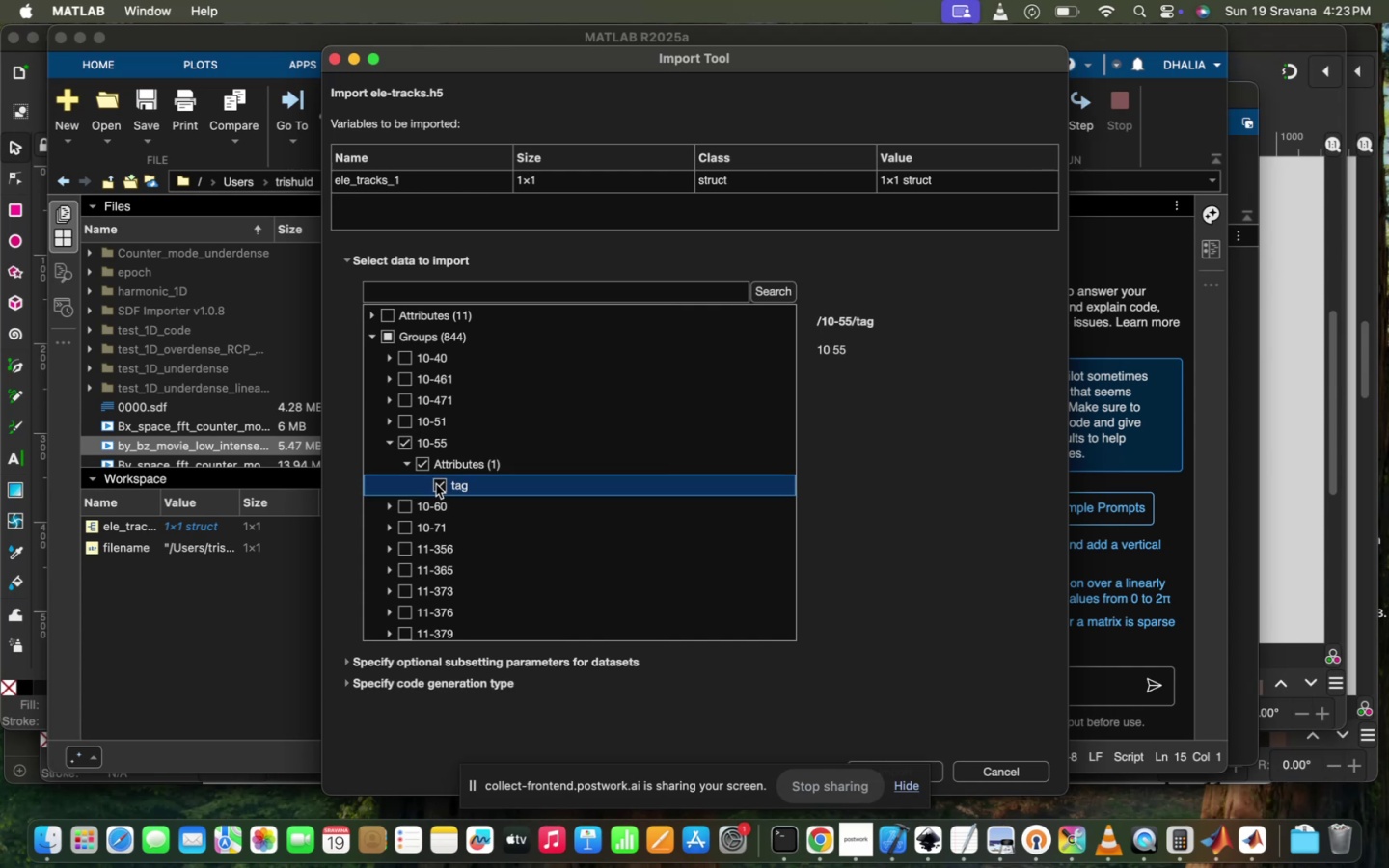 
scroll: coordinate [436, 484], scroll_direction: down, amount: 53.0
 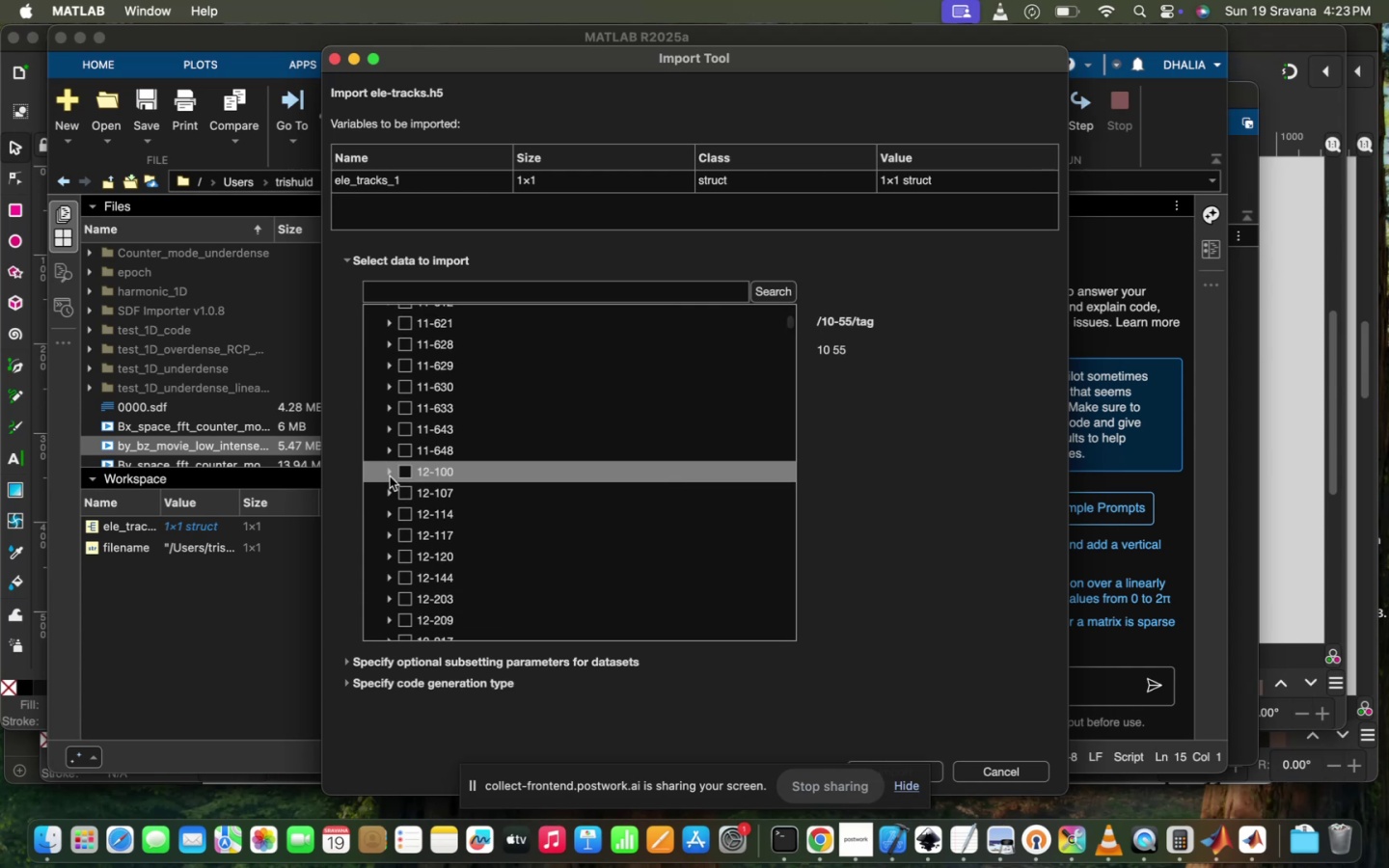 
left_click([390, 476])
 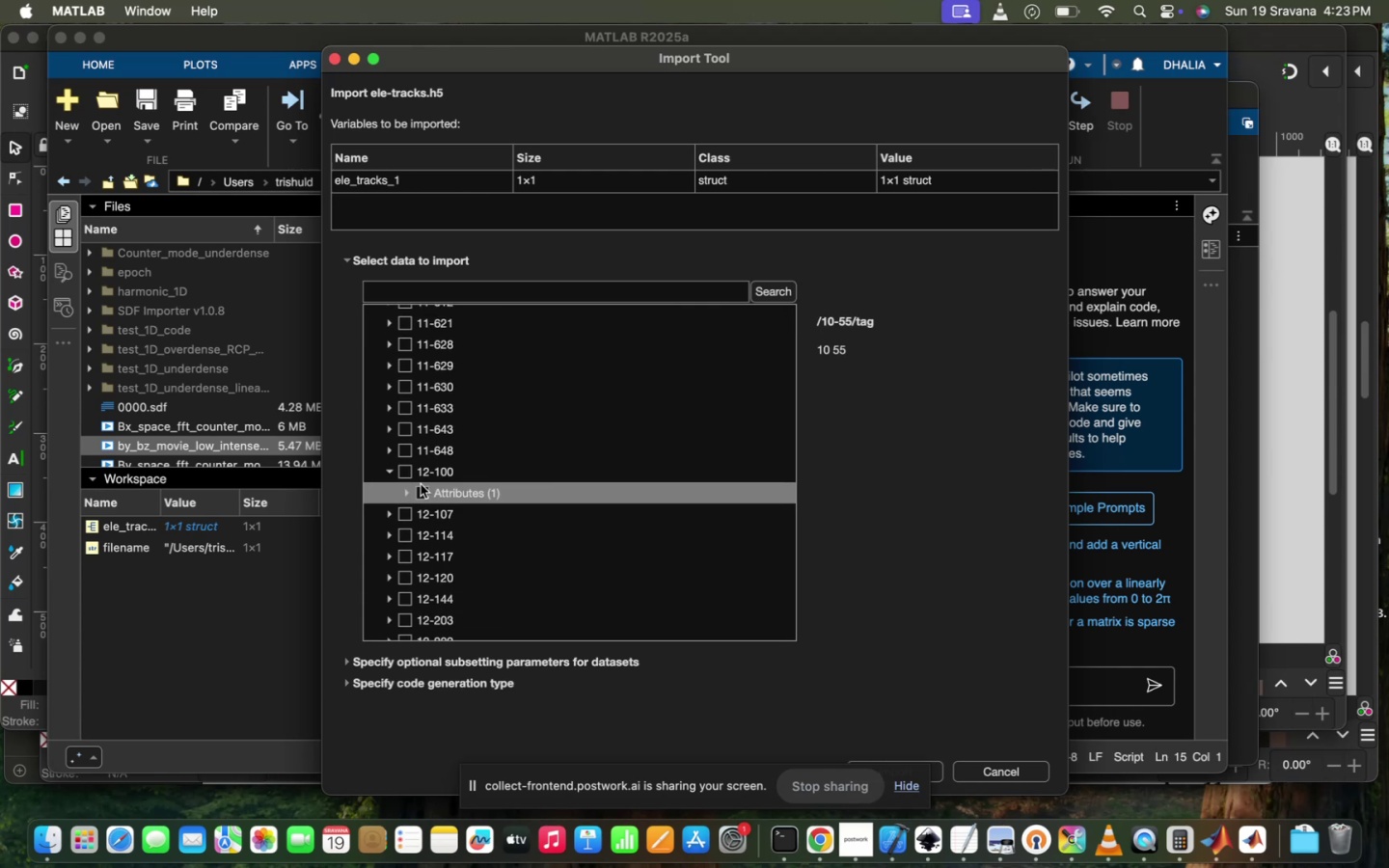 
left_click([421, 484])
 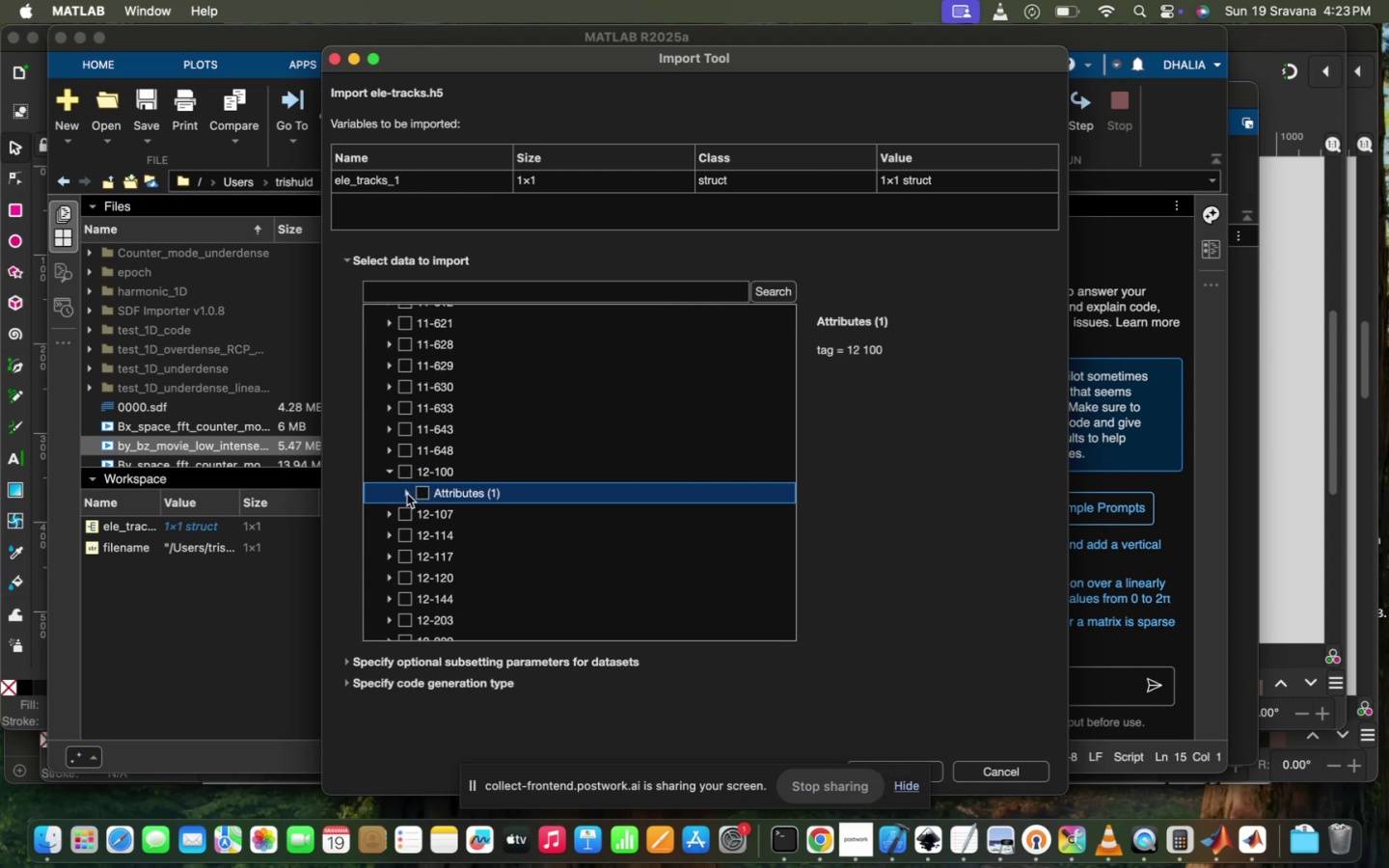 
left_click([406, 495])
 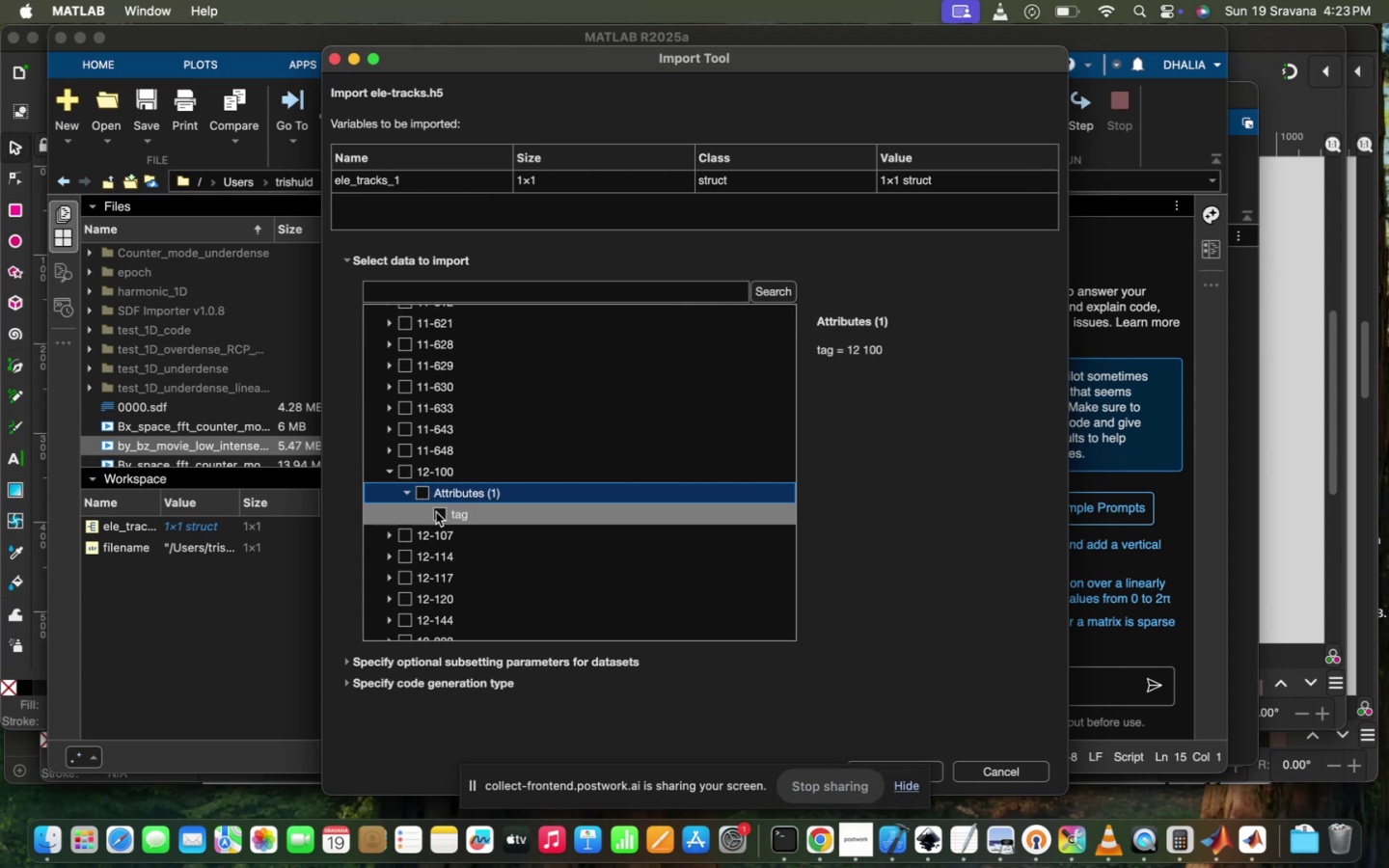 
left_click([437, 512])
 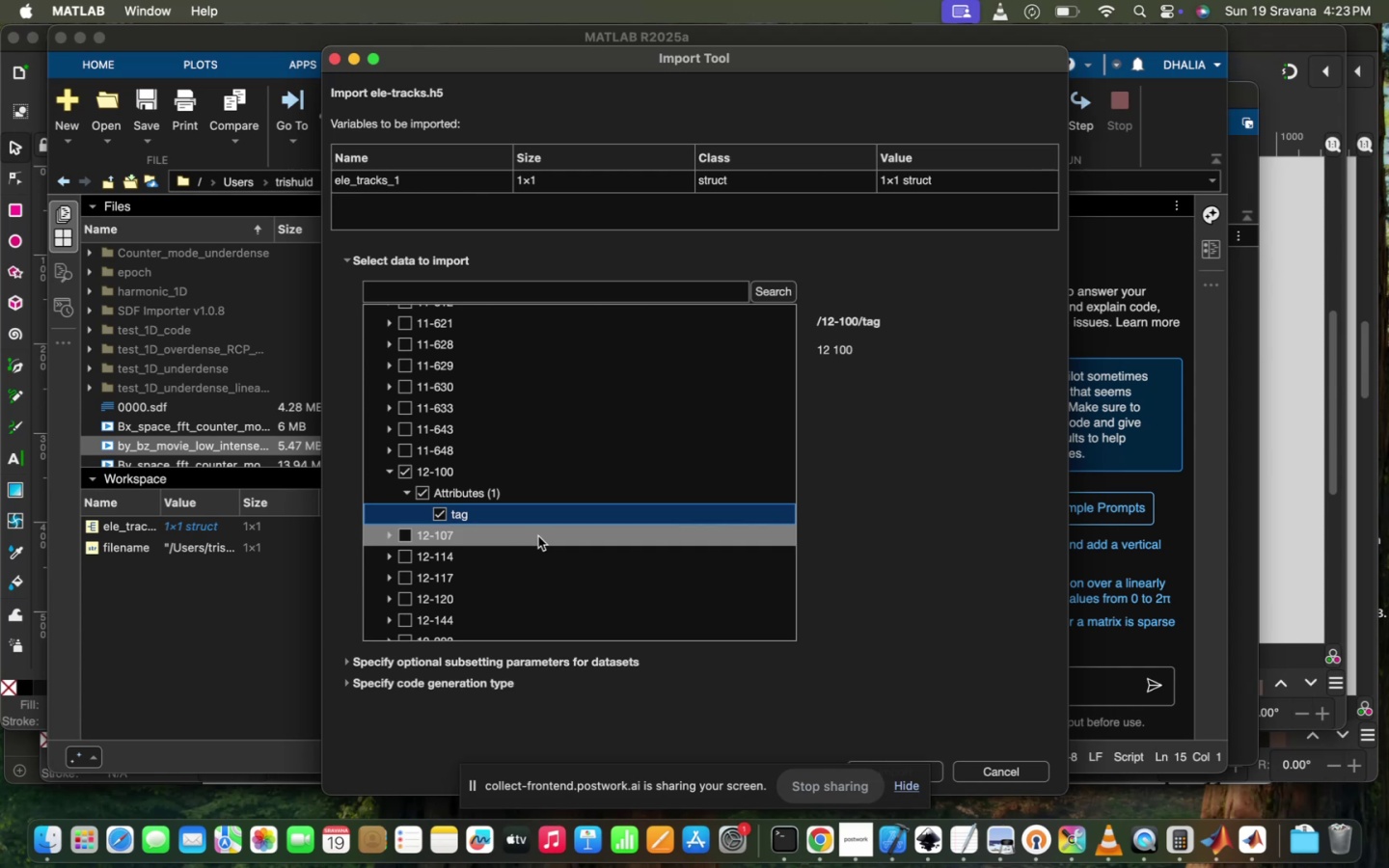 
scroll: coordinate [538, 536], scroll_direction: down, amount: 2072.0
 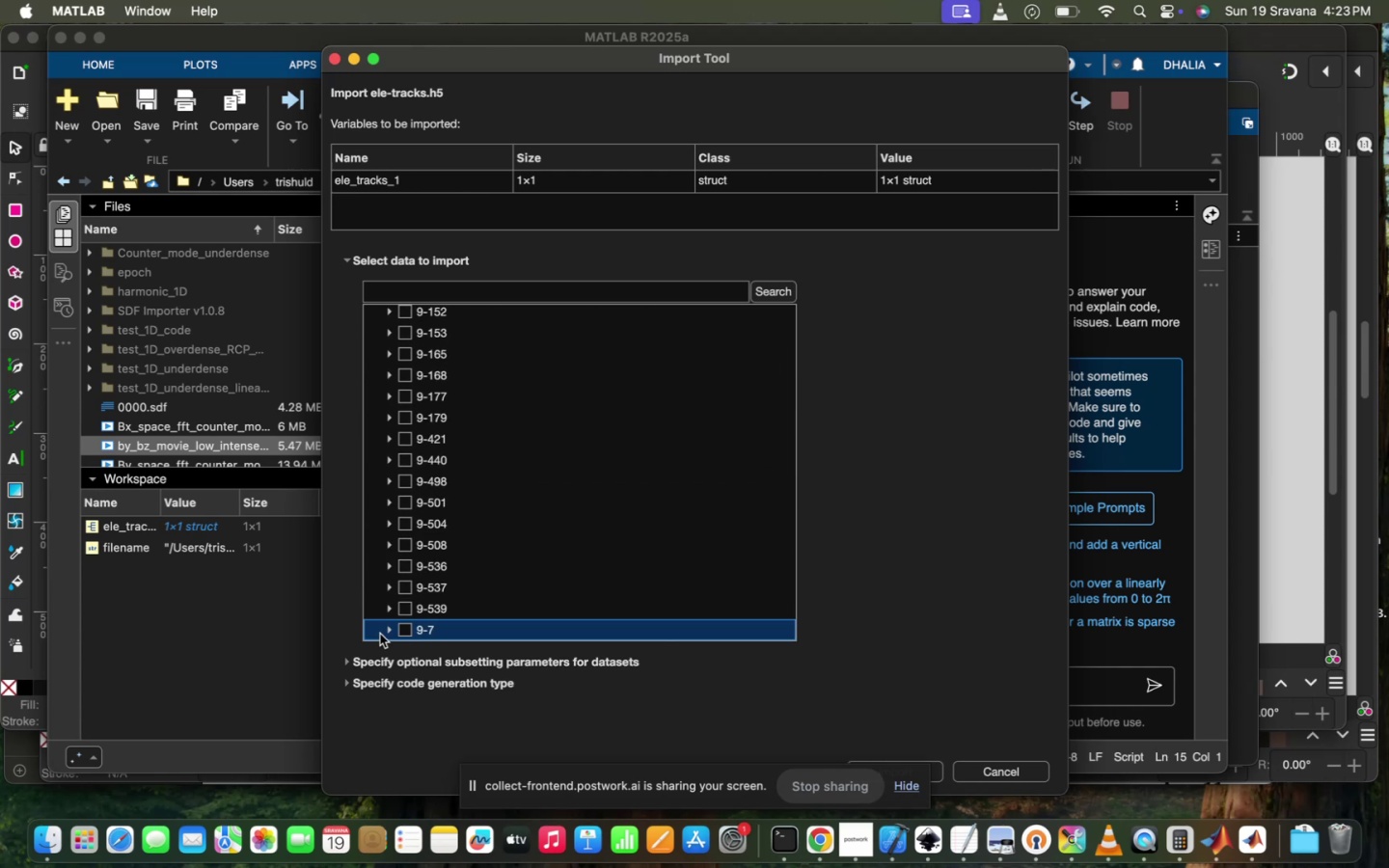 
left_click([386, 632])
 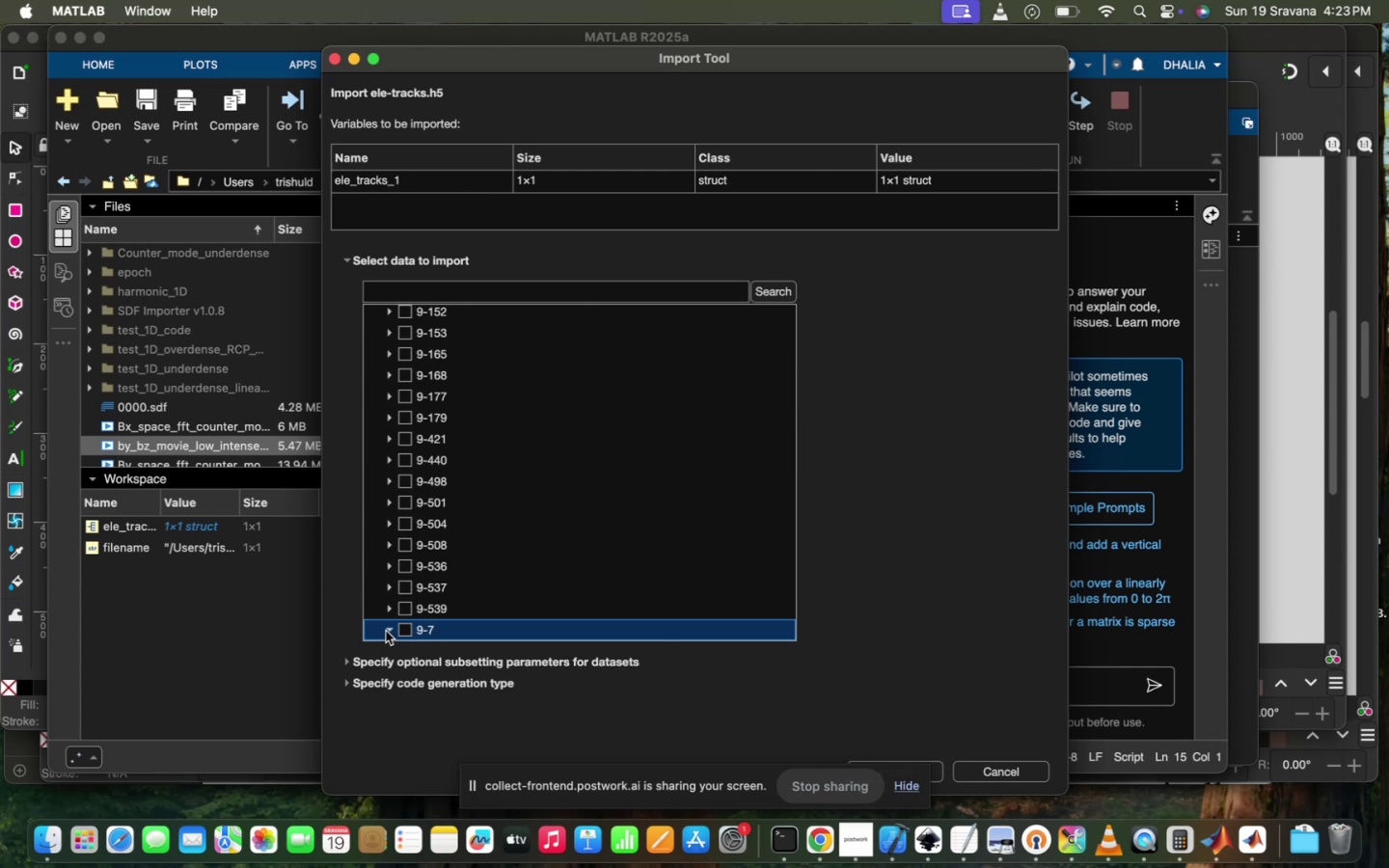 
scroll: coordinate [557, 623], scroll_direction: down, amount: 126.0
 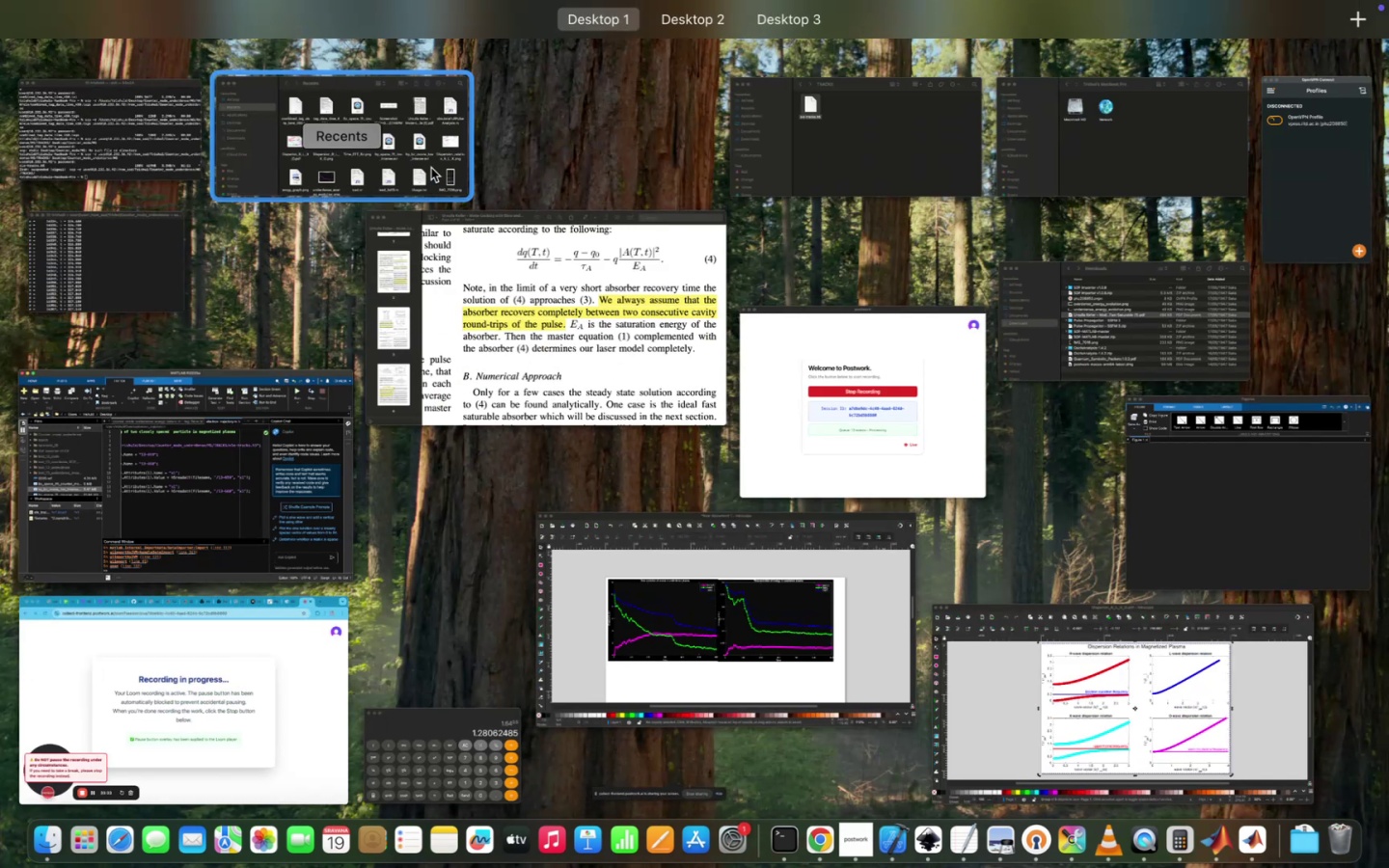 
wait(6.88)
 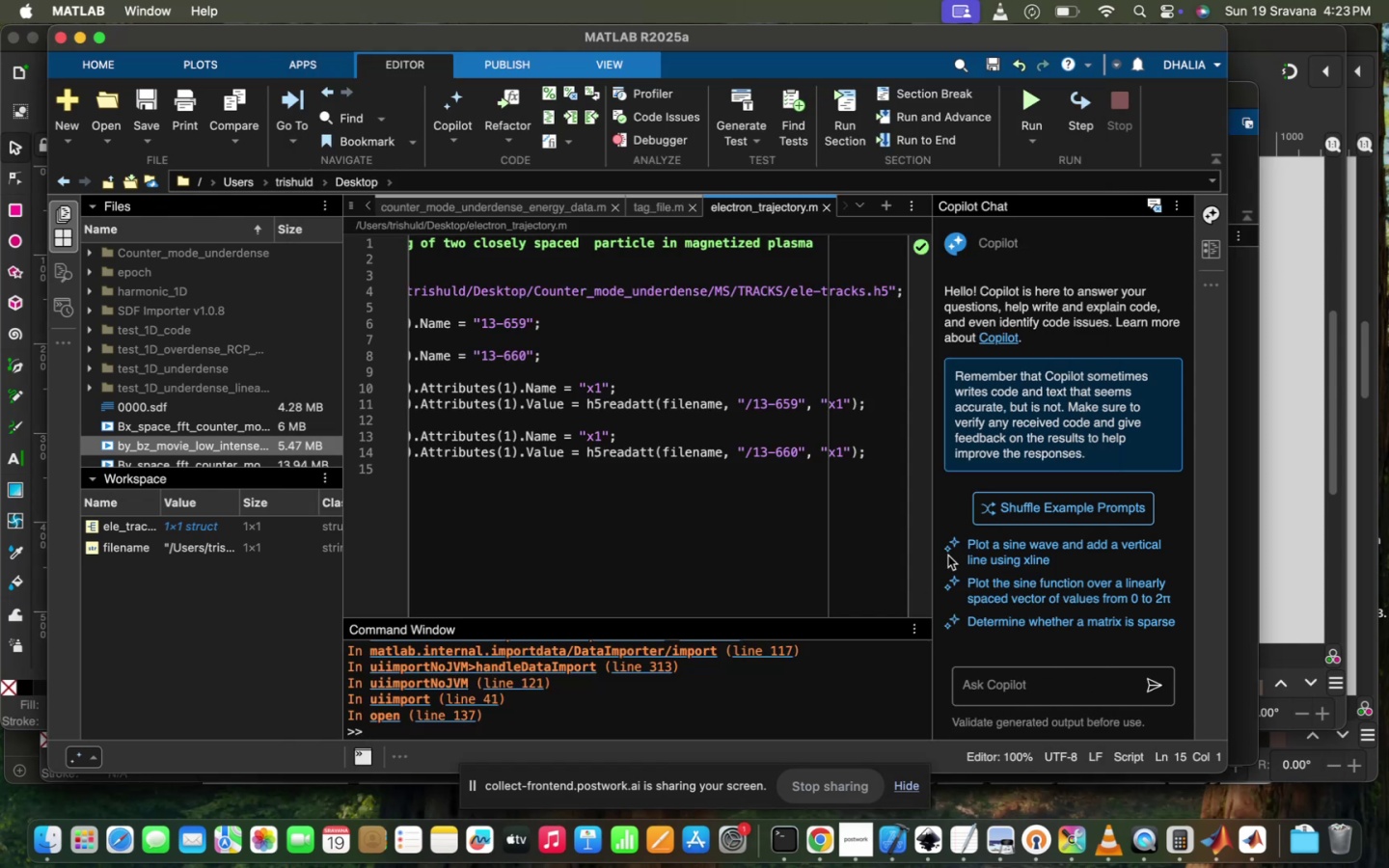 
scroll: coordinate [377, 392], scroll_direction: down, amount: 1955.0
 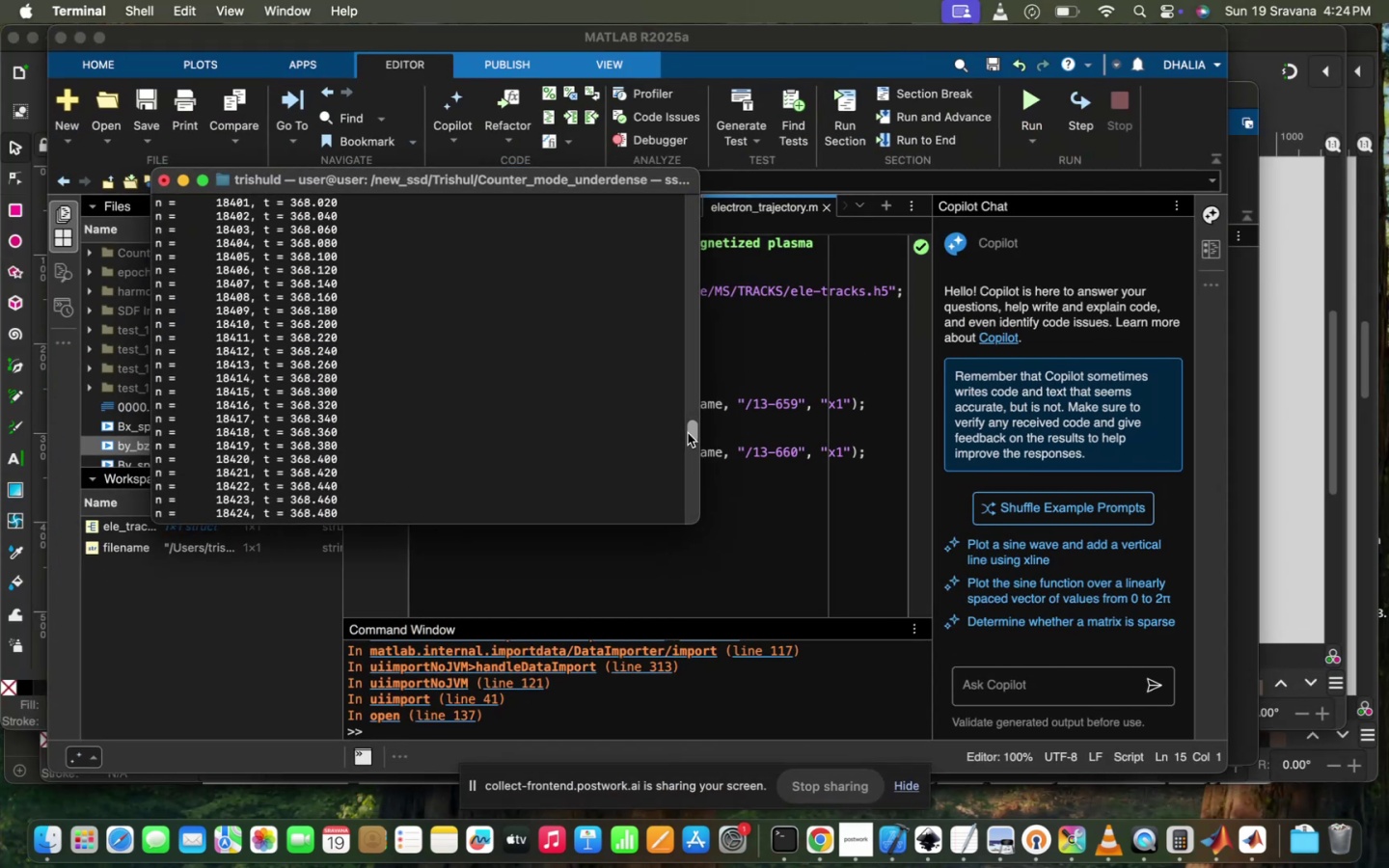 
left_click_drag(start_coordinate=[693, 437], to_coordinate=[648, 563])
 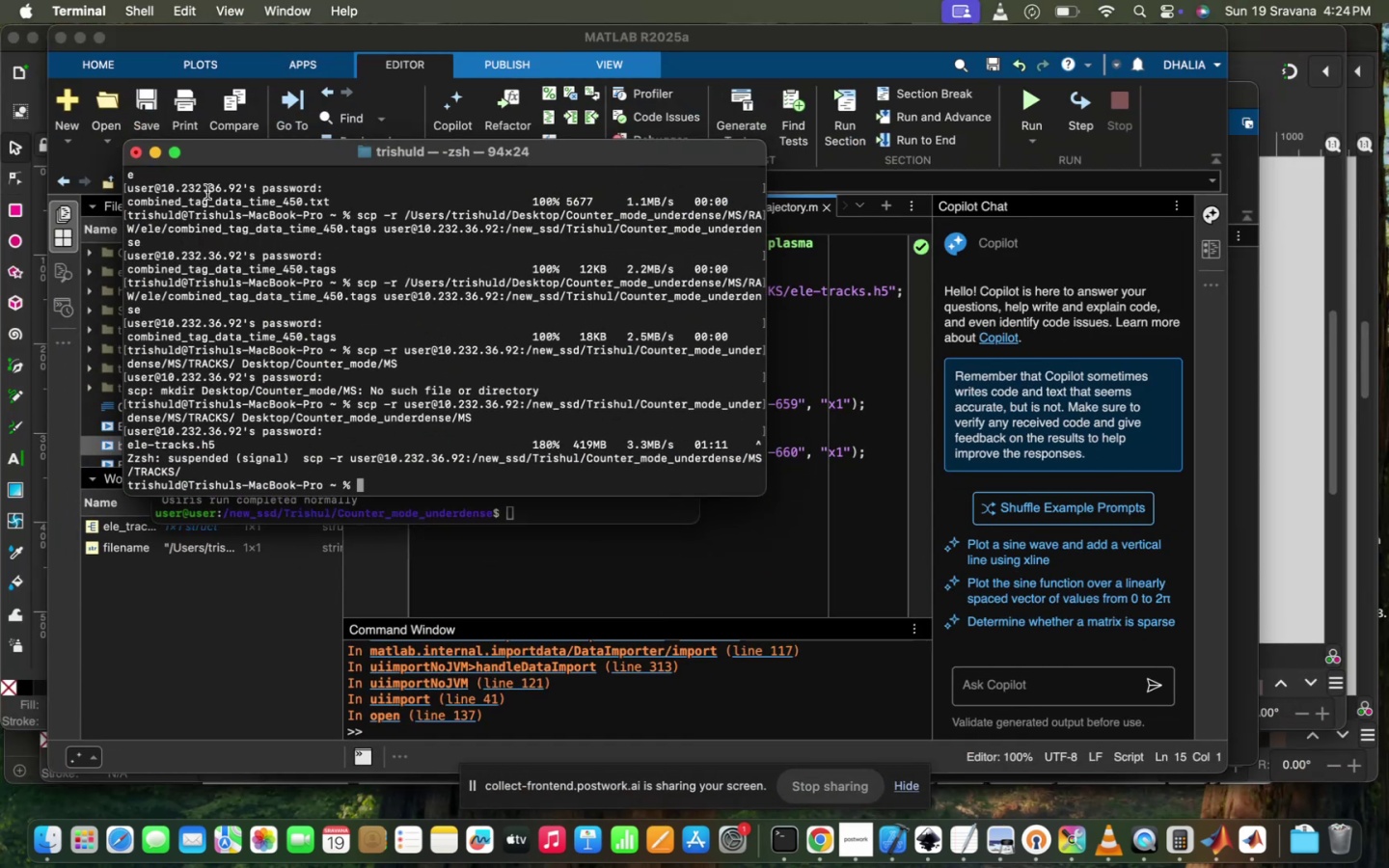 
key(ArrowUp)
 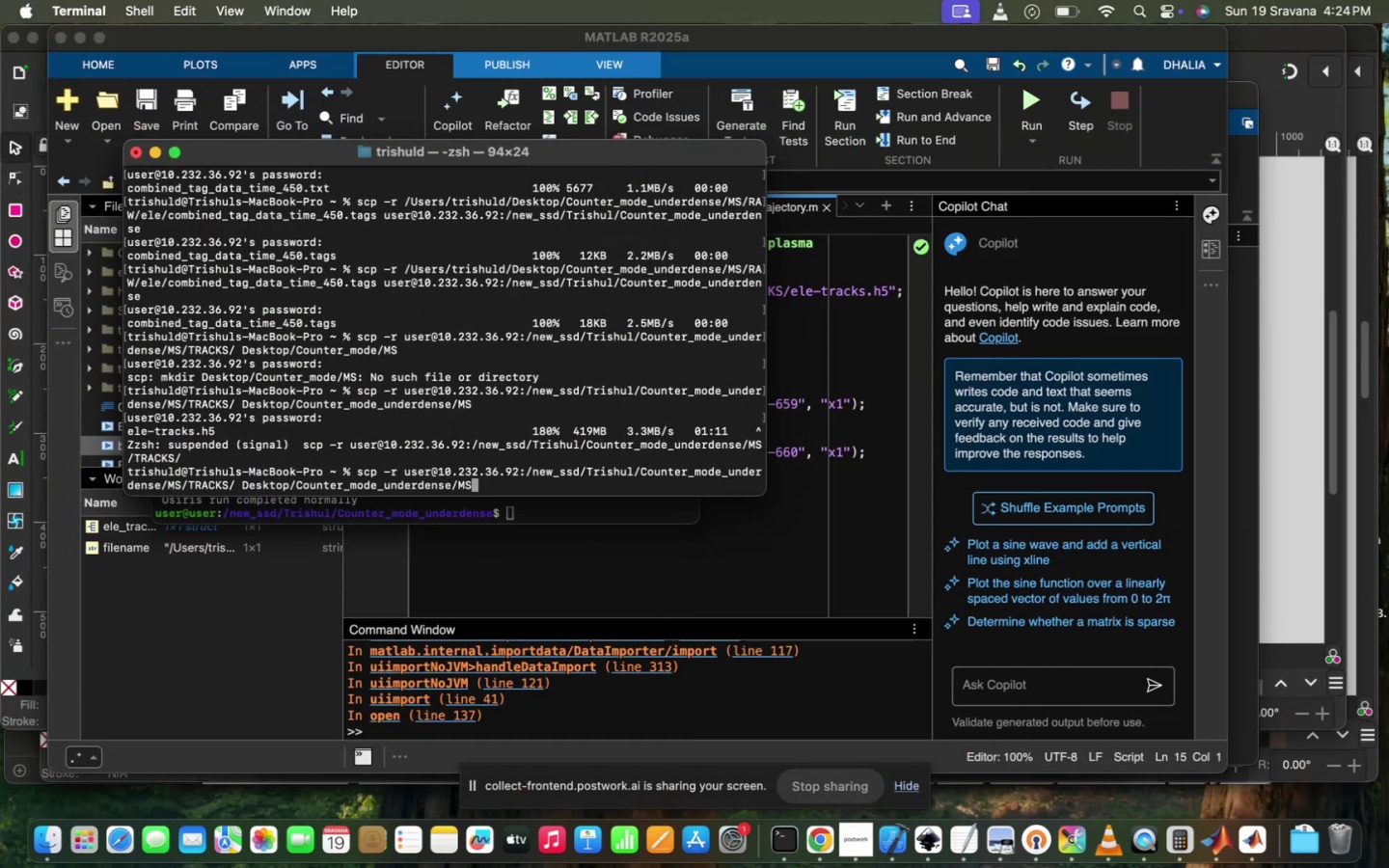 
key(Enter)
 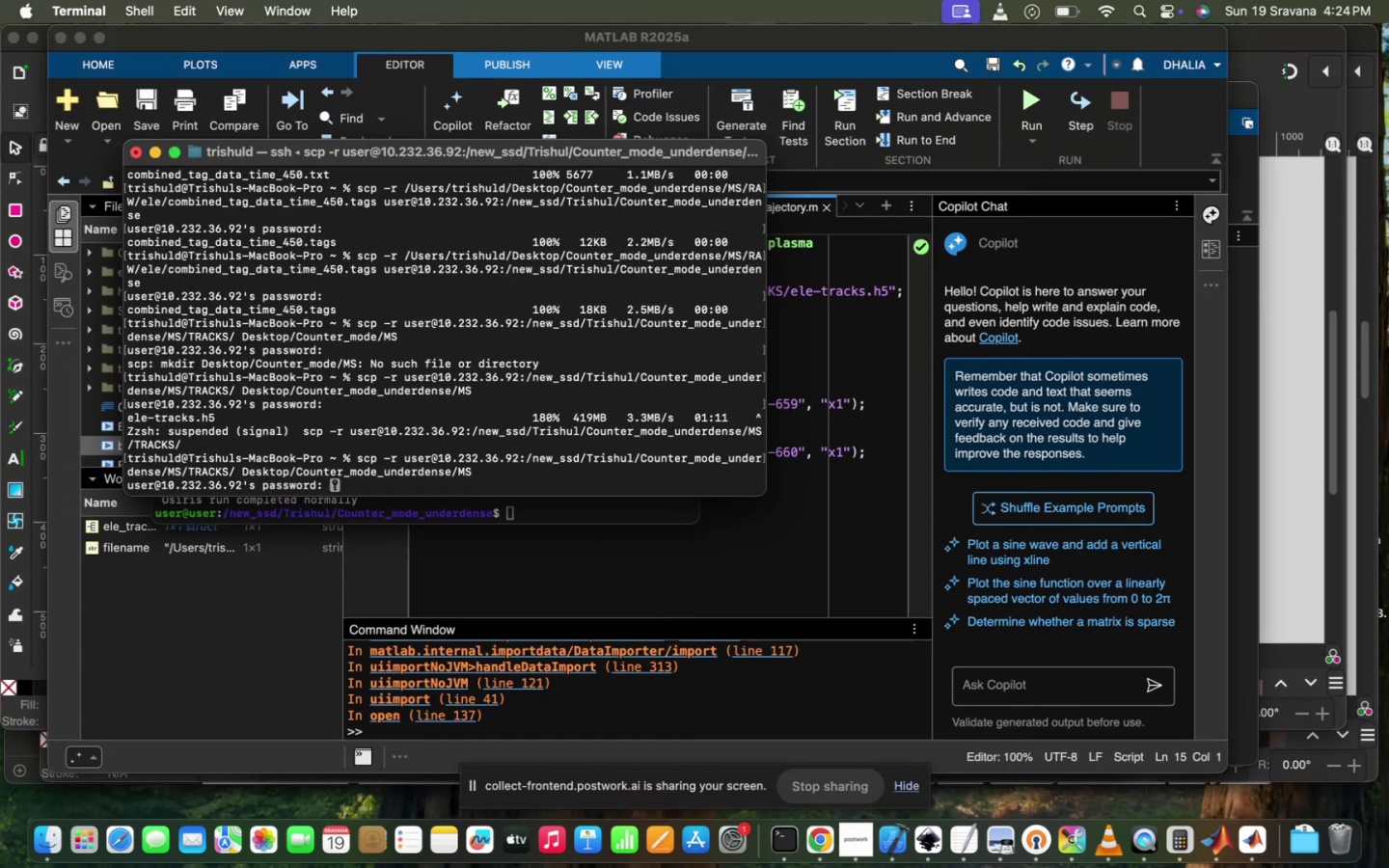 
hold_key(key=ShiftLeft, duration=0.31)
 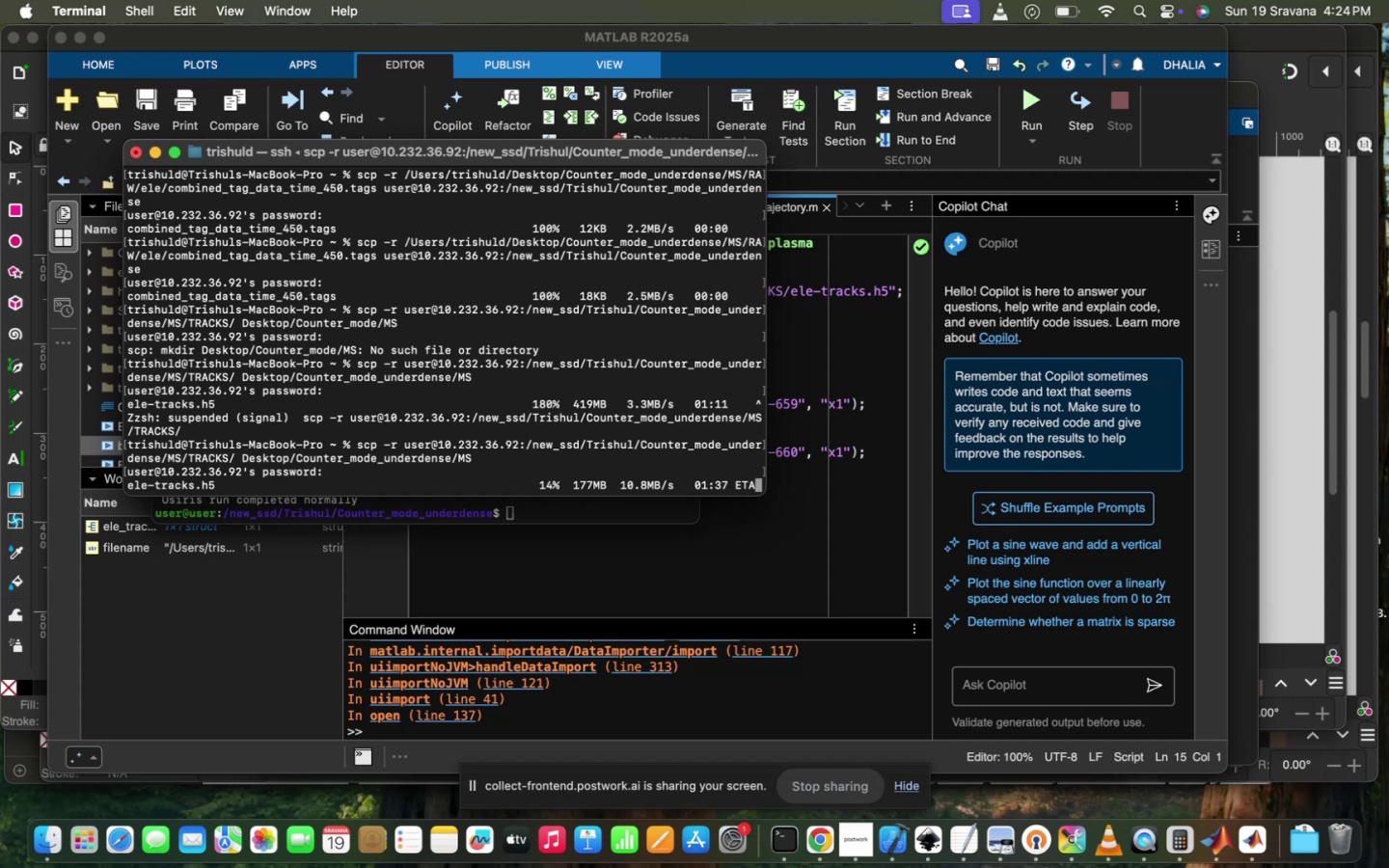 
wait(22.99)
 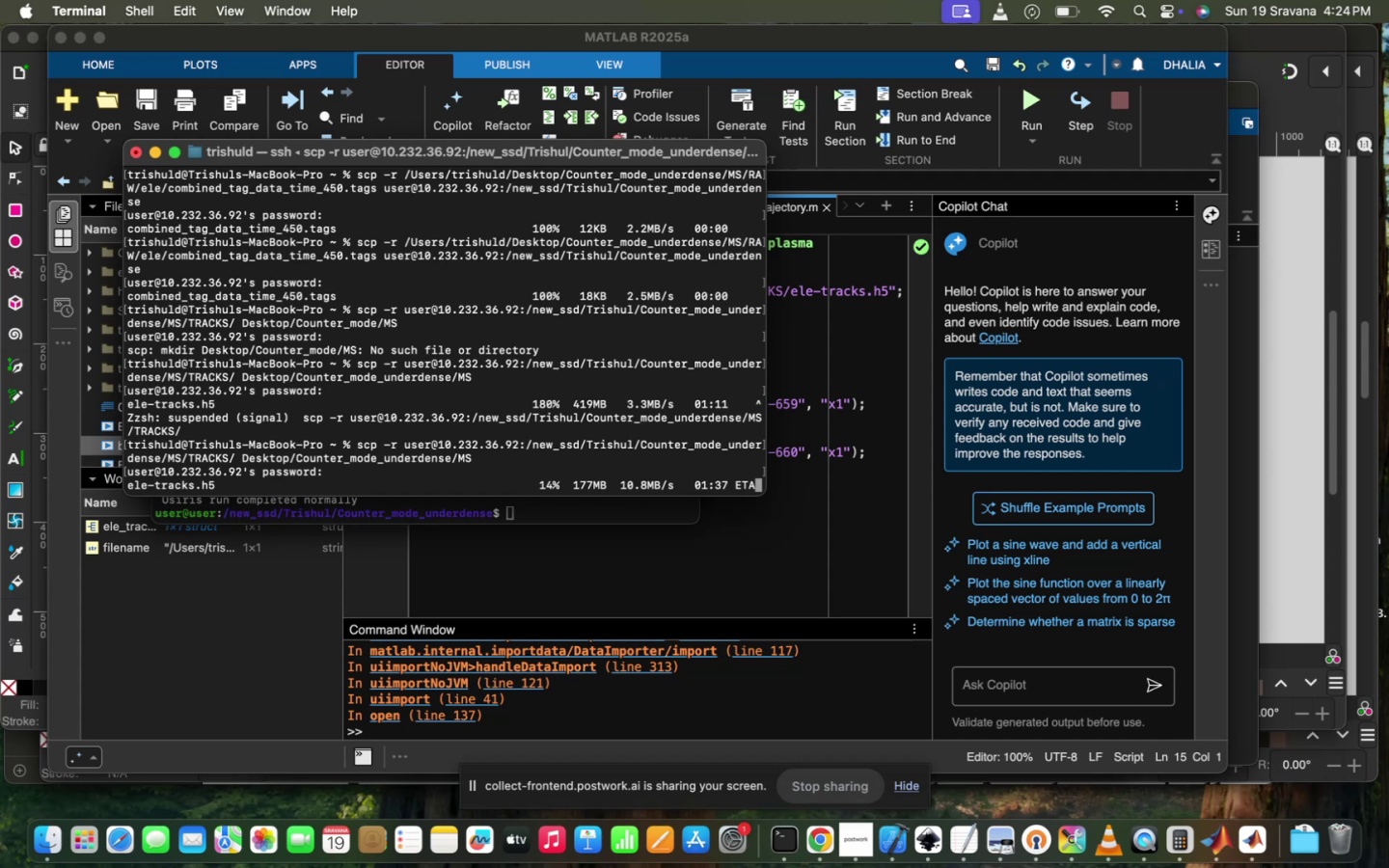 
left_click([849, 853])
 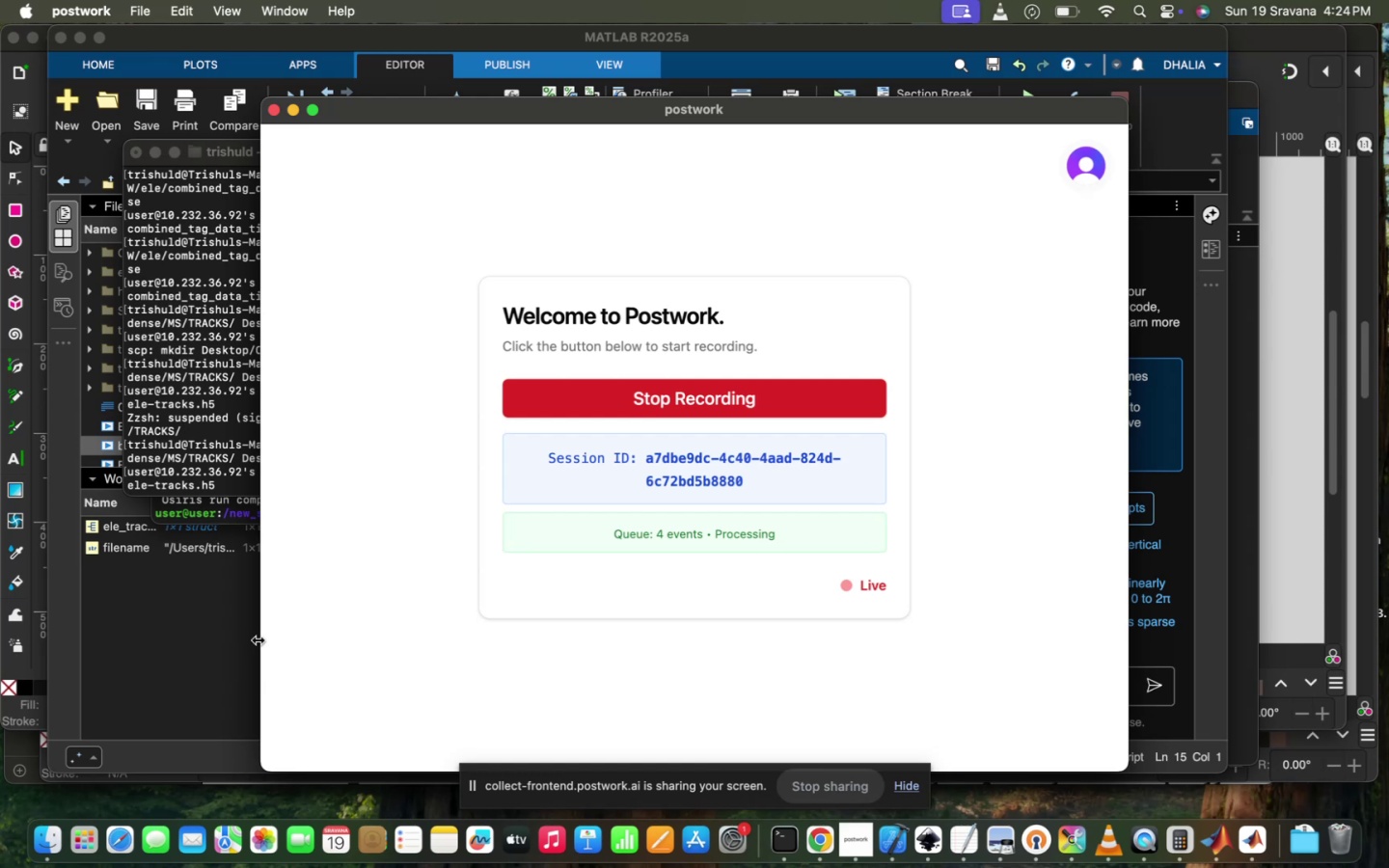 
left_click([257, 639])
 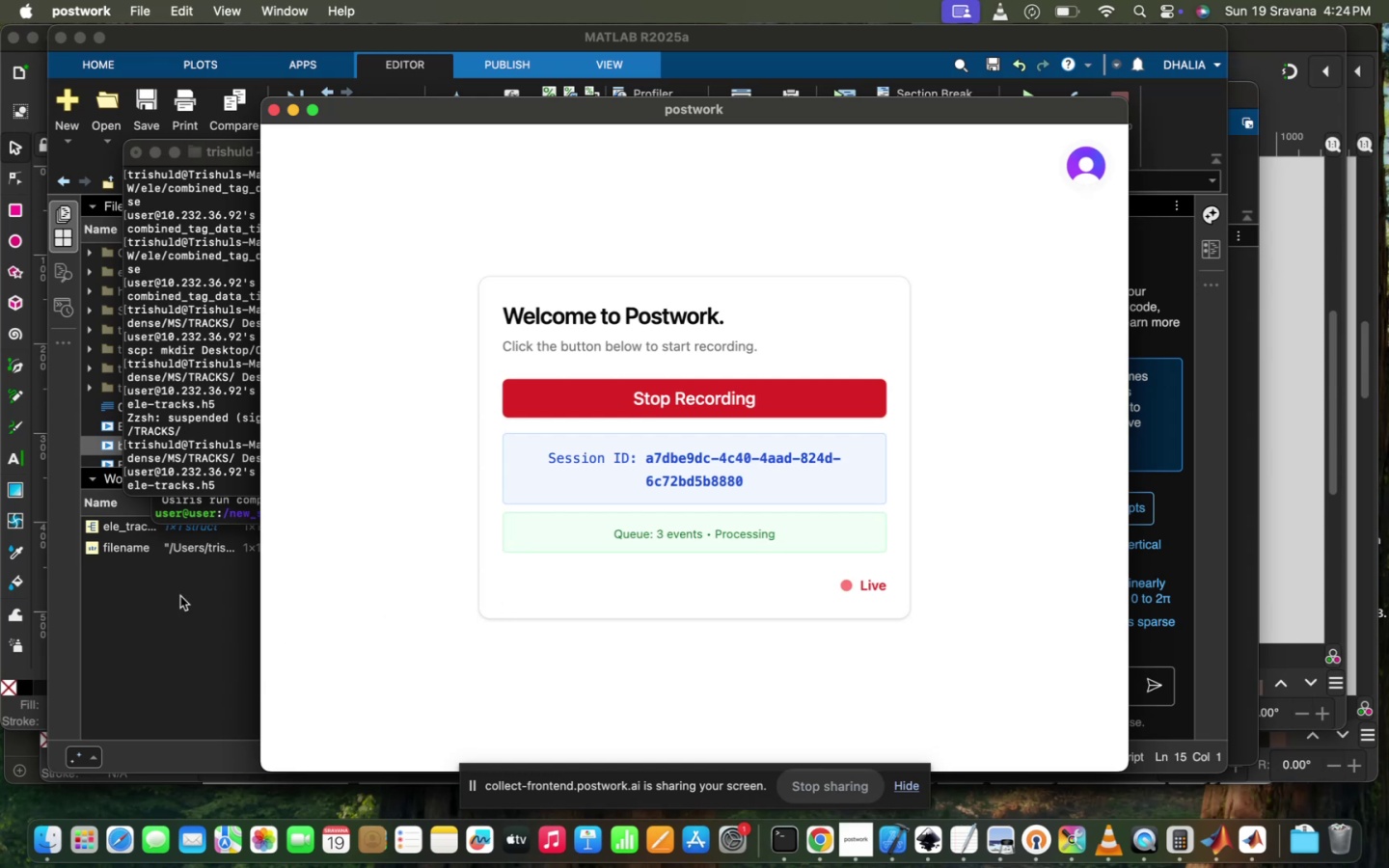 
left_click([180, 596])
 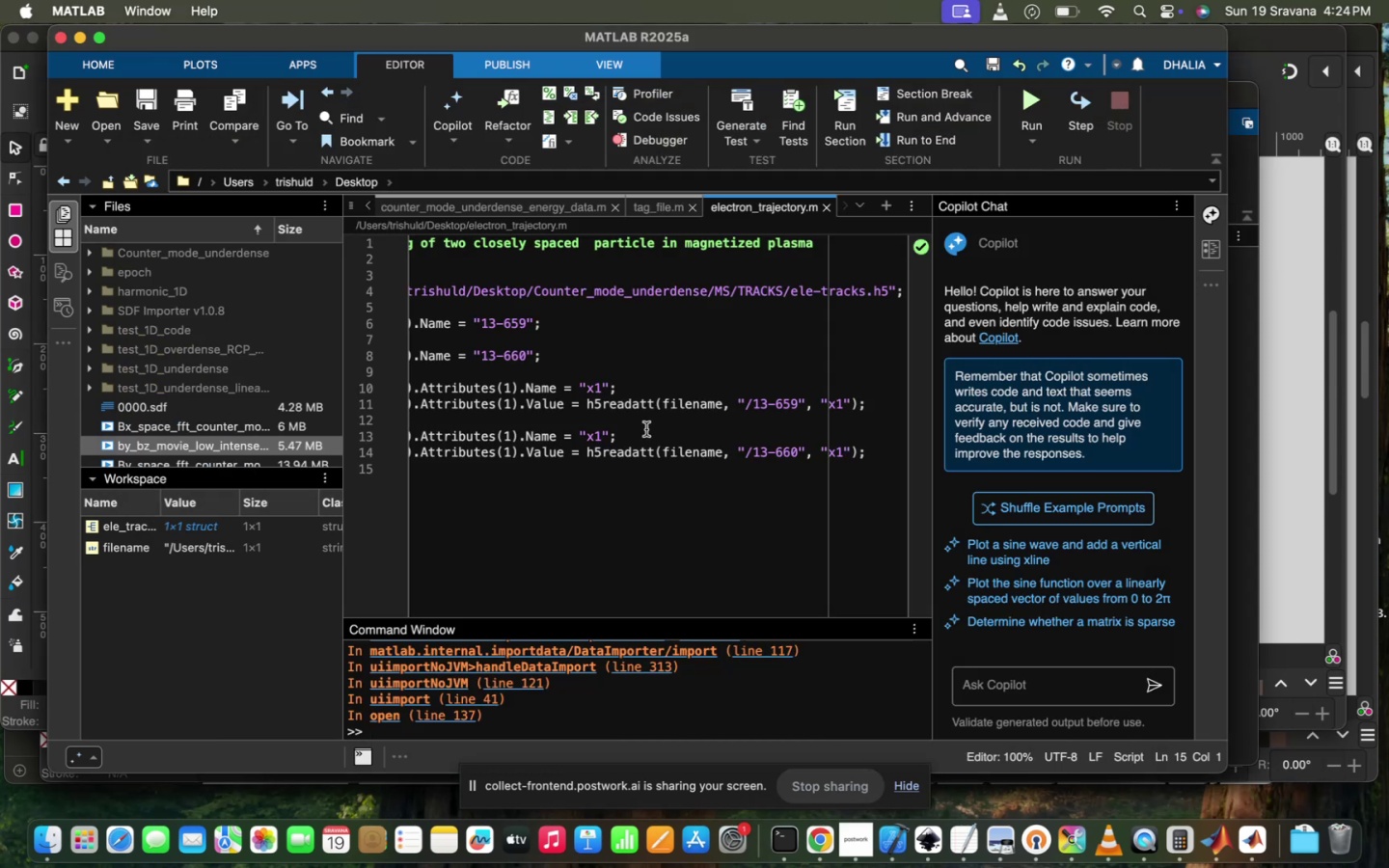 
scroll: coordinate [646, 429], scroll_direction: up, amount: 85.0
 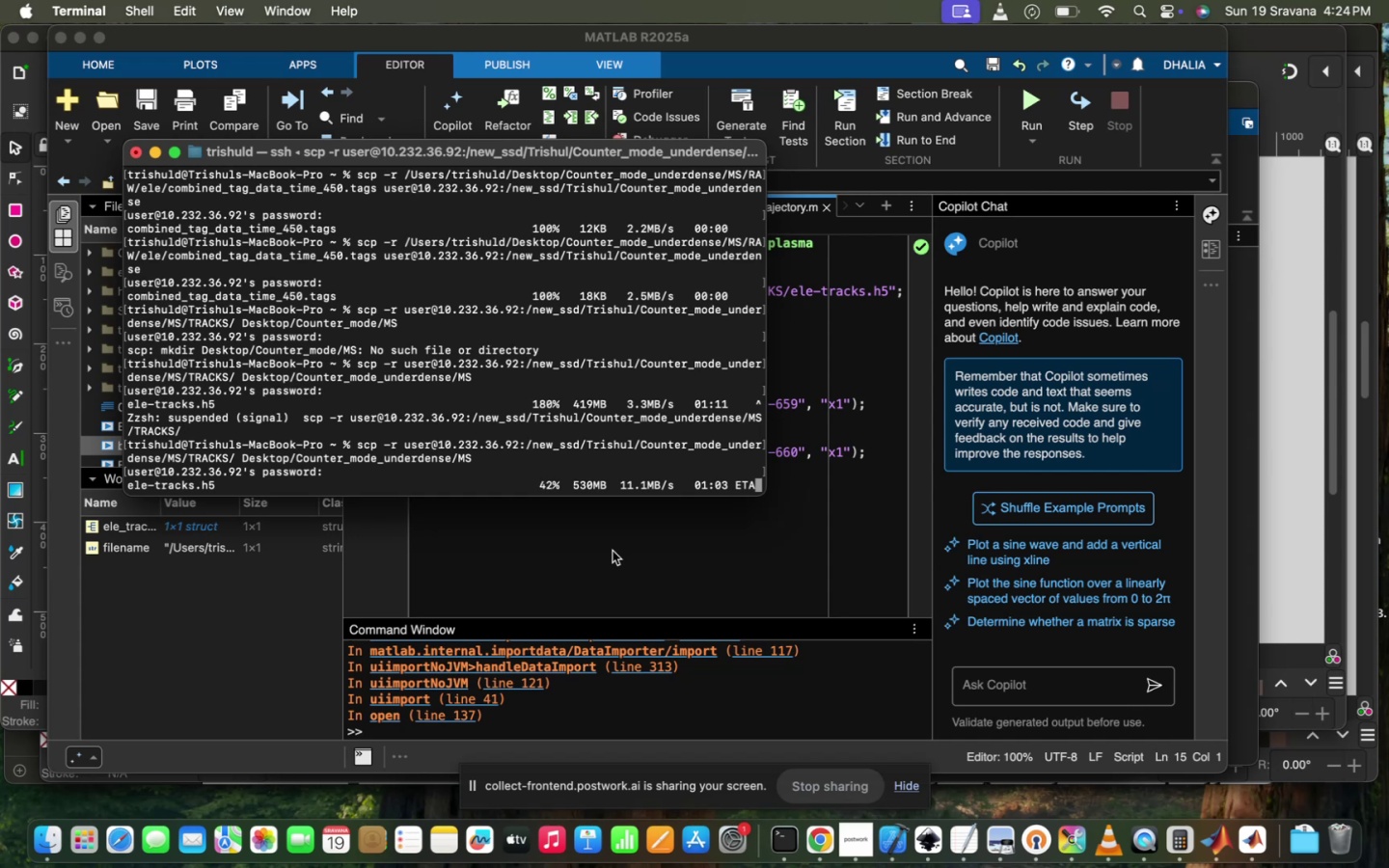 
wait(26.88)
 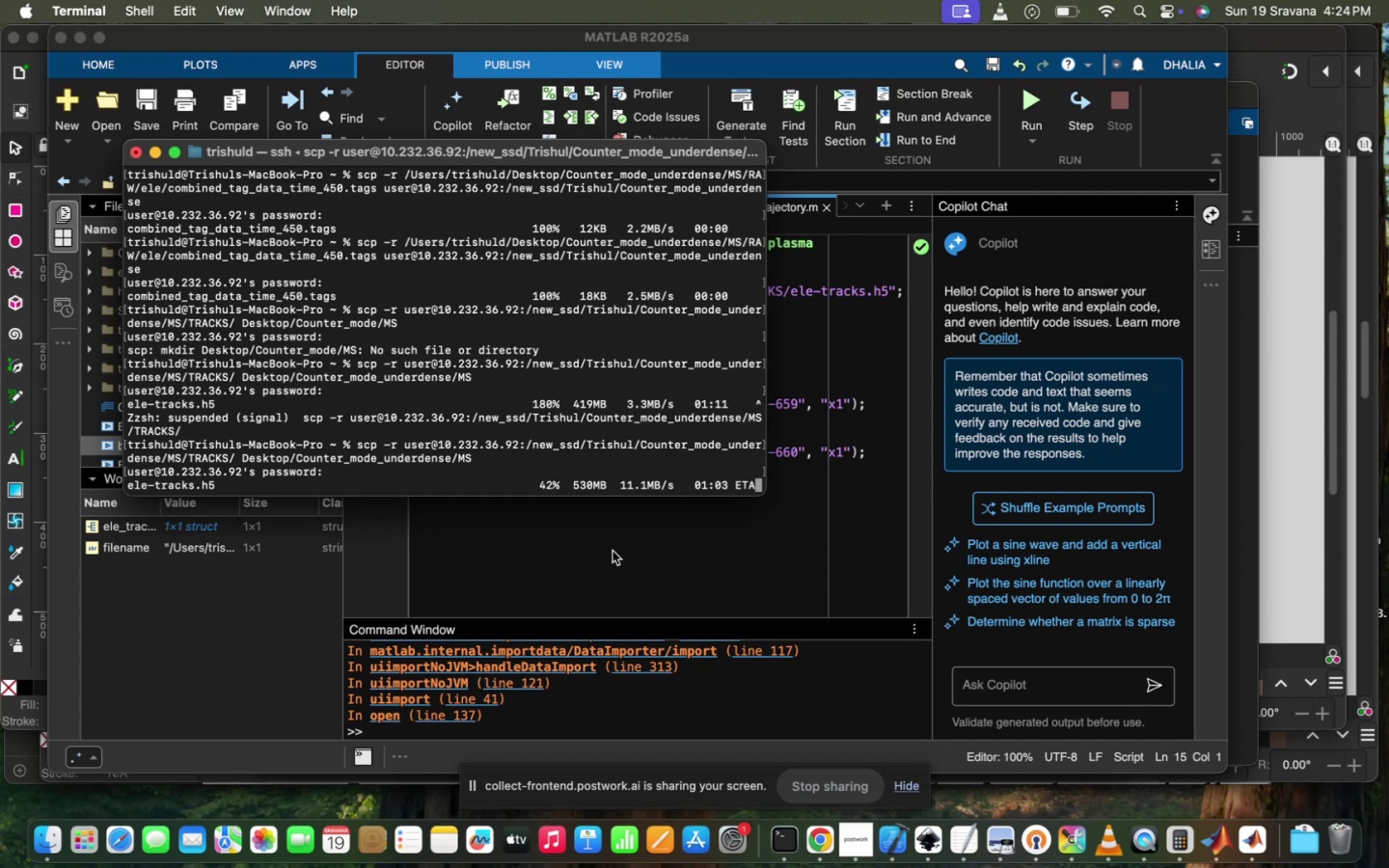 
left_click([107, 151])
 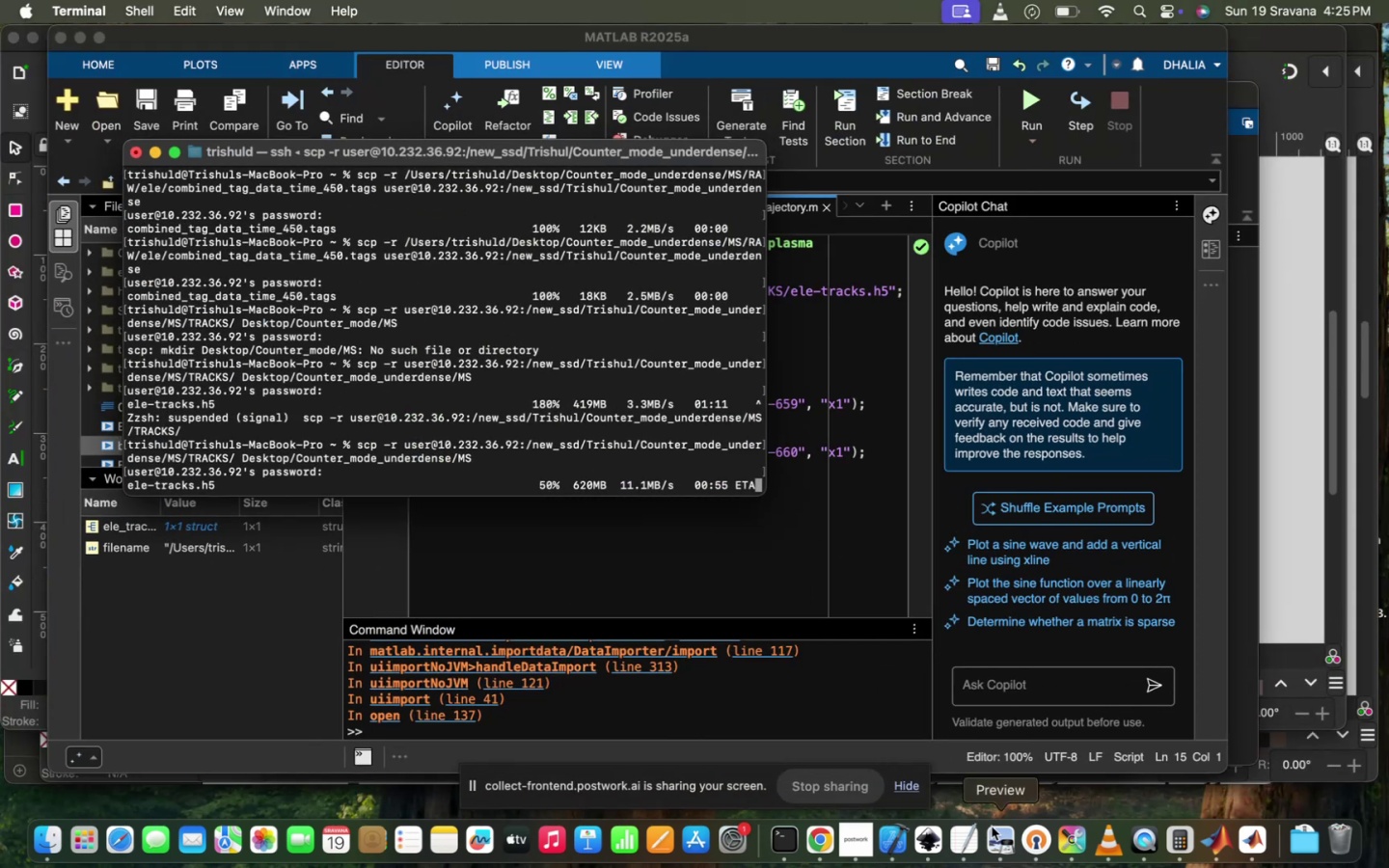 
scroll: coordinate [632, 402], scroll_direction: down, amount: 117.0
 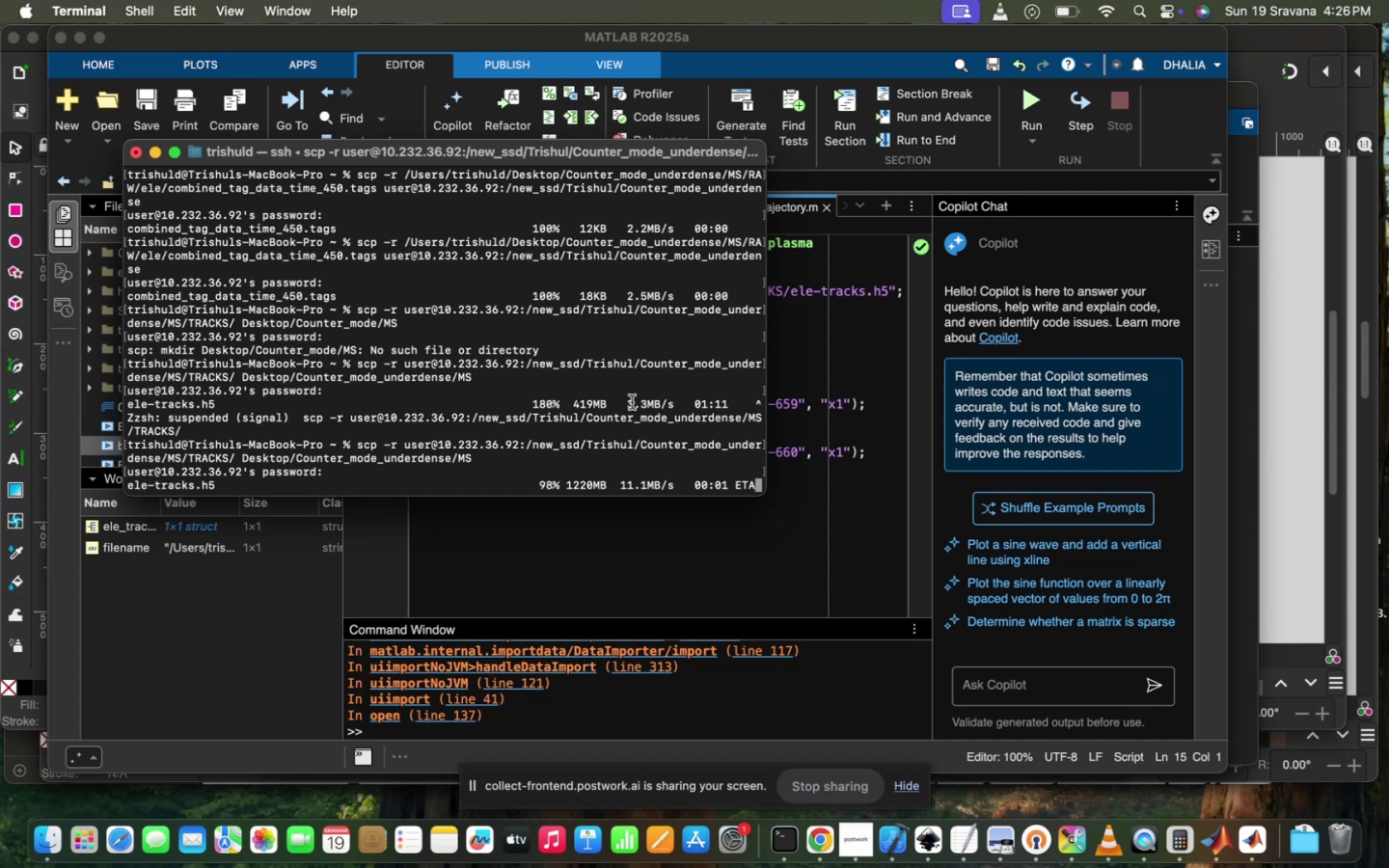 
wait(57.56)
 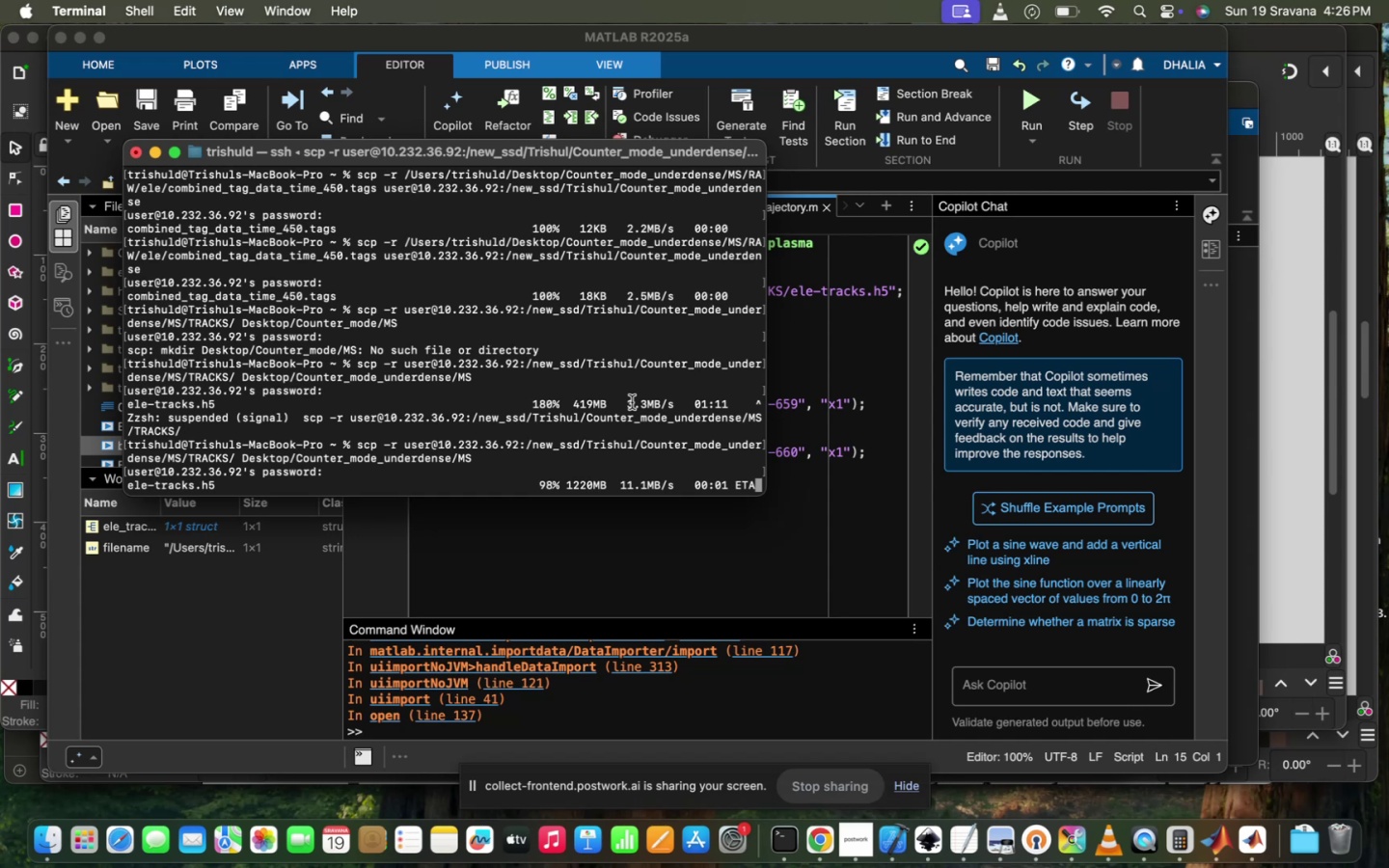 
left_click([731, 570])
 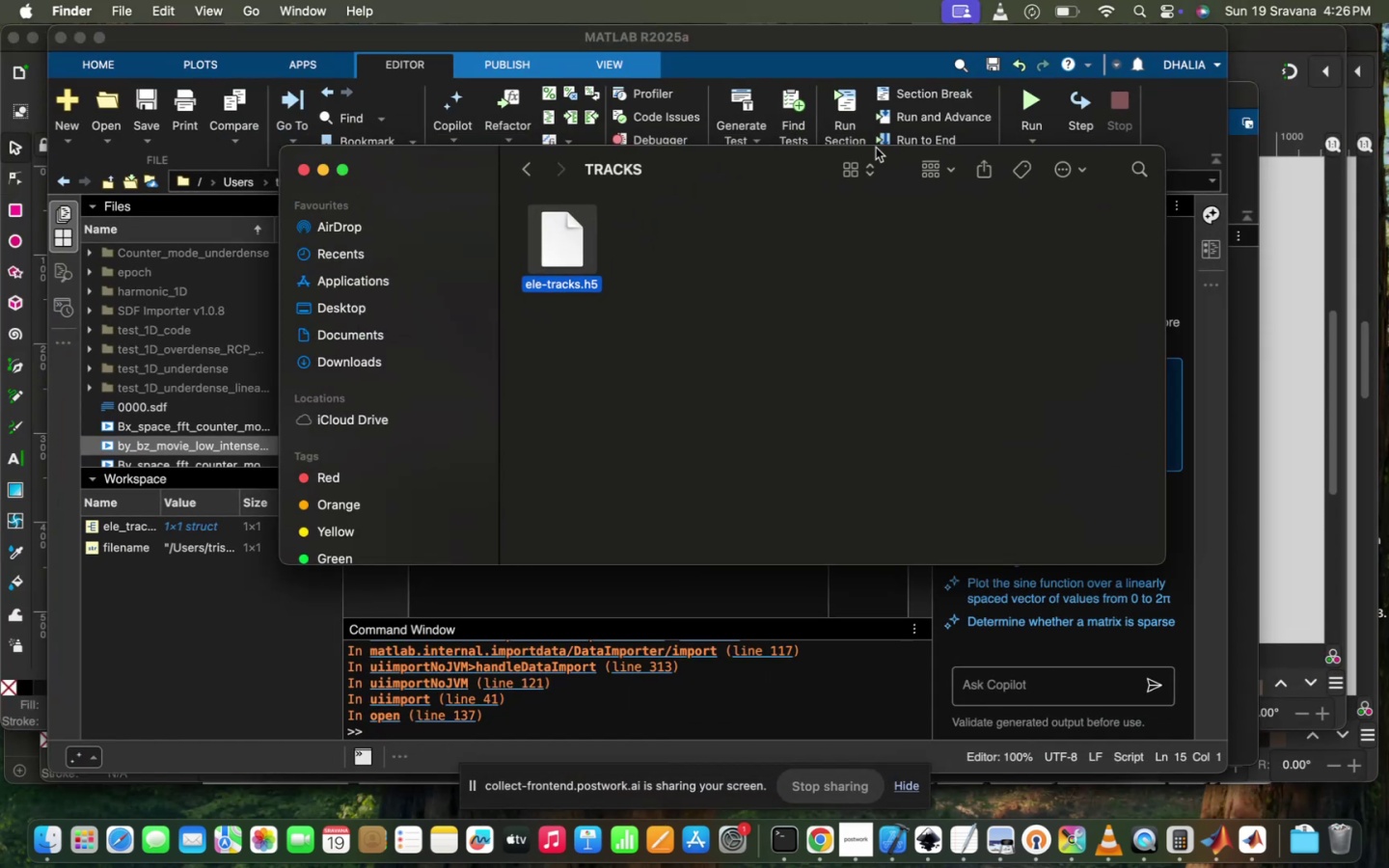 
left_click_drag(start_coordinate=[582, 225], to_coordinate=[500, 676])
 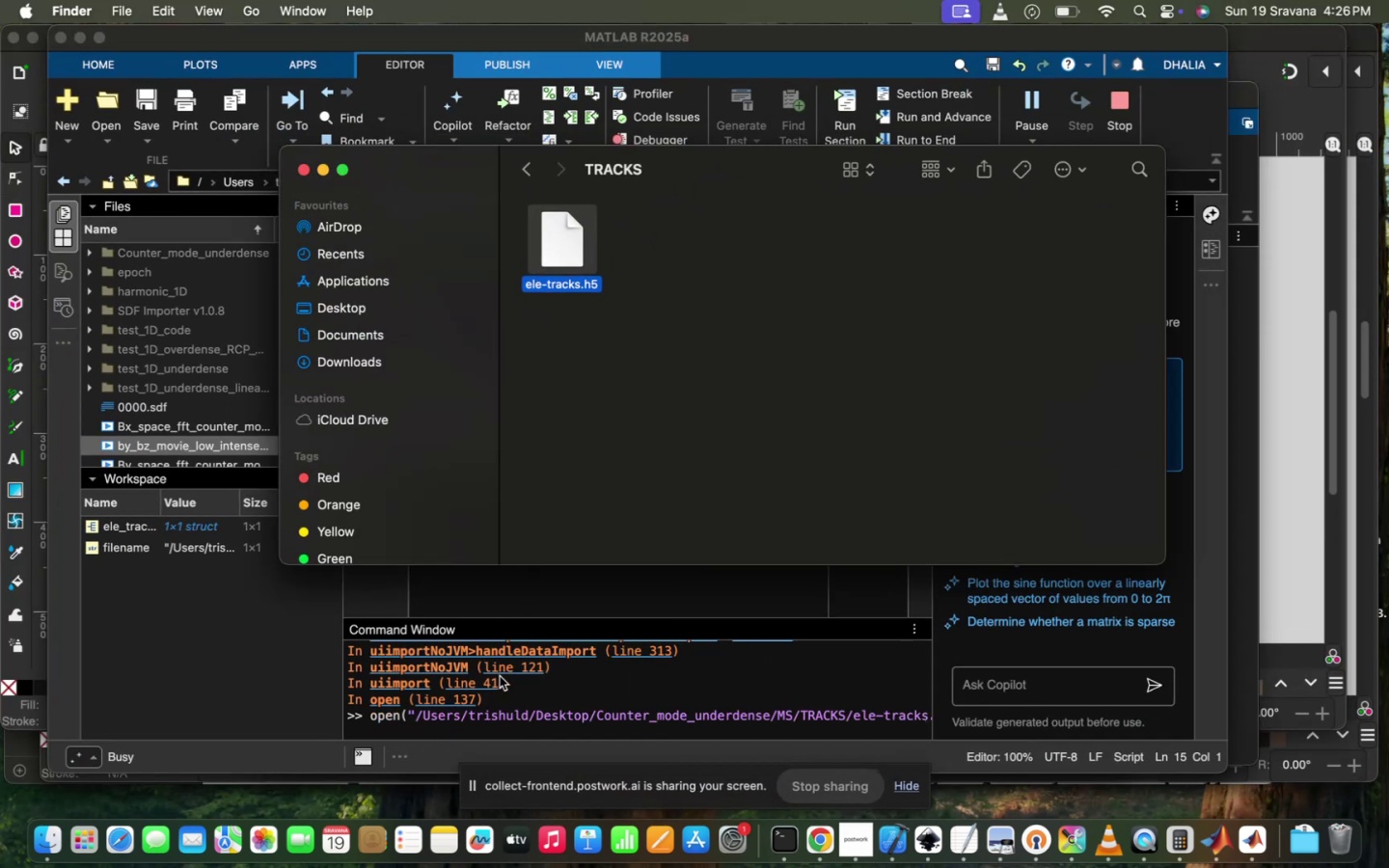 
left_click([631, 682])
 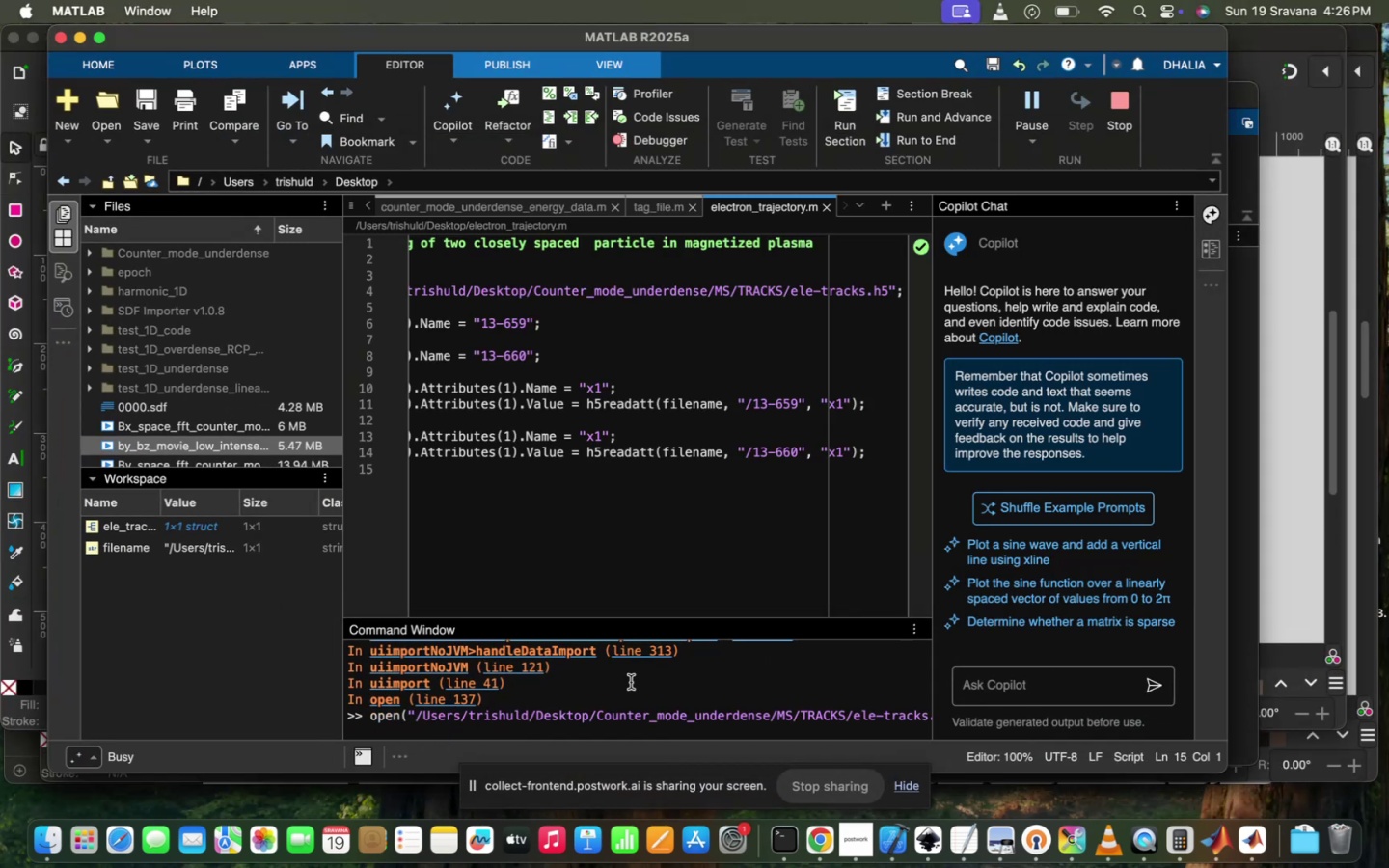 
scroll: coordinate [631, 682], scroll_direction: down, amount: 81.0
 